 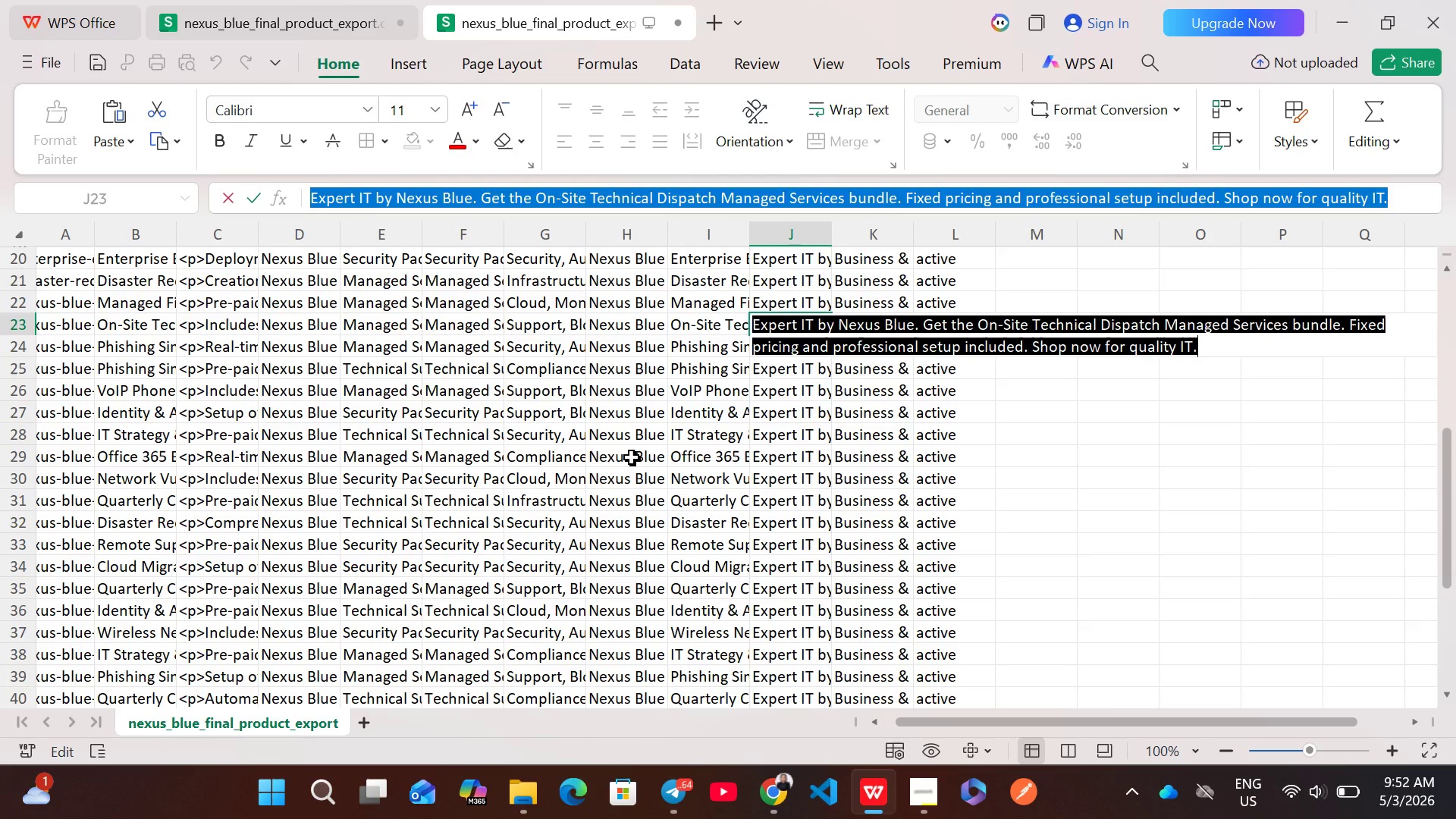 
double_click([219, 328])
 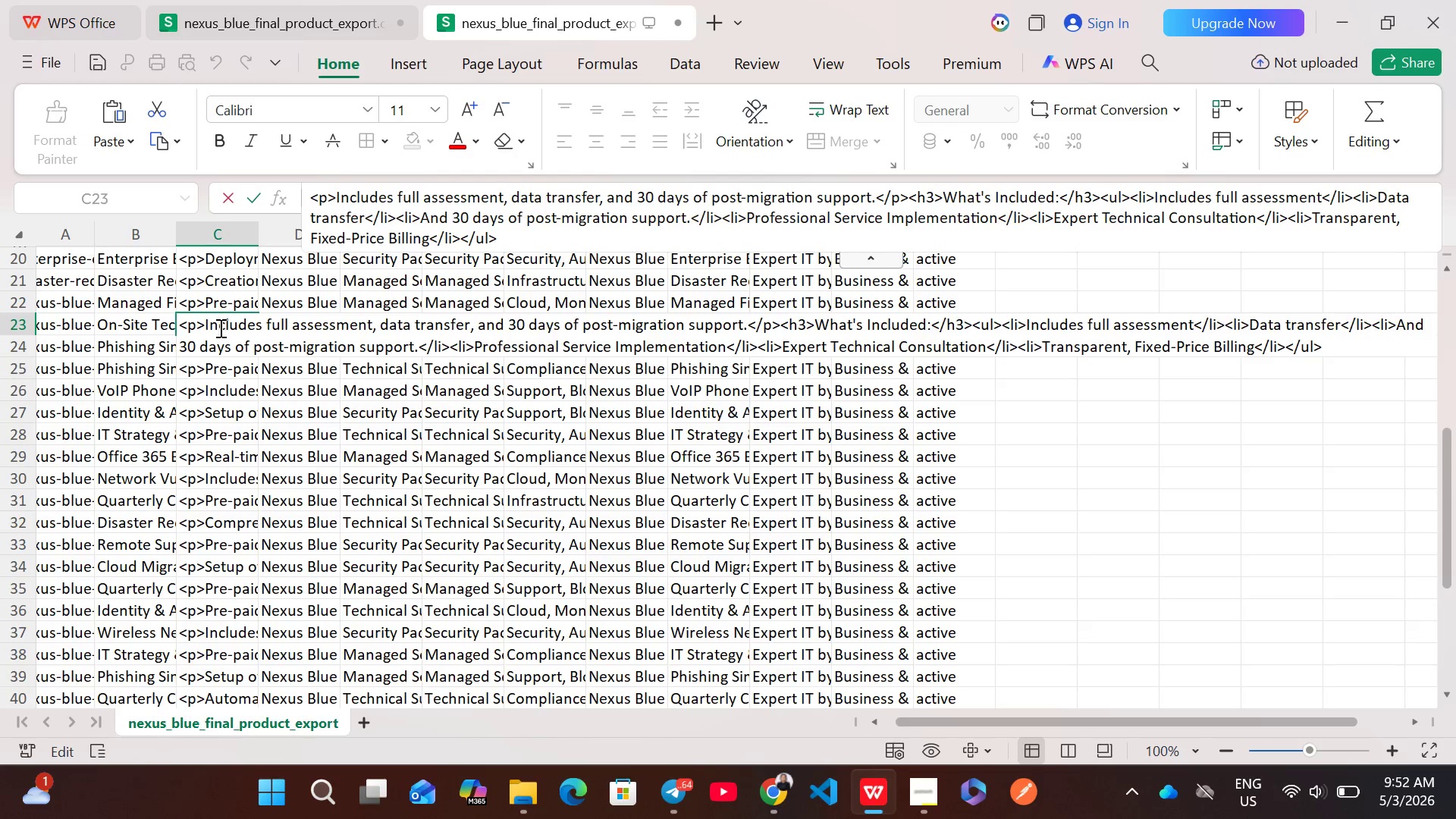 
key(Control+A)
 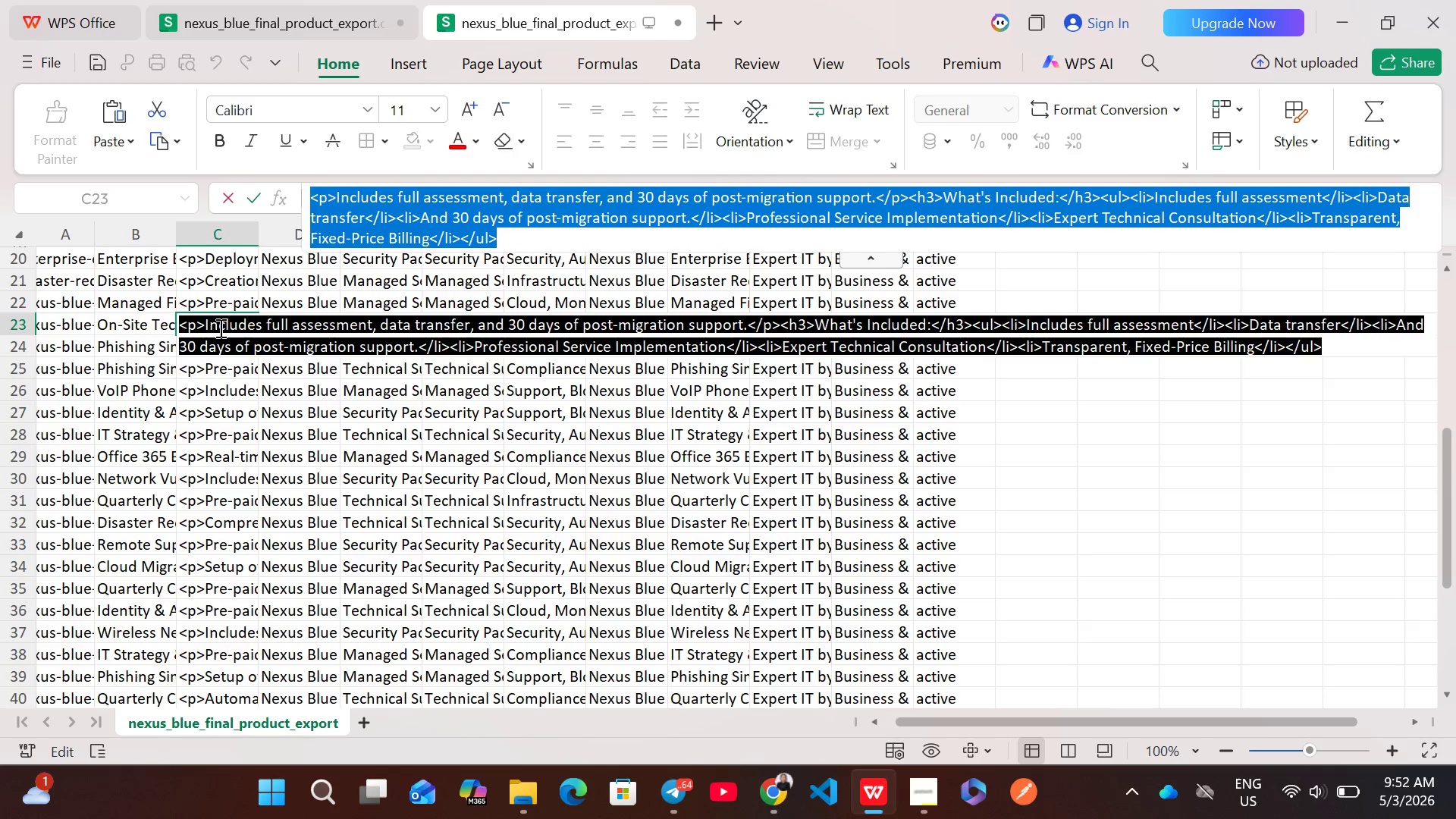 
key(Control+ControlLeft)
 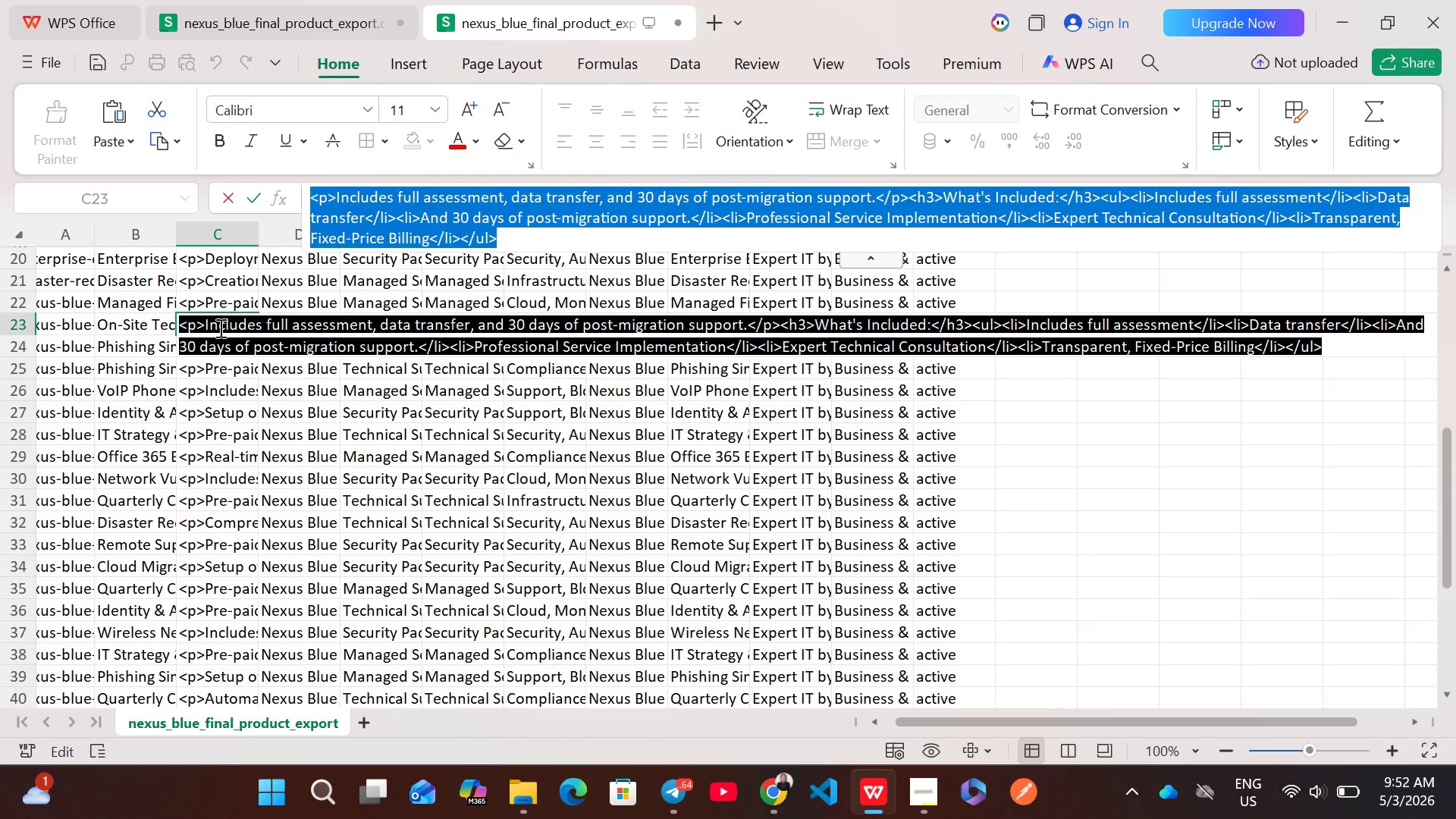 
key(Control+C)
 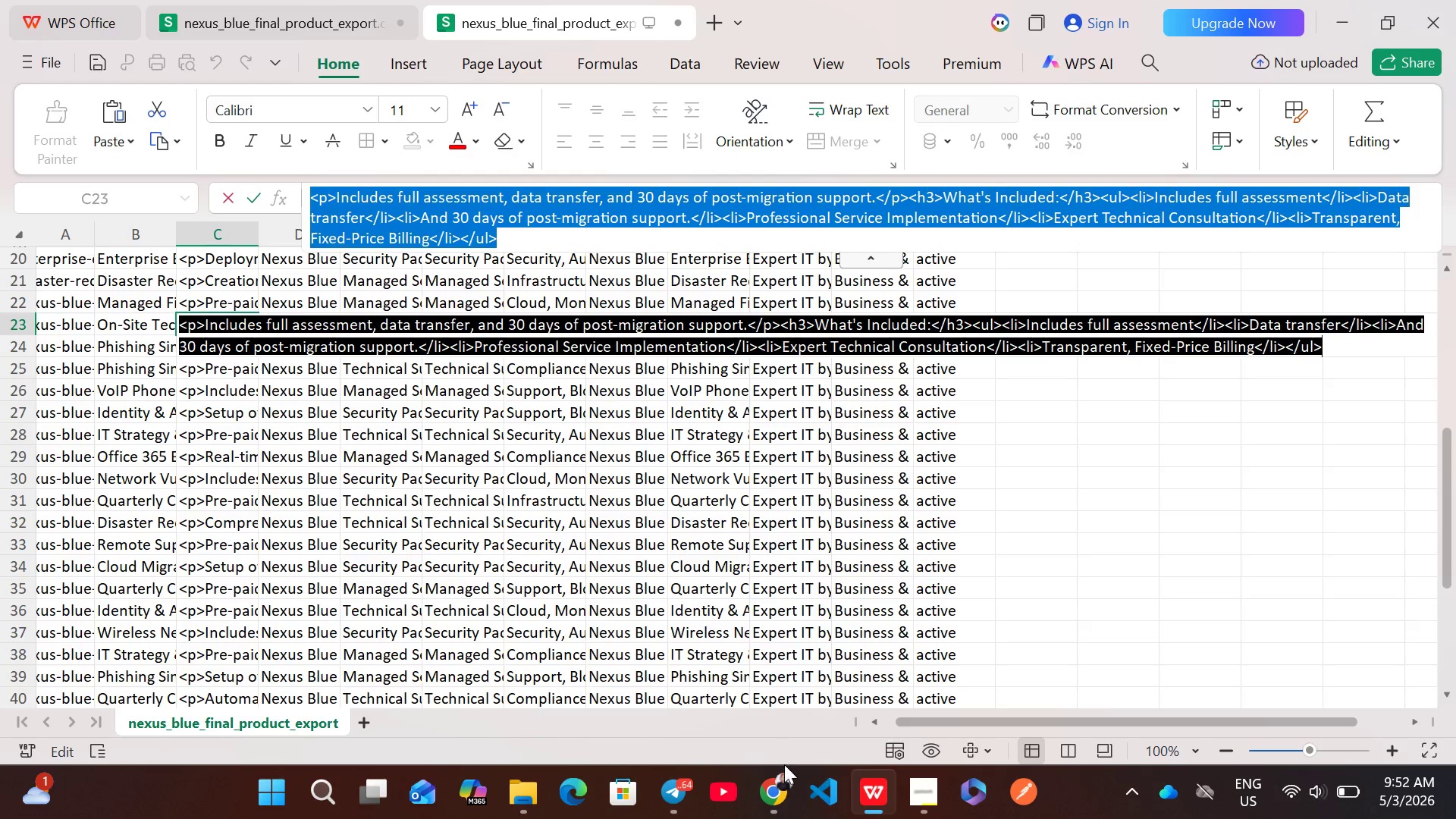 
left_click([784, 764])
 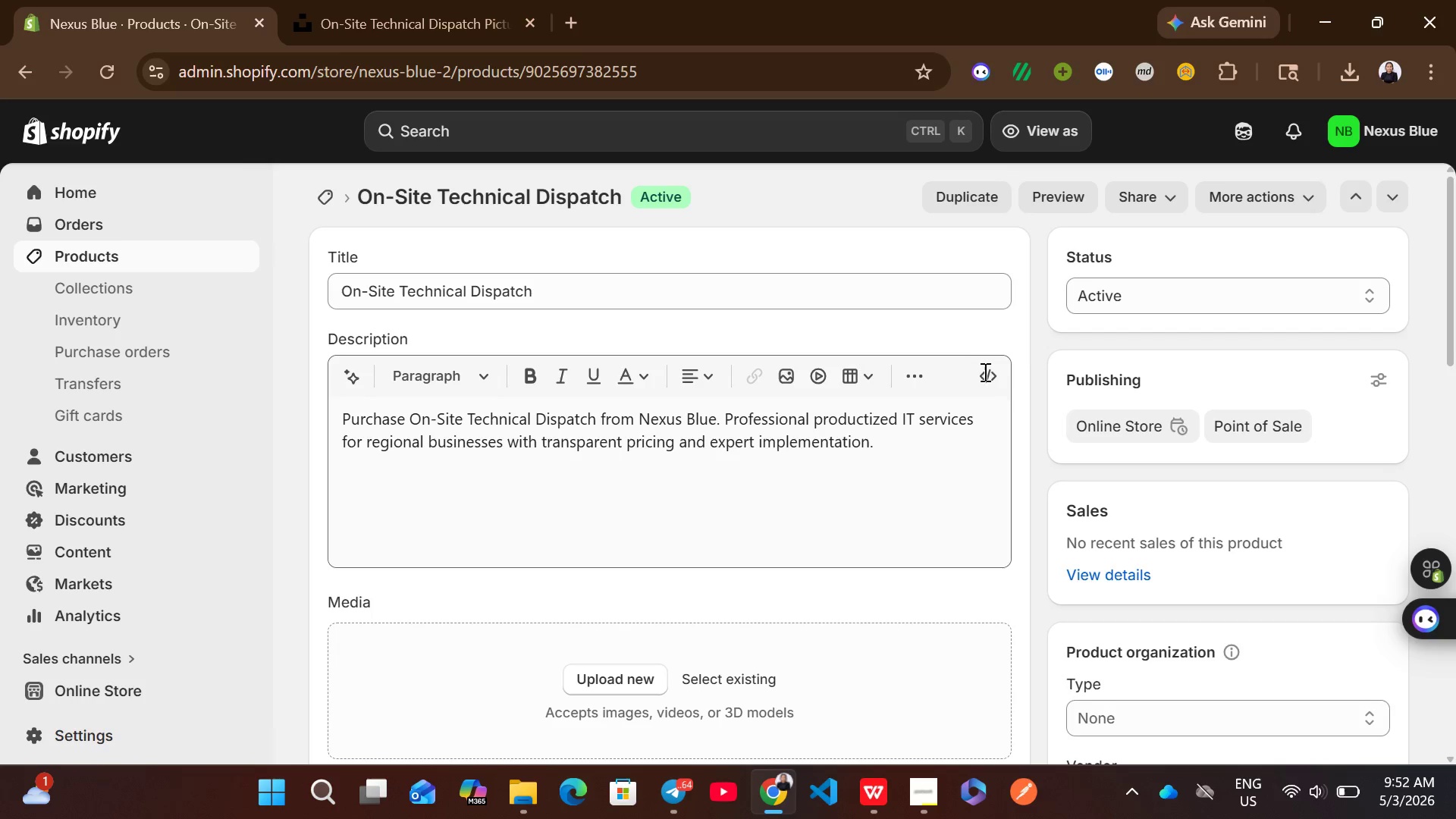 
left_click([984, 371])
 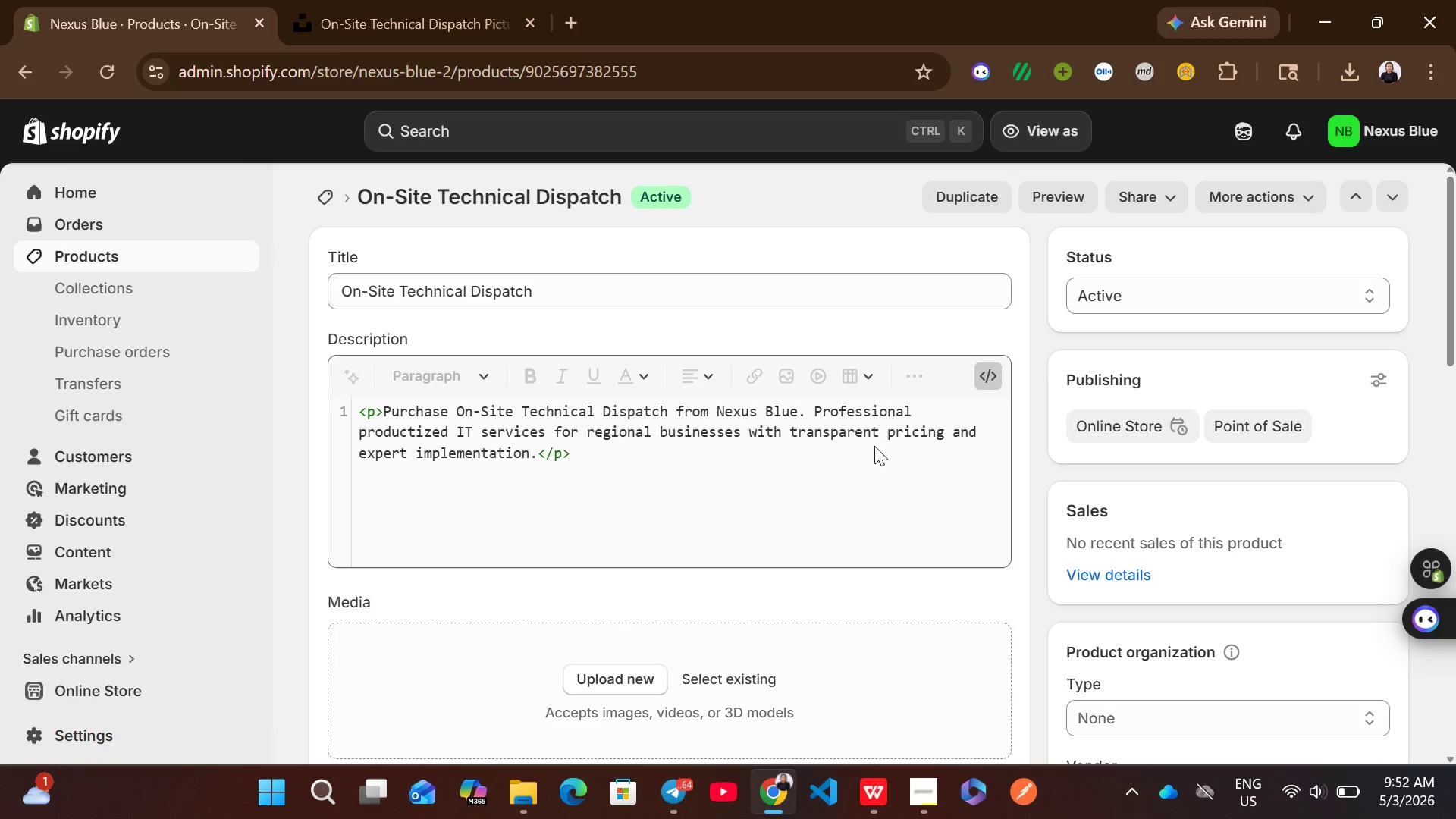 
left_click([849, 460])
 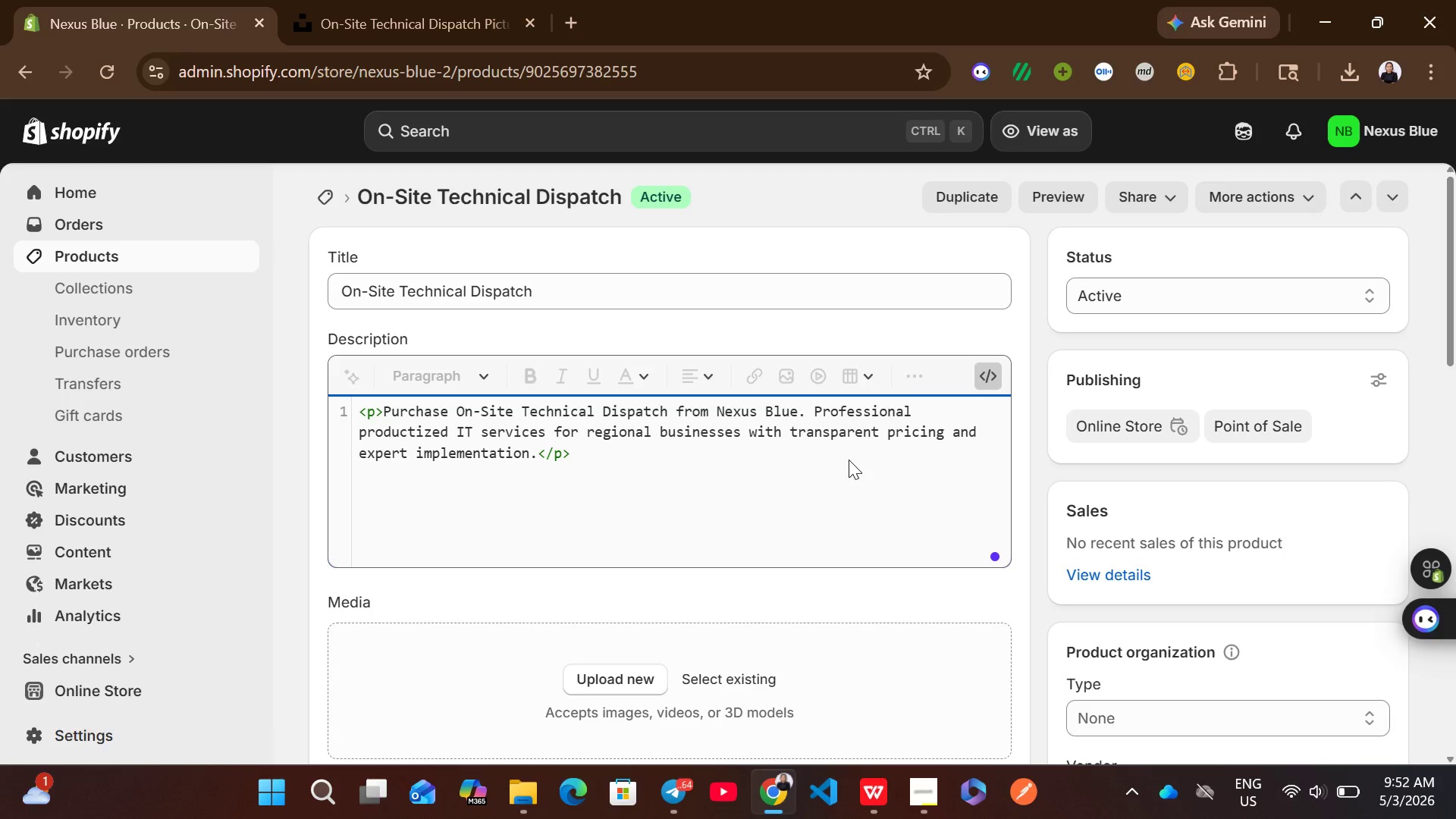 
key(Control+ControlLeft)
 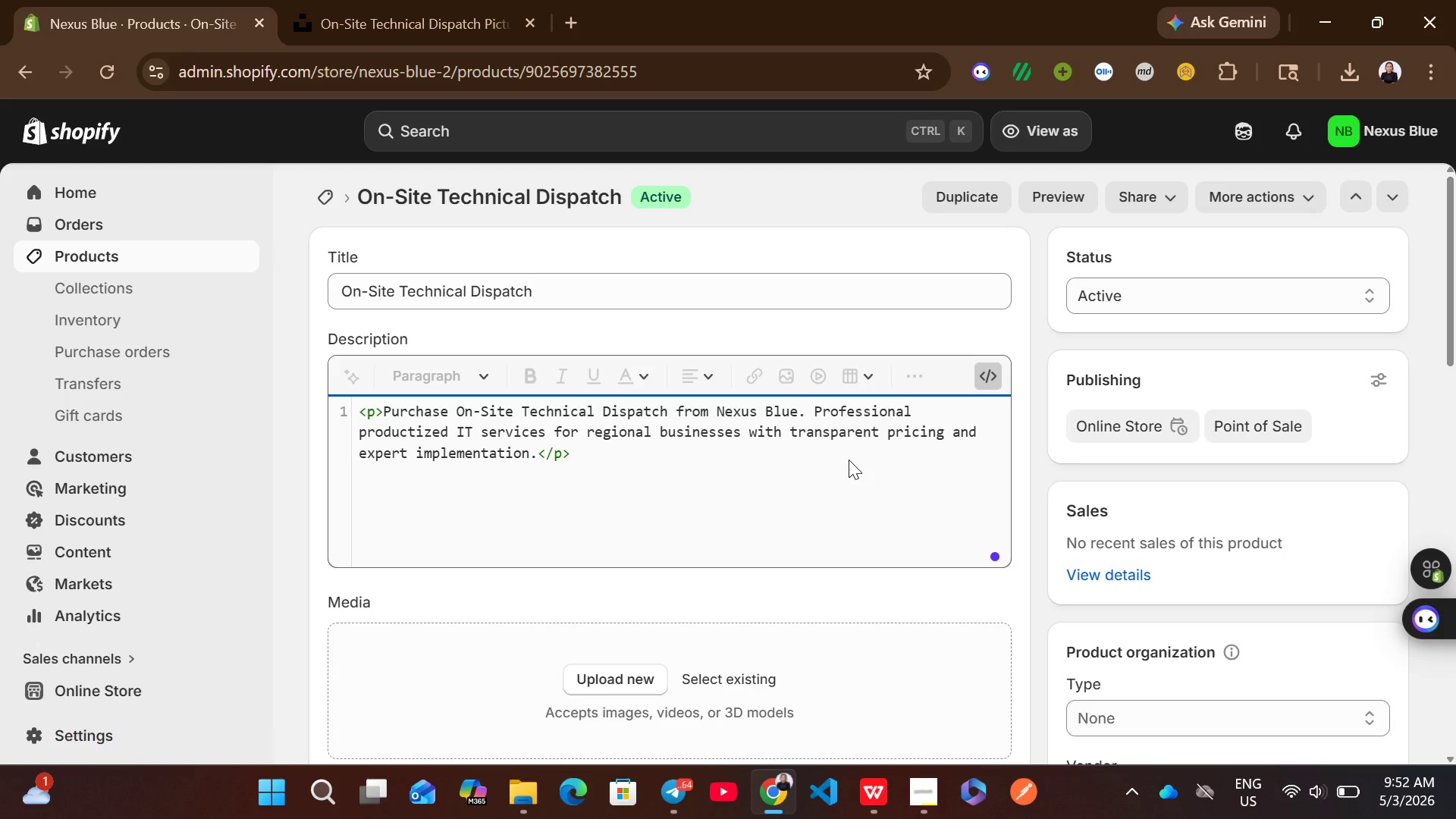 
key(Control+A)
 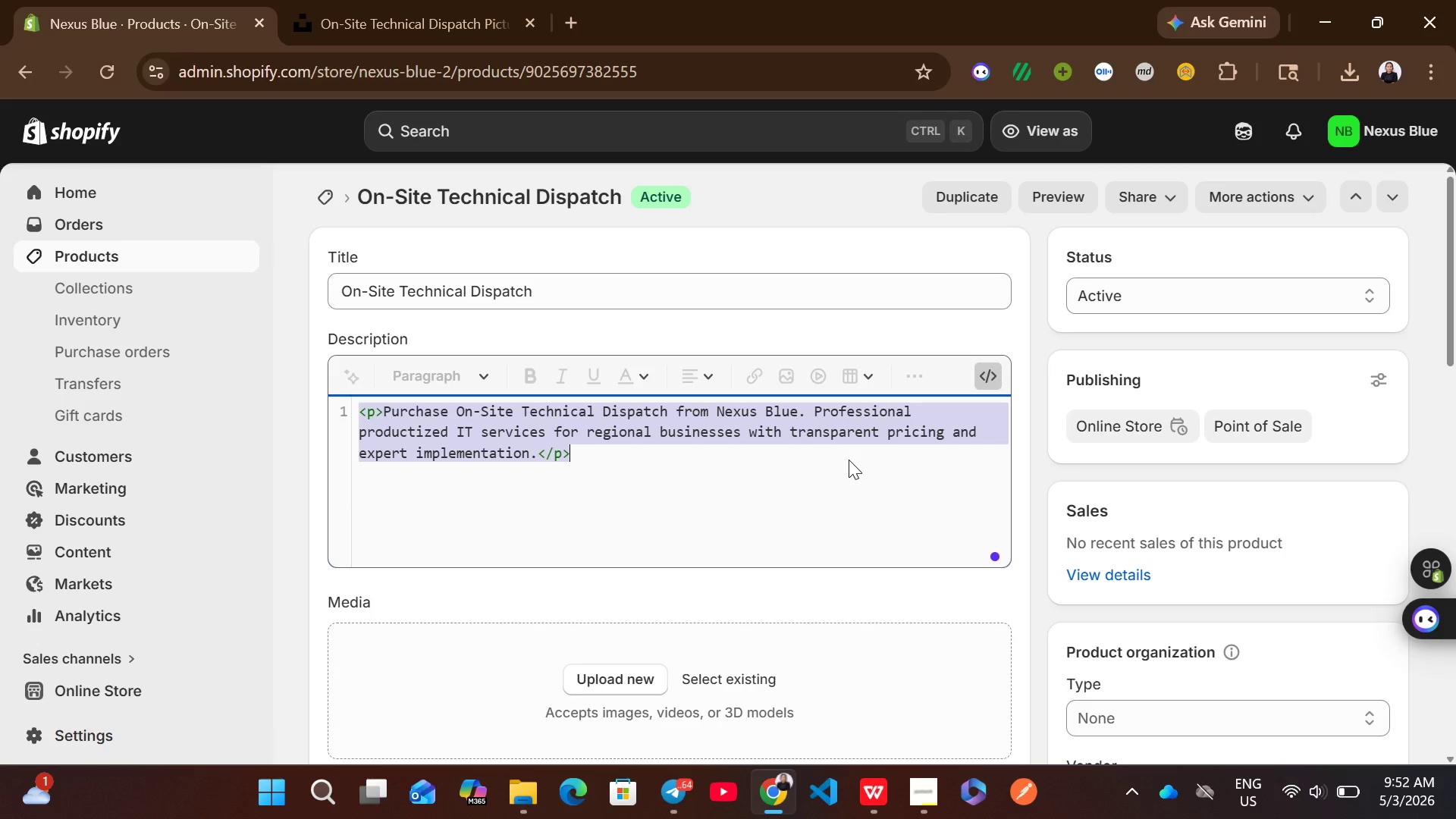 
key(Backspace)
 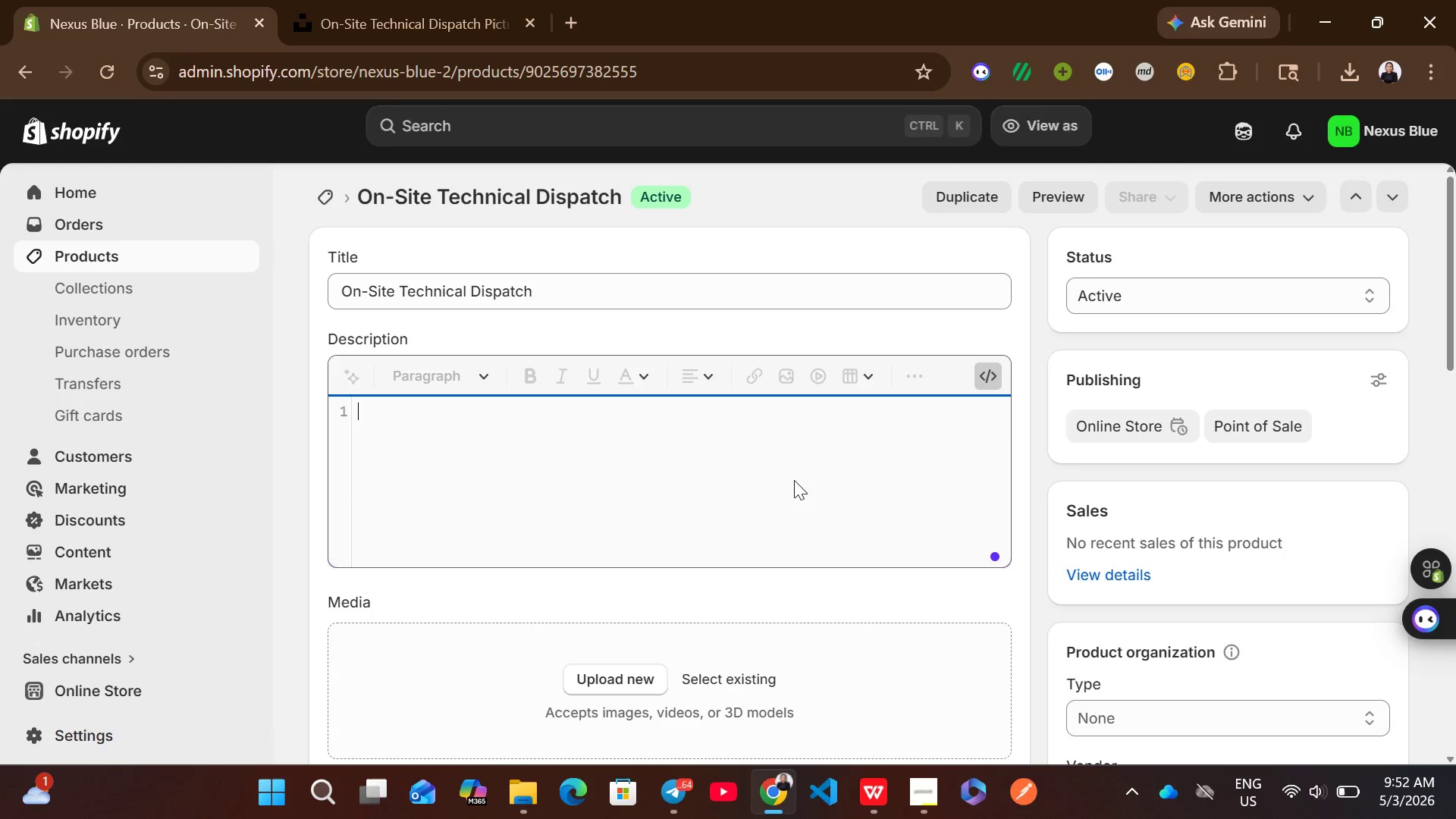 
key(Control+V)
 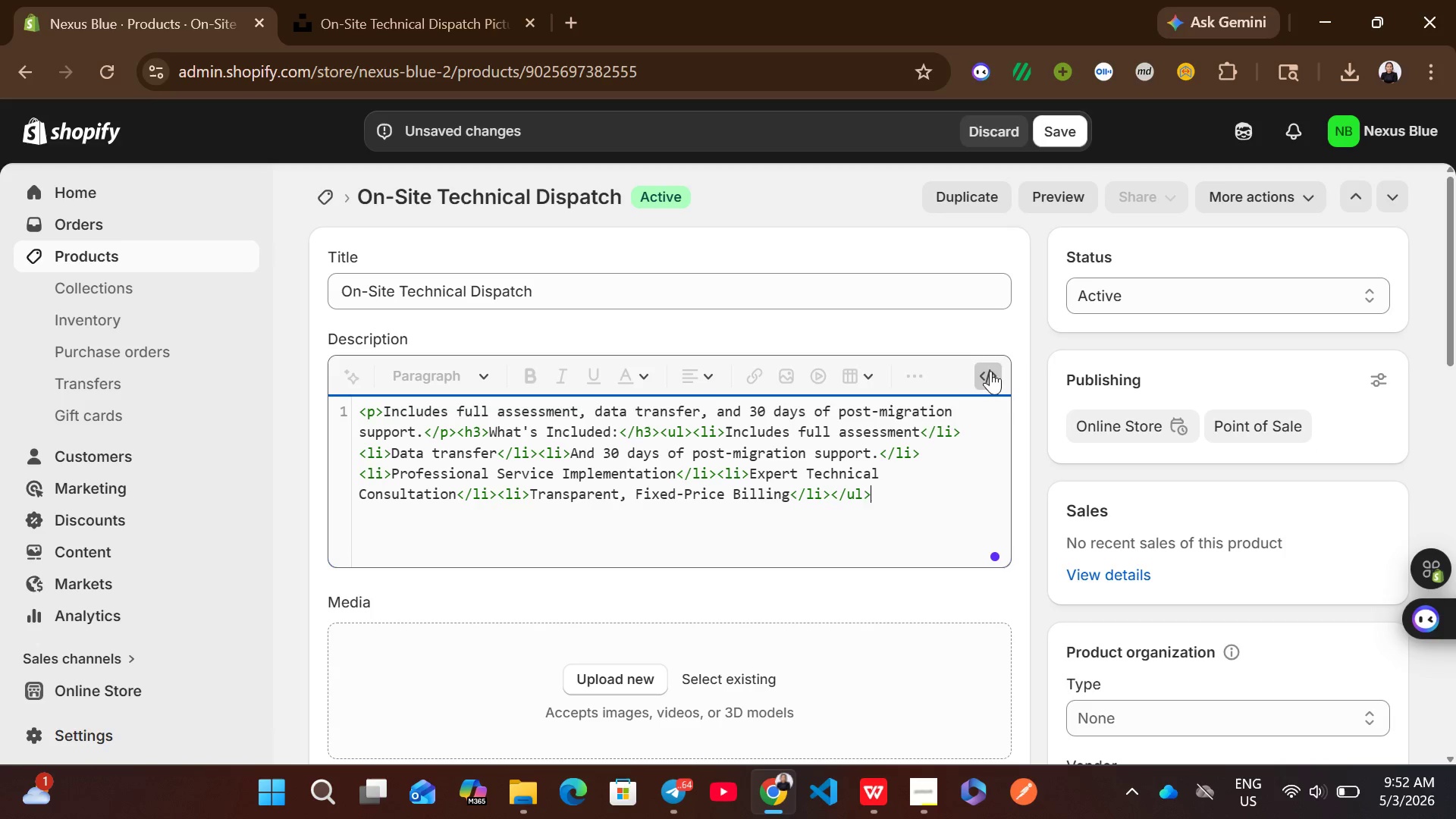 
left_click([993, 364])
 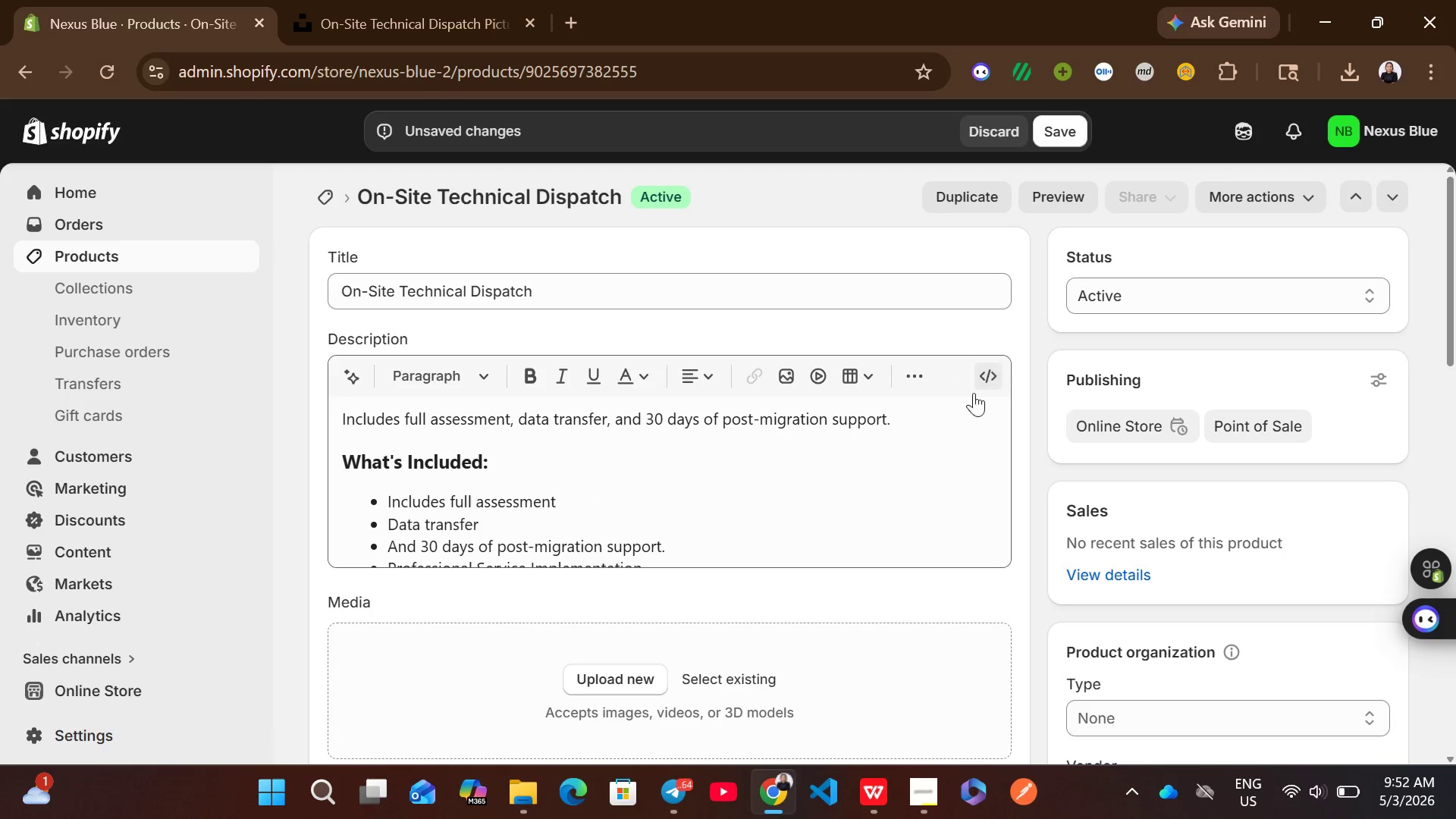 
mouse_move([915, 443])
 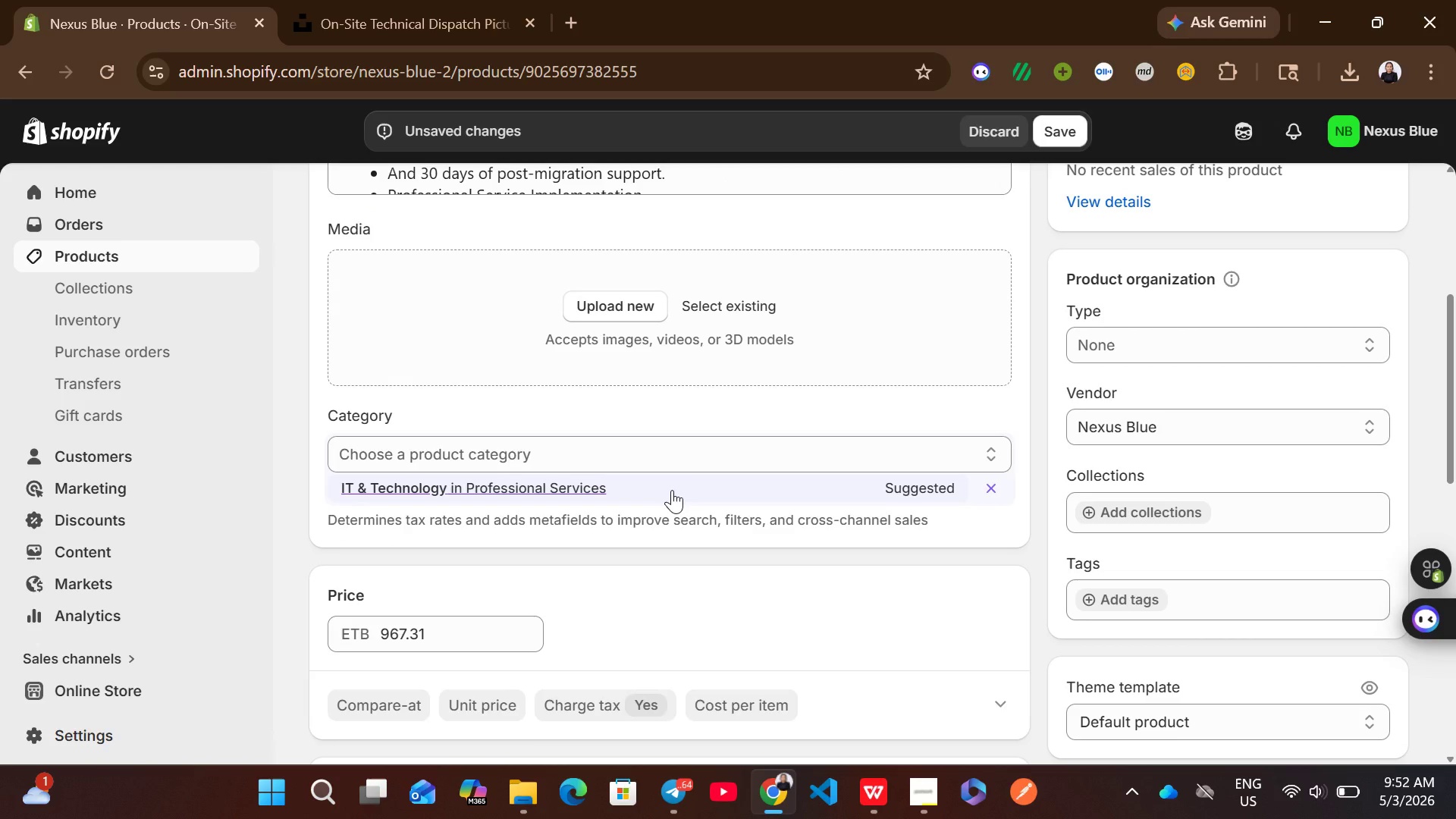 
left_click([672, 490])
 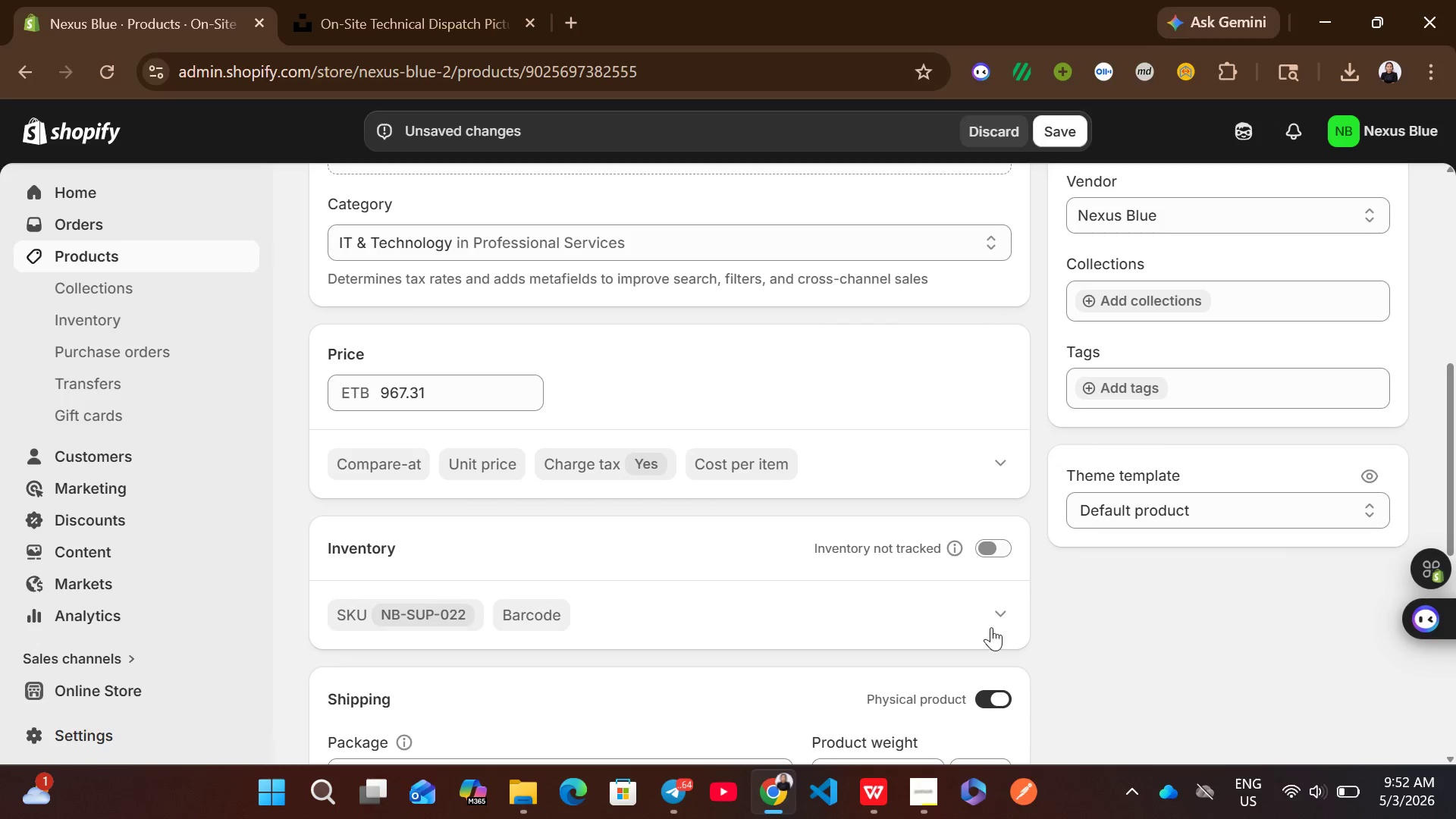 
left_click([938, 805])
 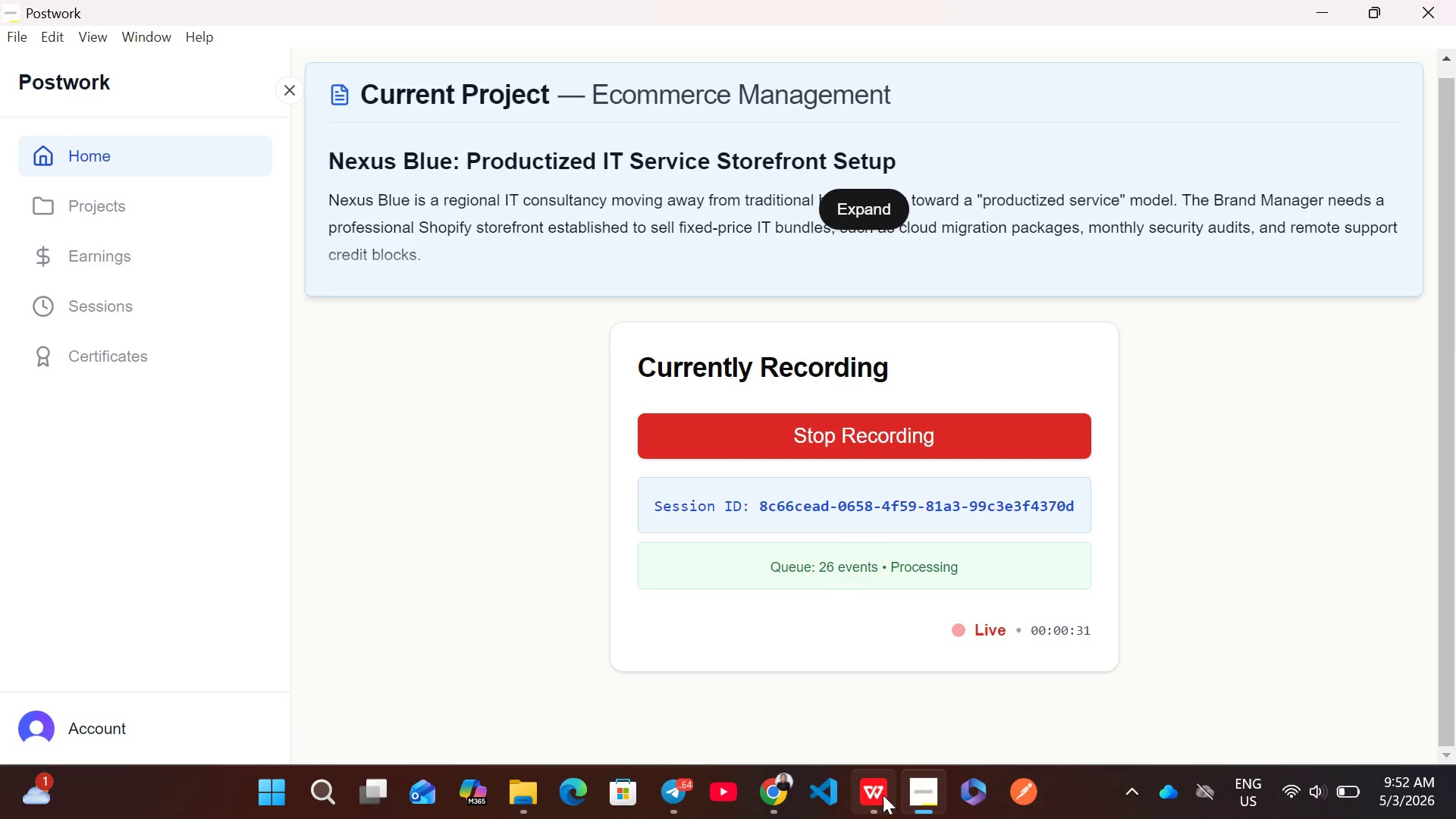 
left_click([883, 795])
 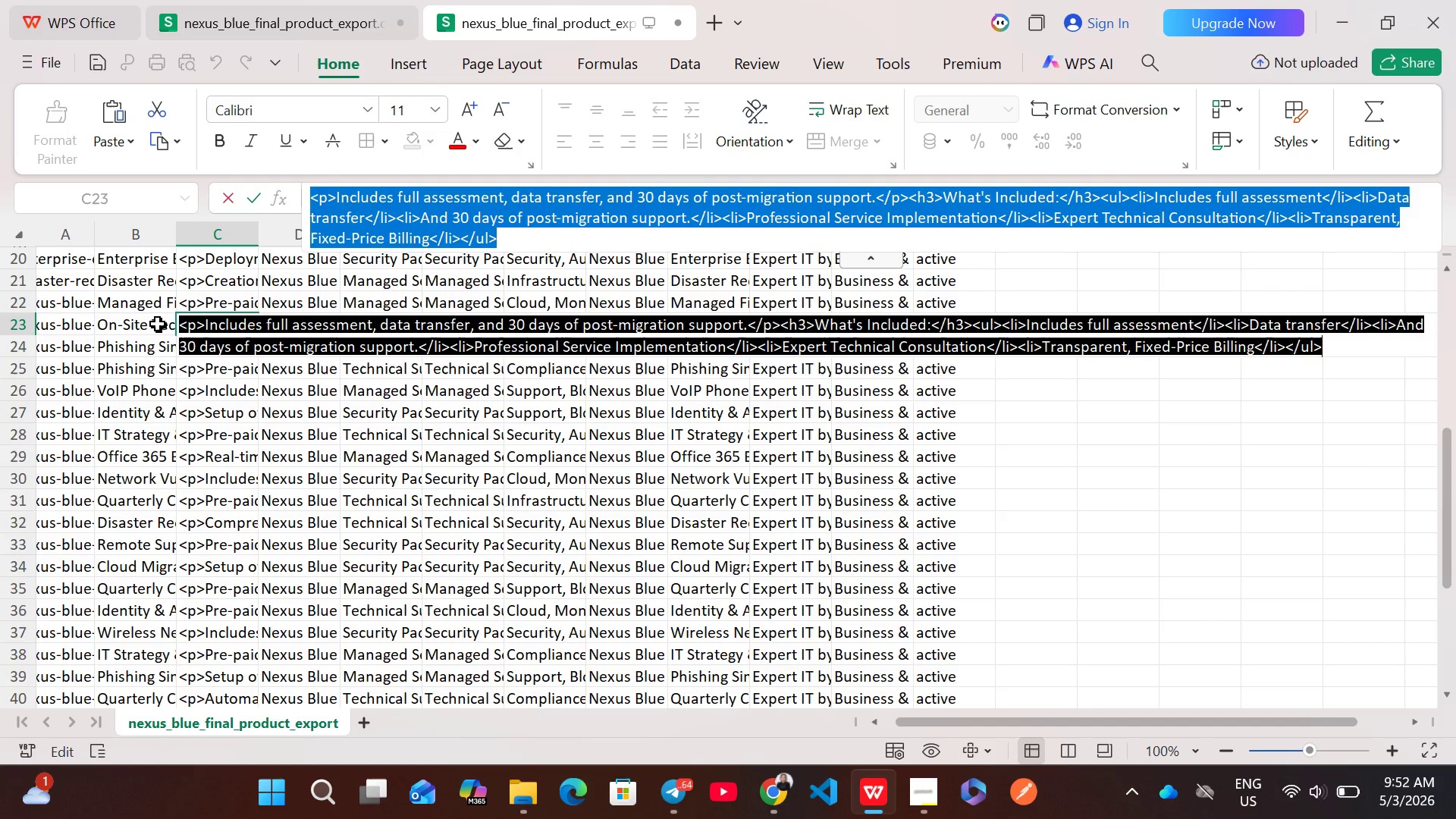 
left_click([154, 321])
 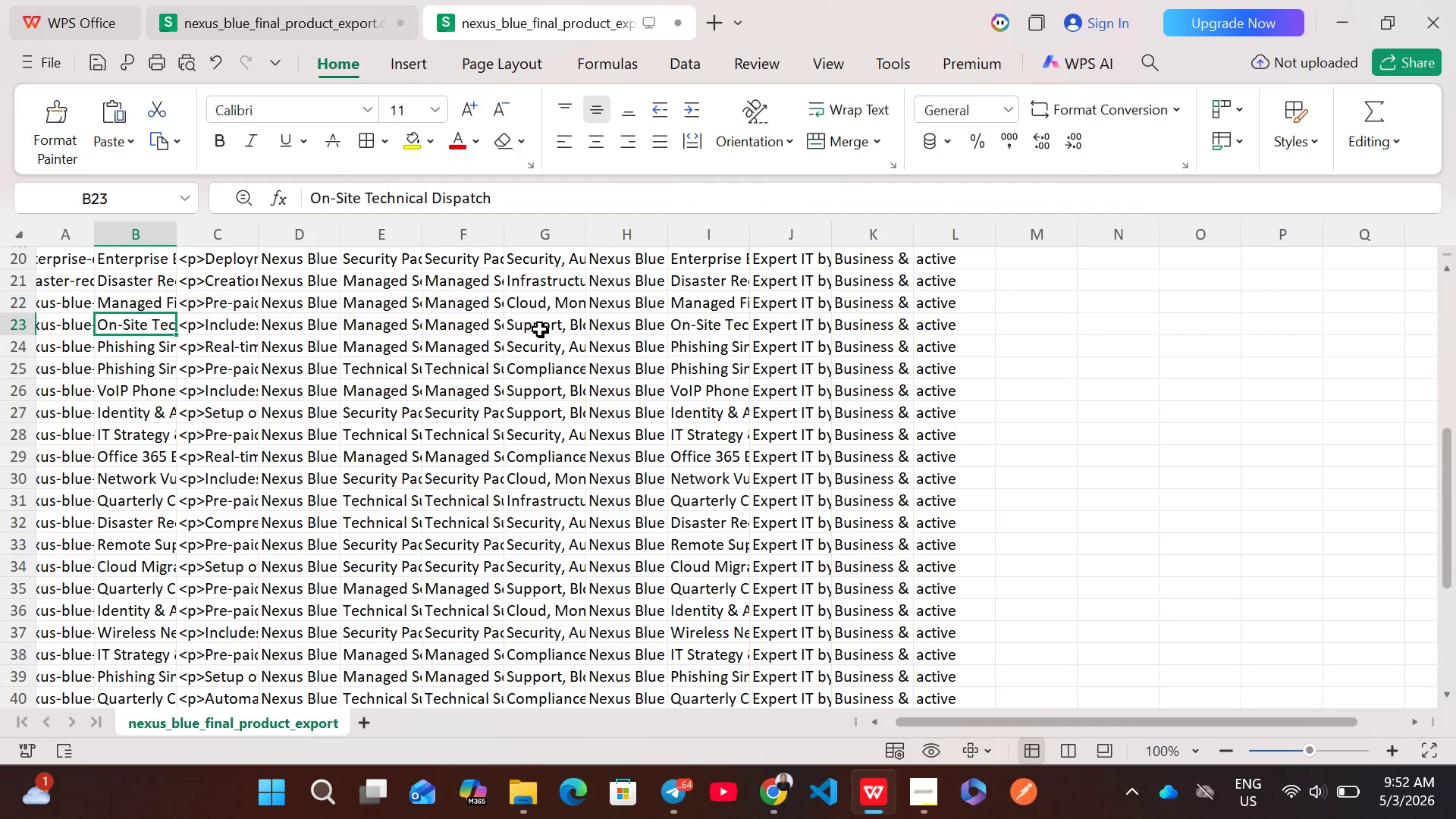 
left_click([552, 328])
 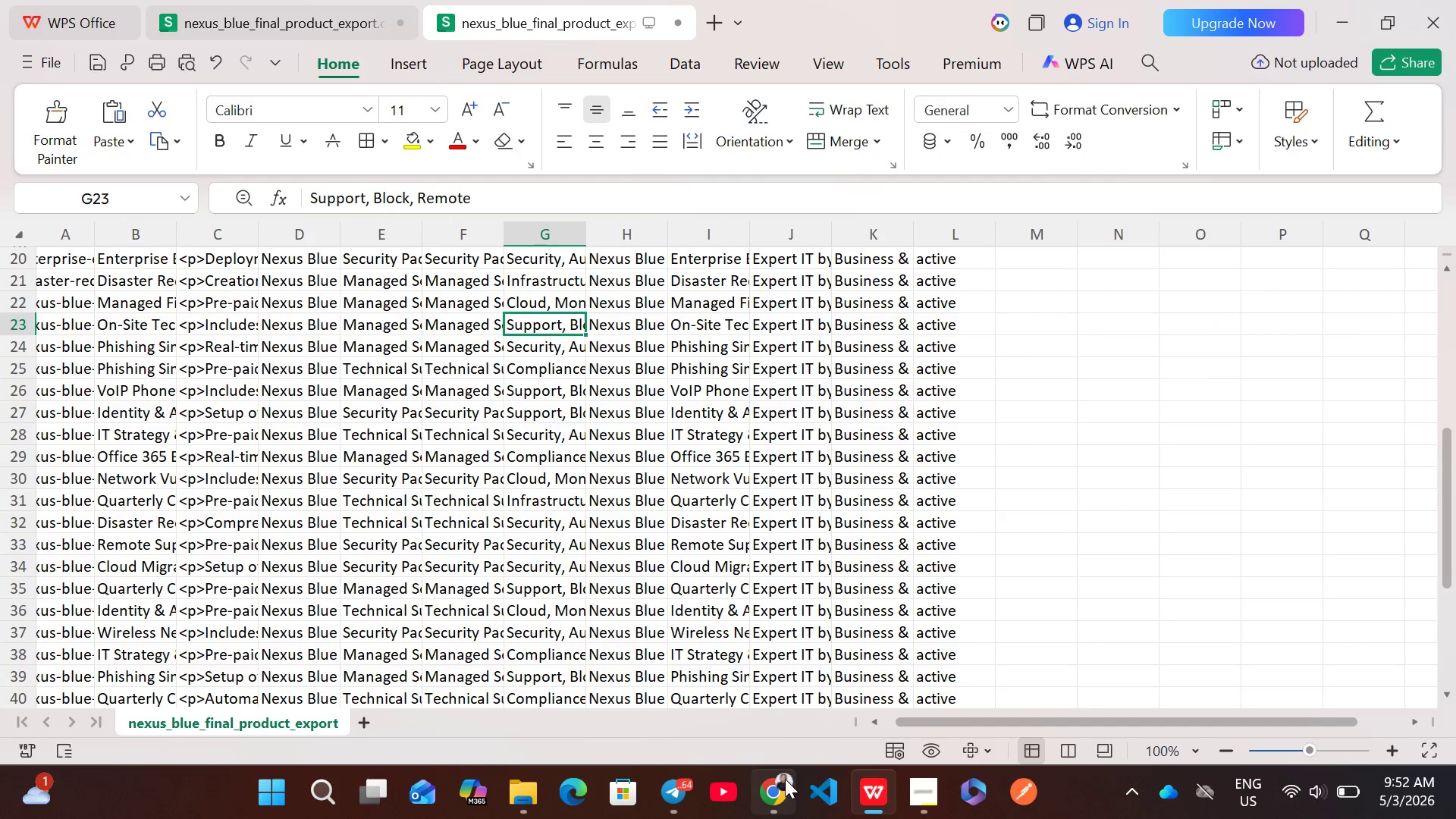 
left_click([783, 783])
 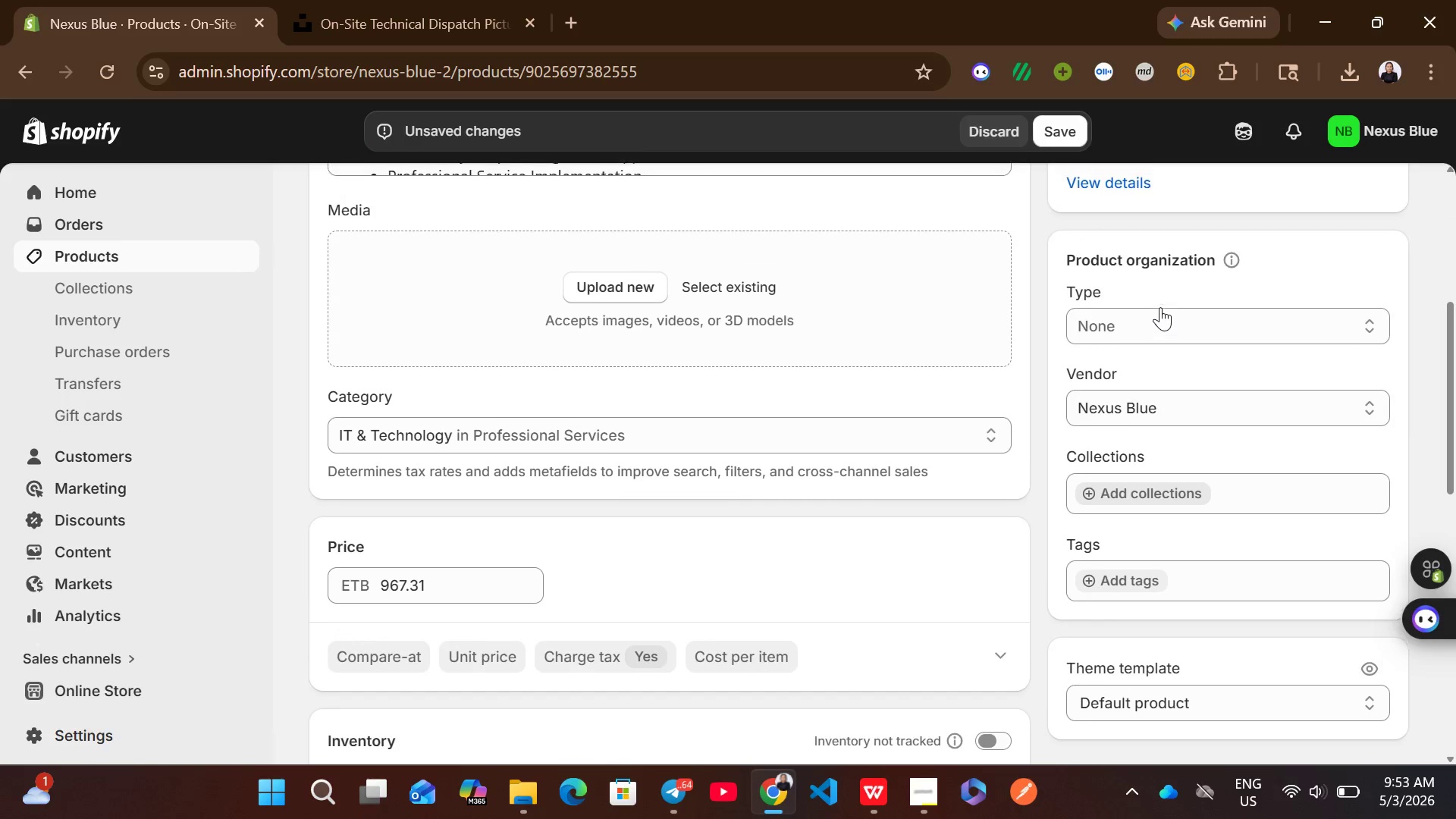 
left_click([1174, 316])
 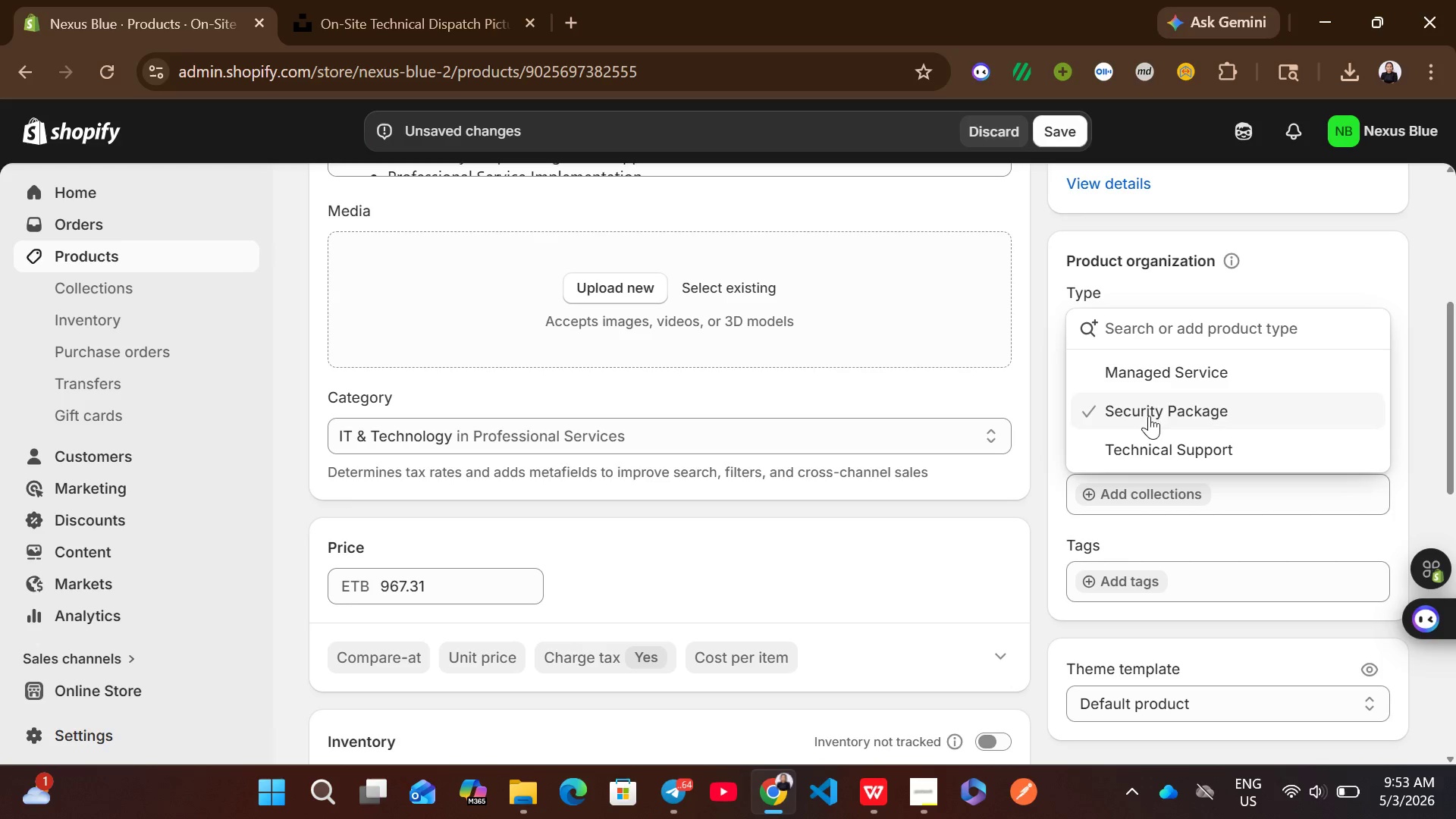 
left_click([1161, 376])
 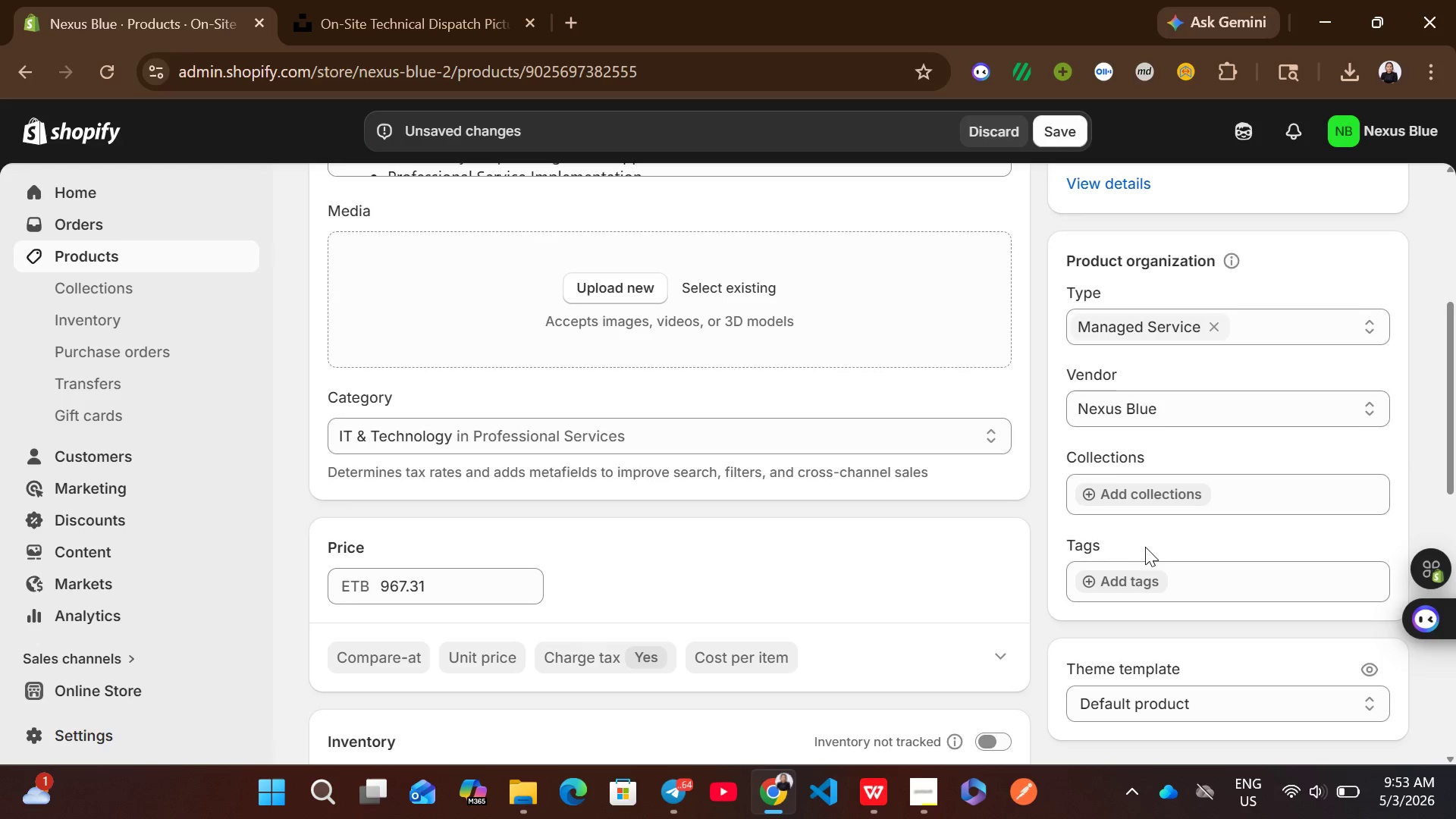 
left_click([1138, 573])
 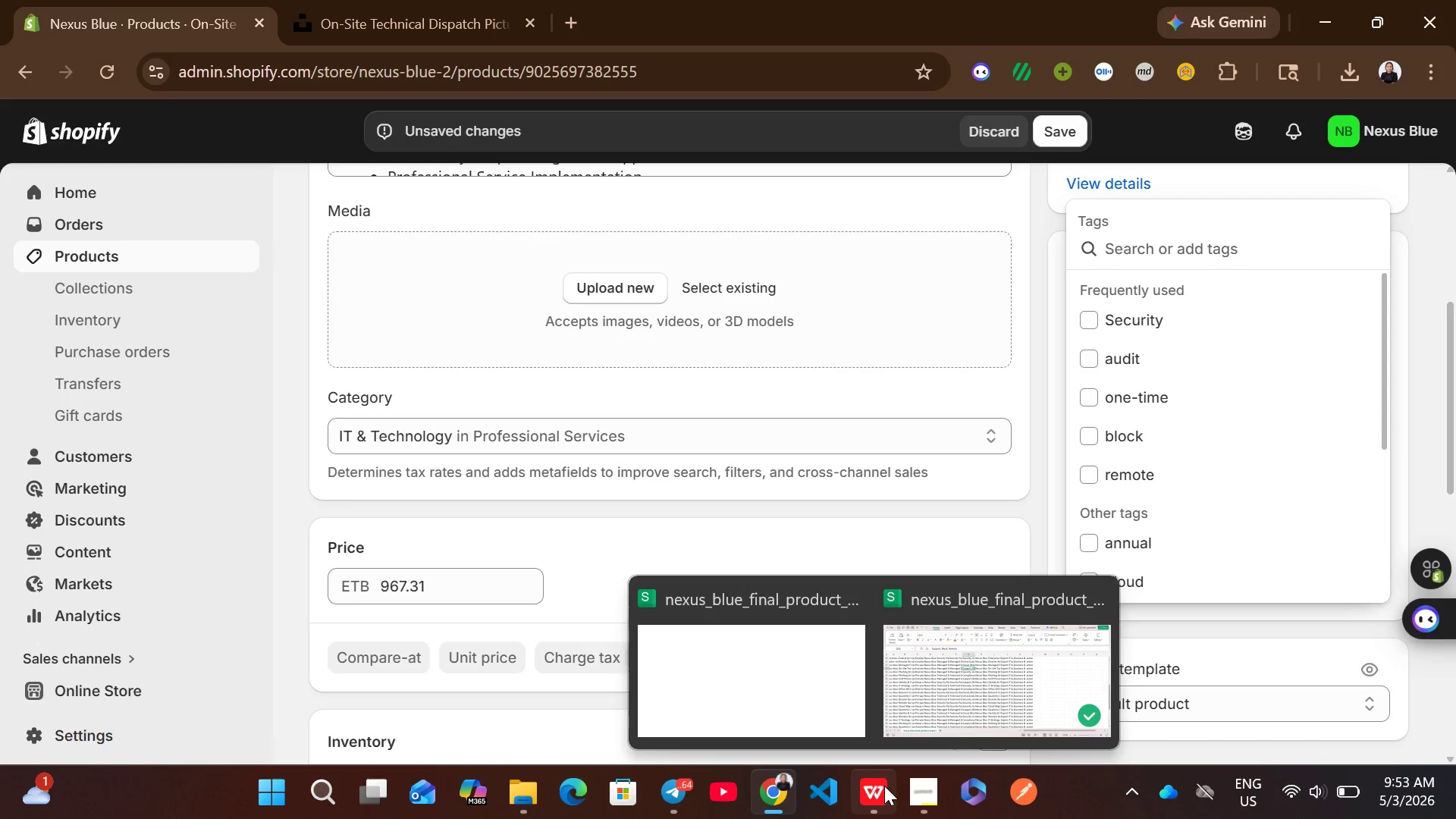 
wait(11.16)
 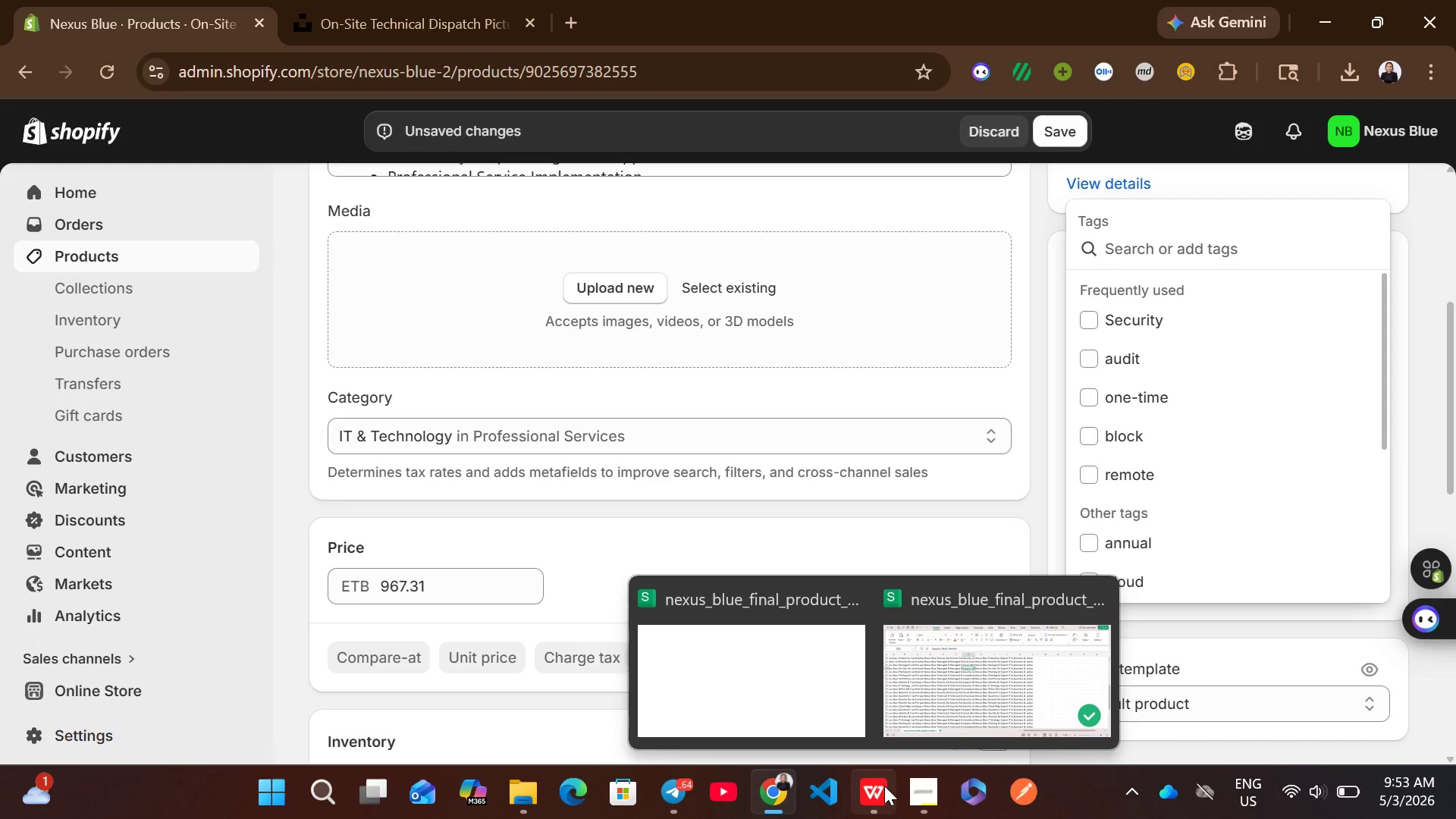 
left_click([927, 689])
 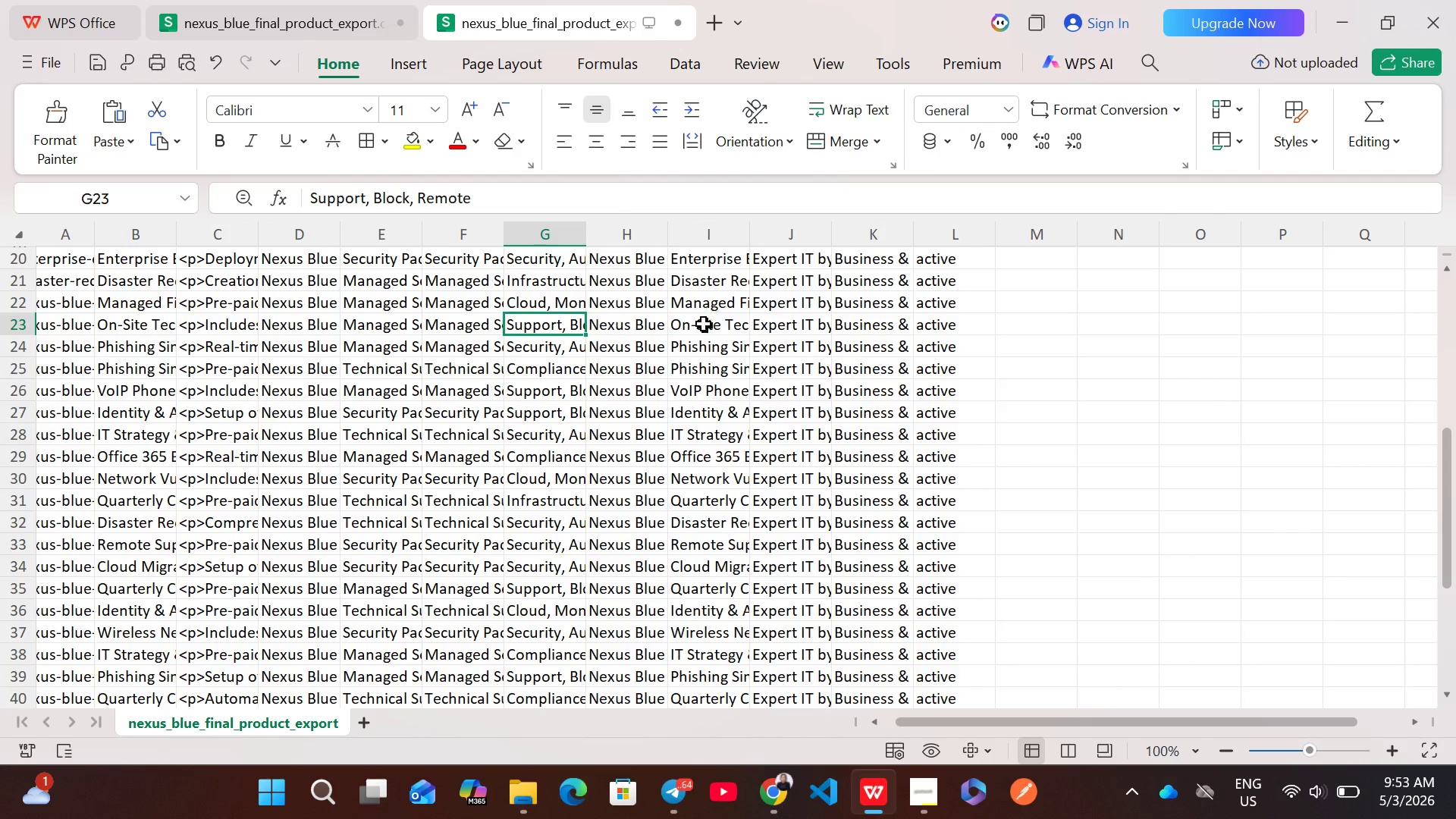 
left_click([698, 329])
 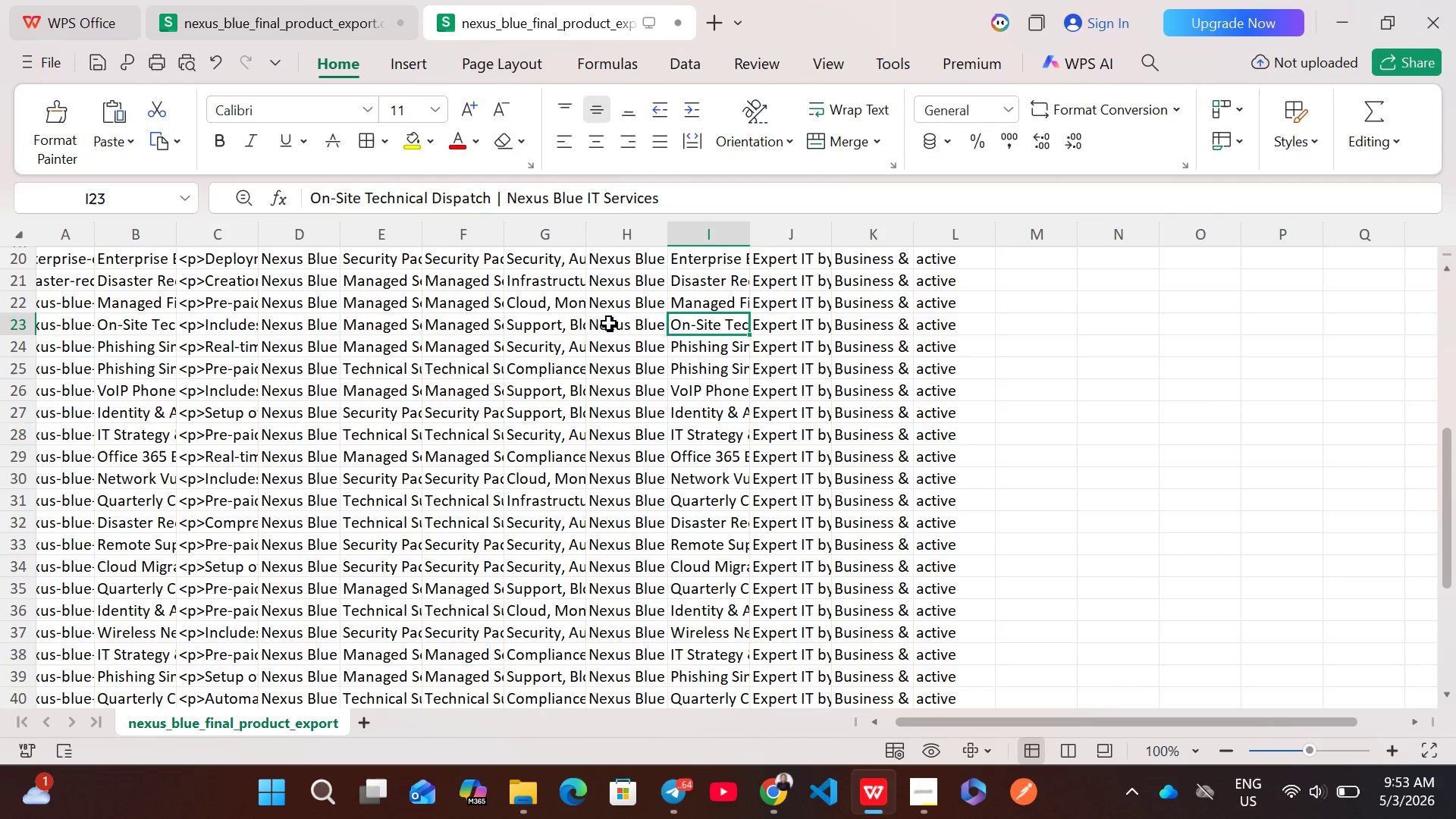 
left_click([557, 325])
 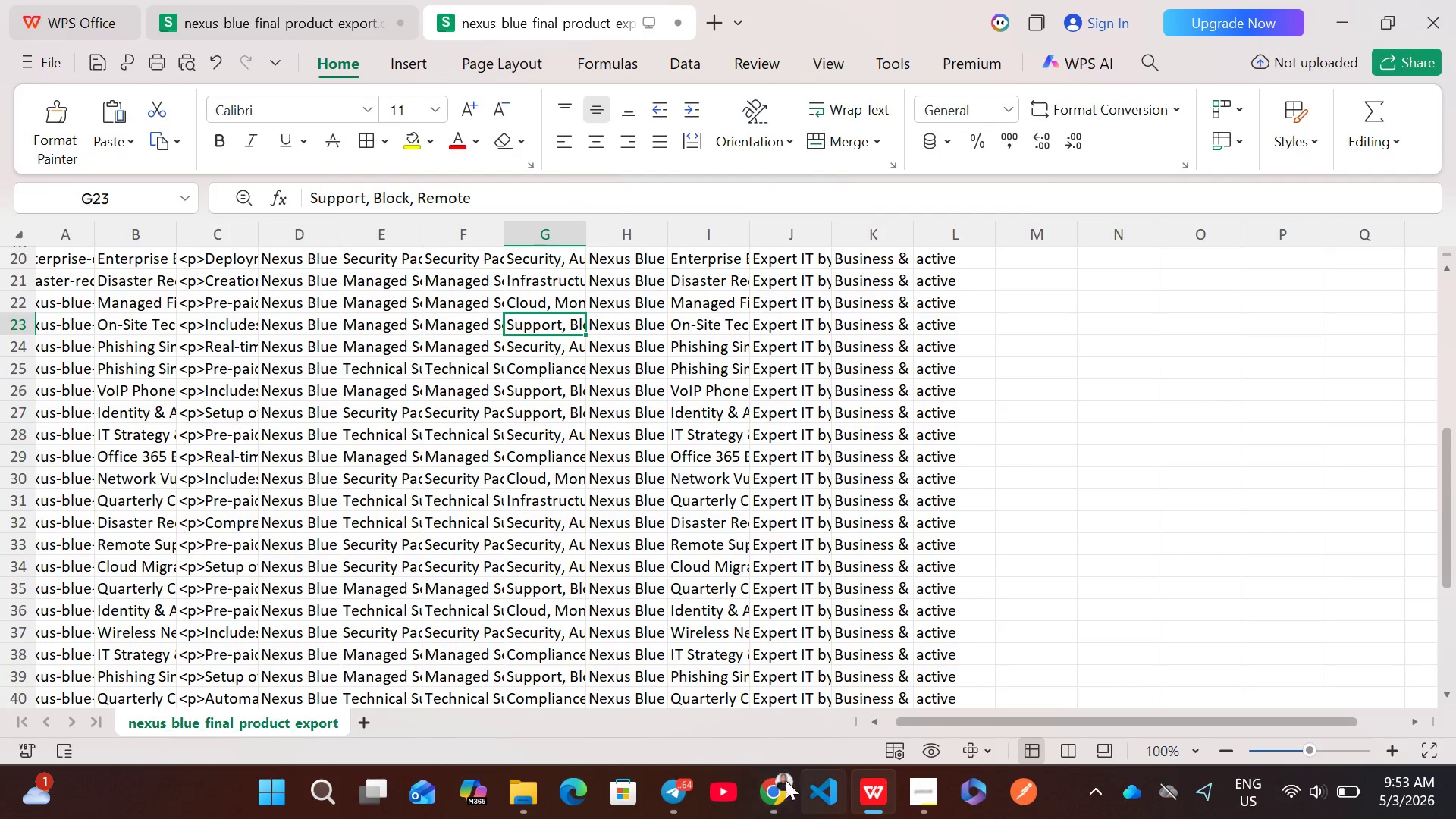 
left_click([780, 788])
 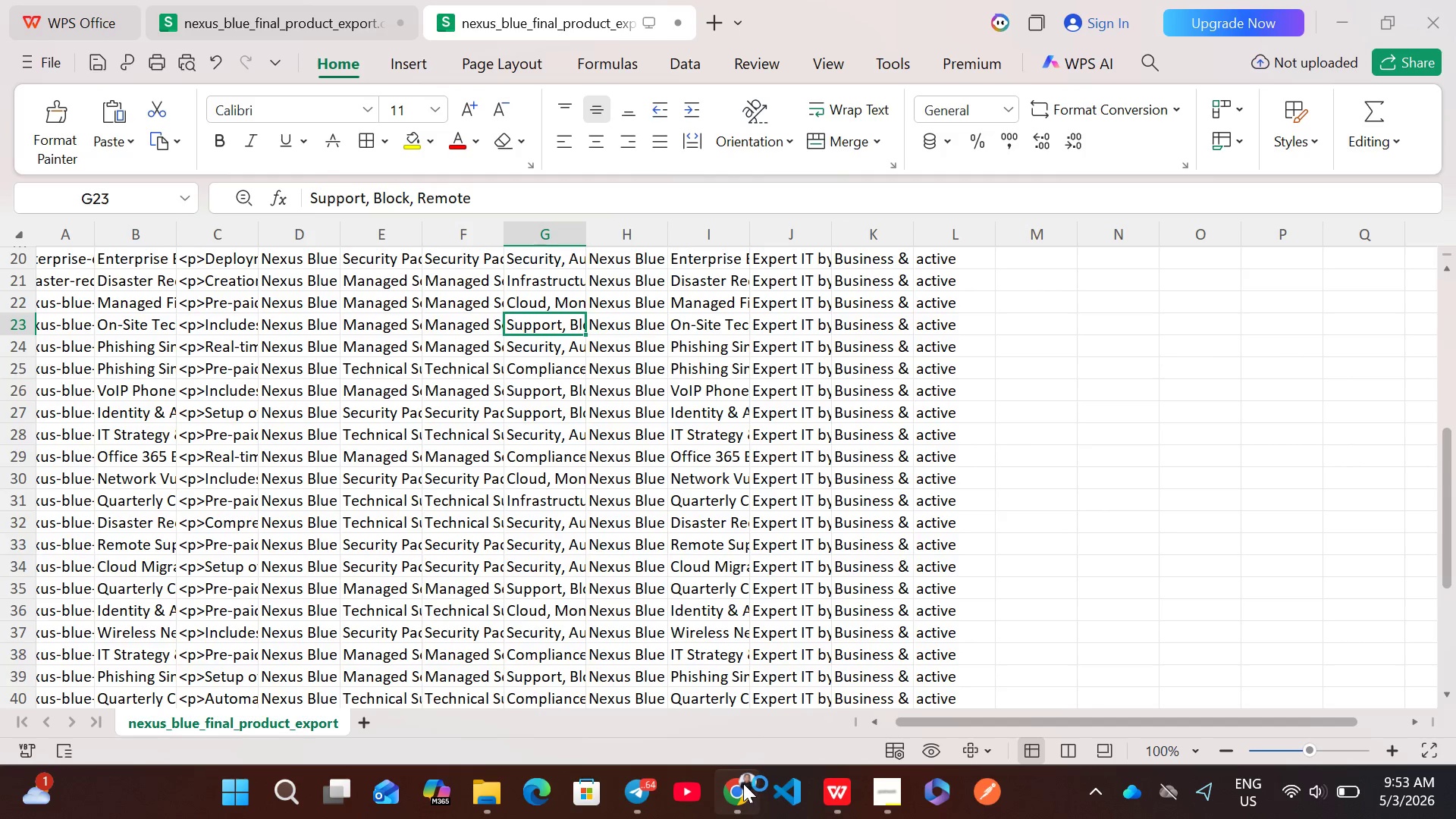 
left_click([742, 783])
 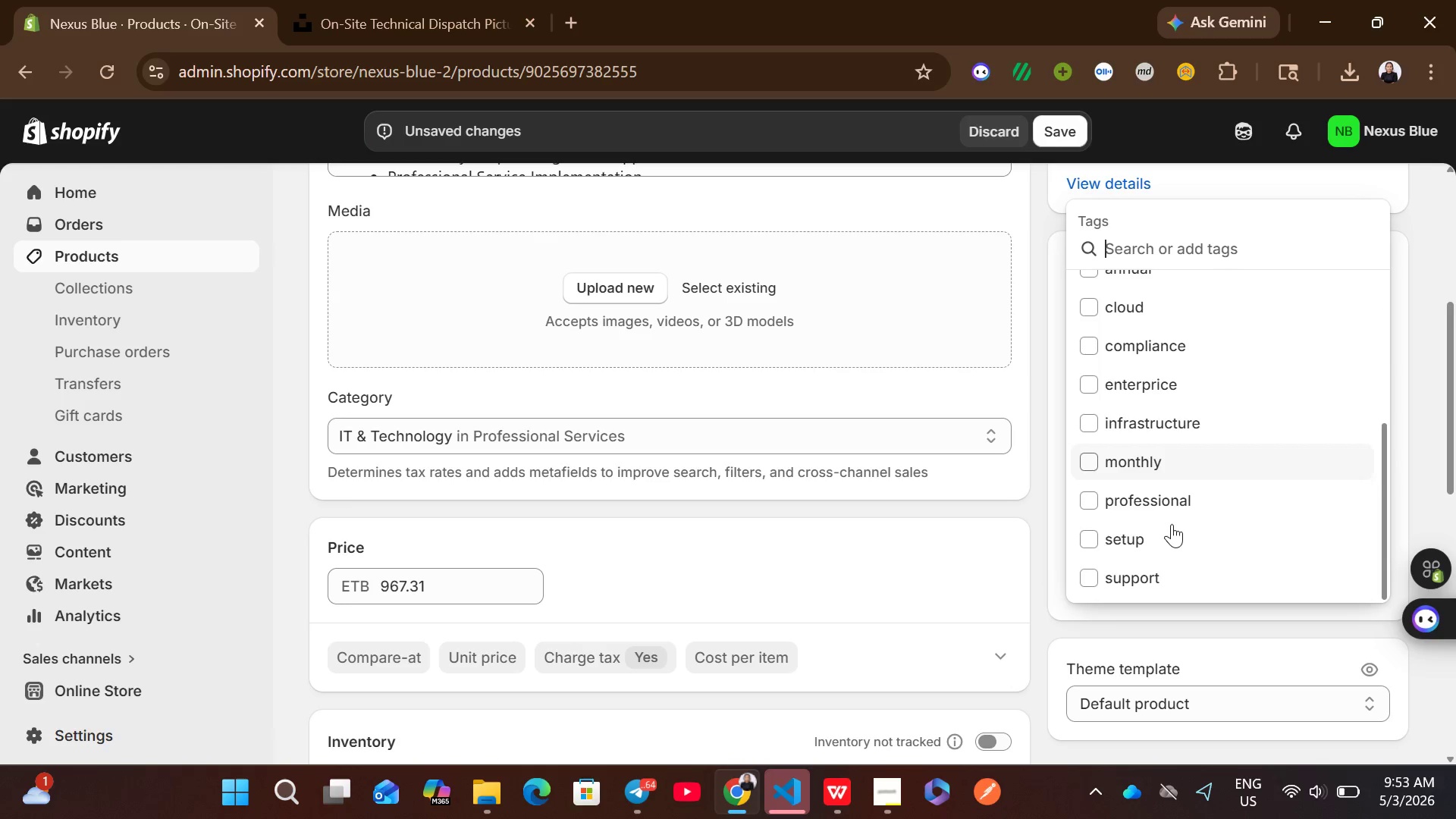 
left_click([1131, 566])
 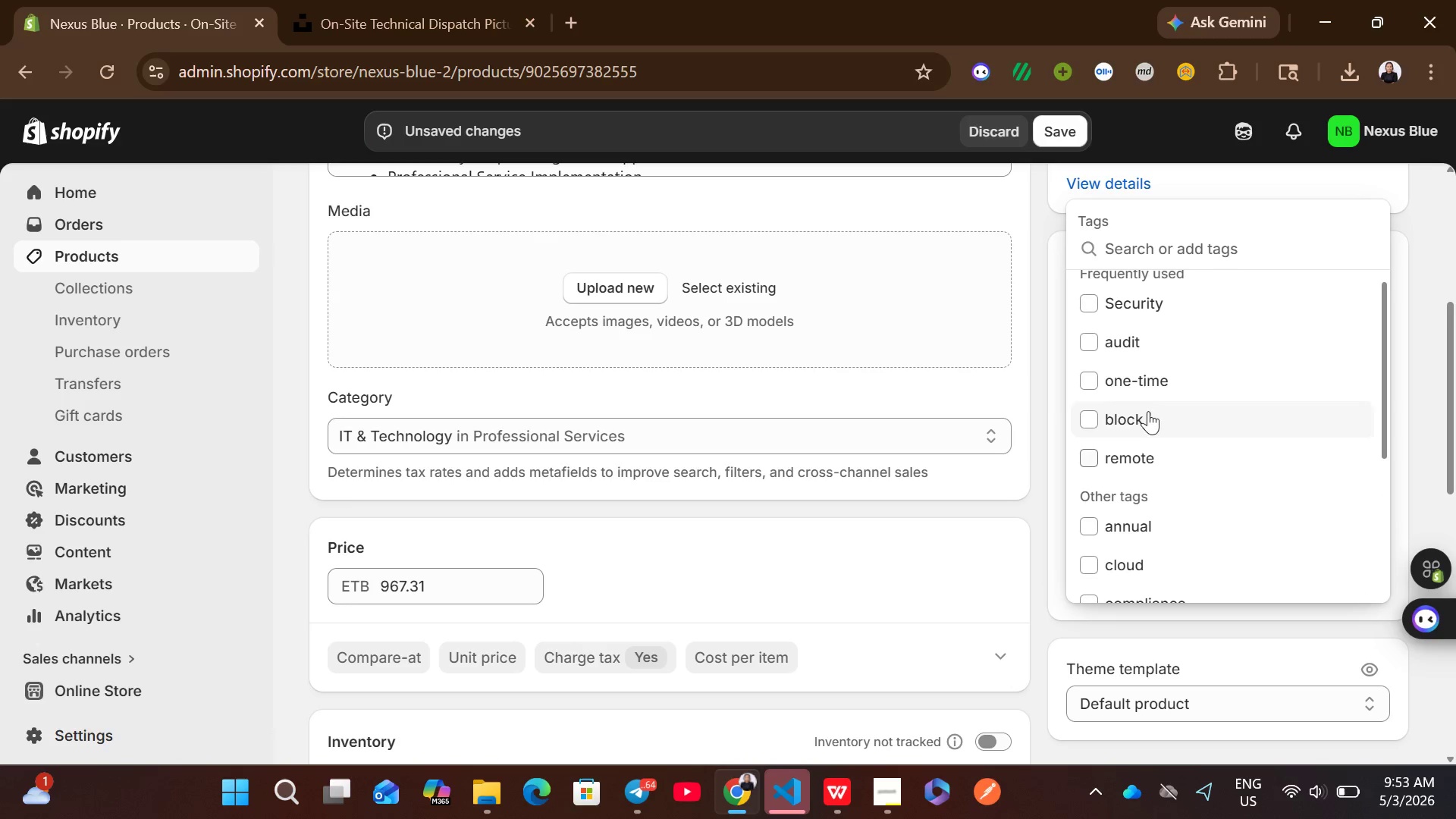 
left_click([1122, 428])
 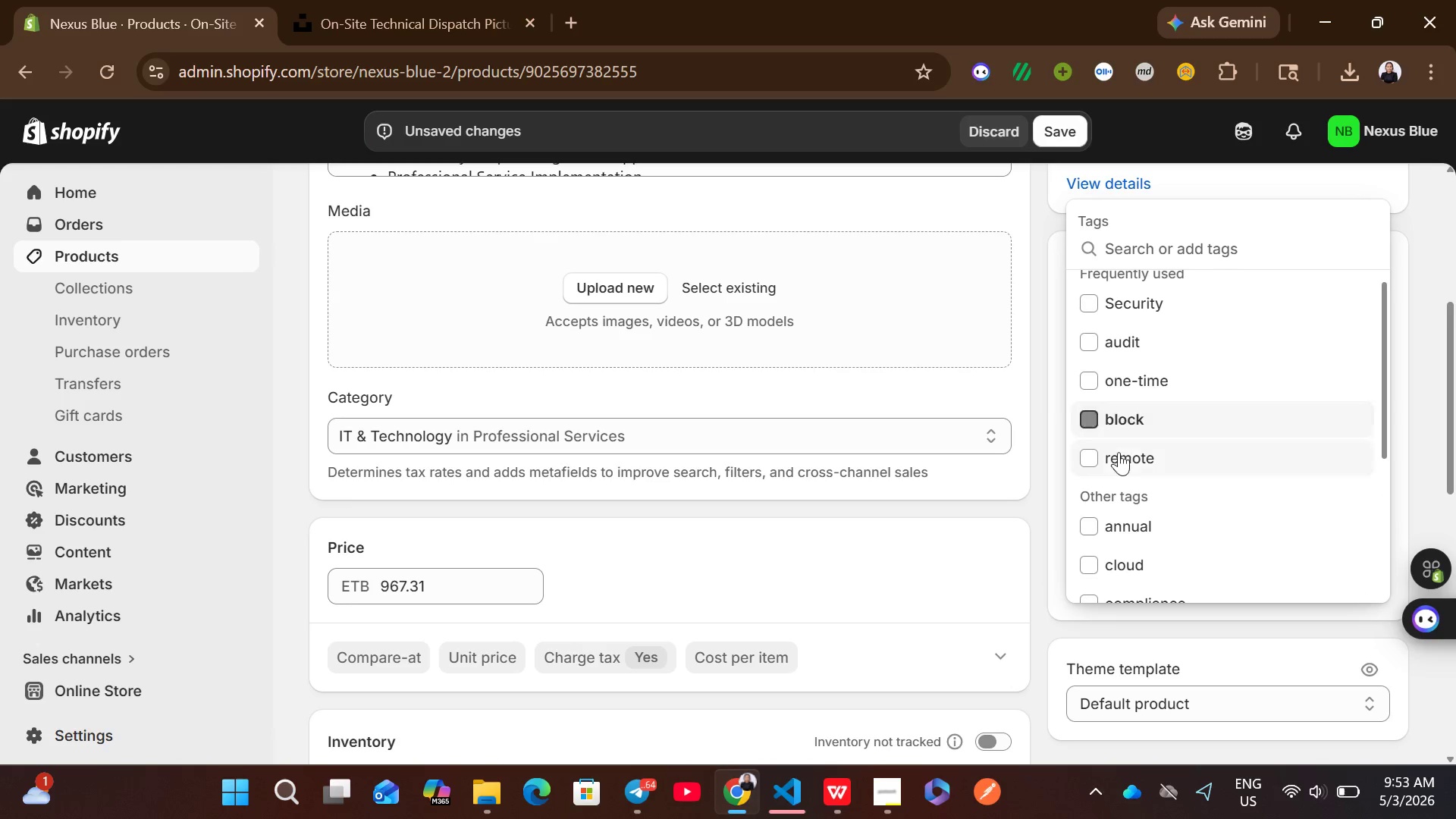 
left_click([1119, 452])
 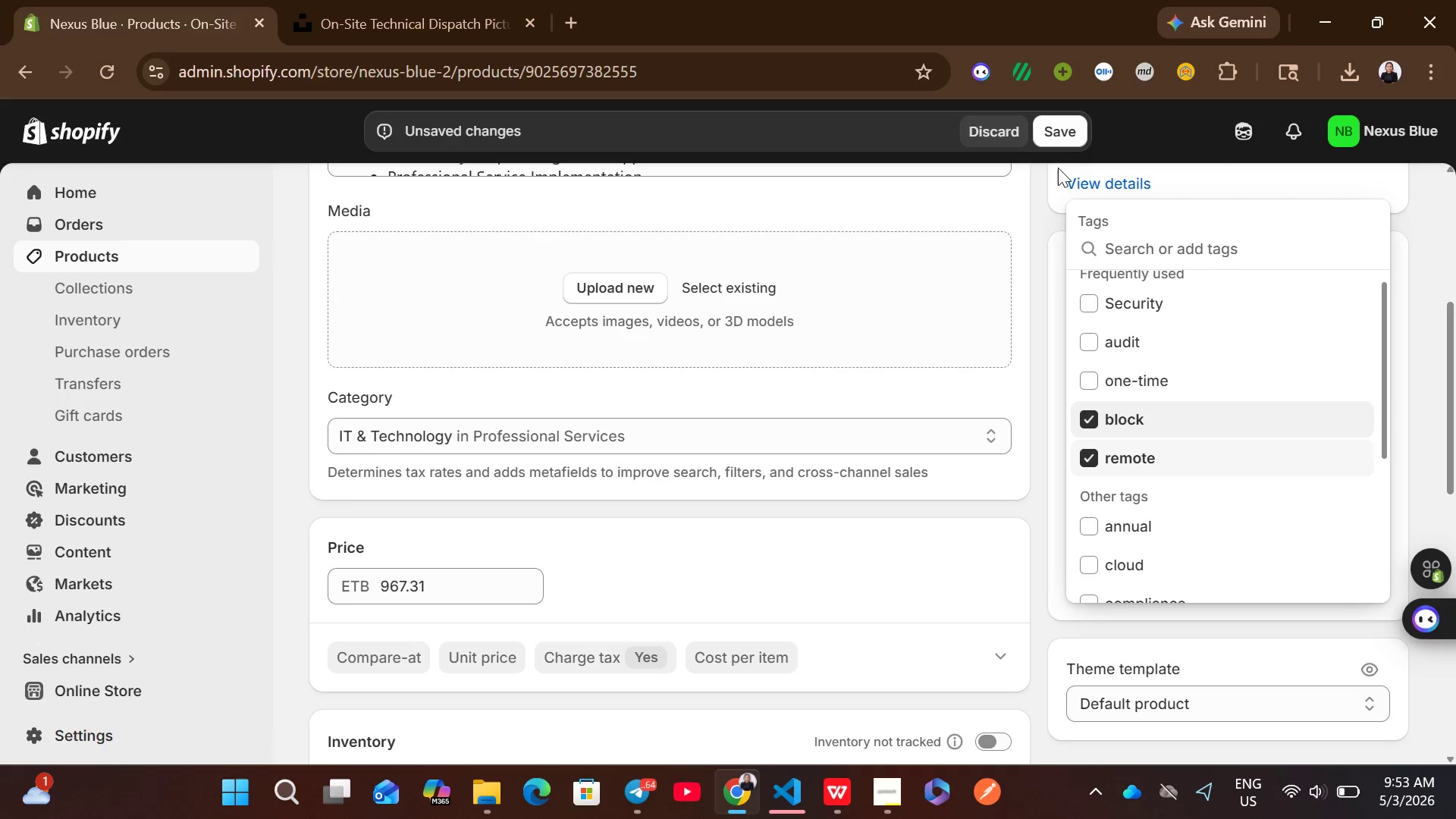 
left_click([1047, 309])
 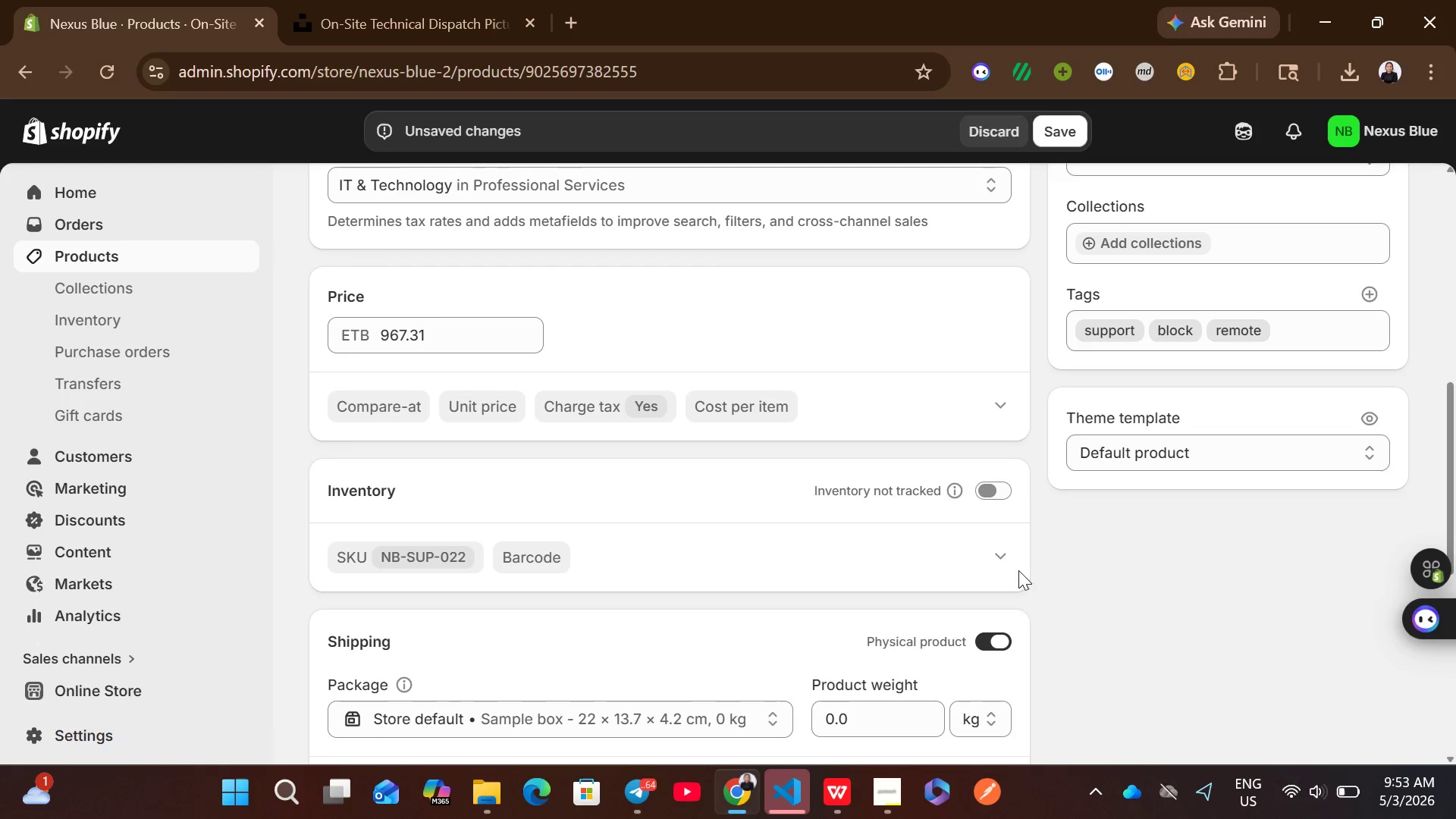 
left_click([1001, 630])
 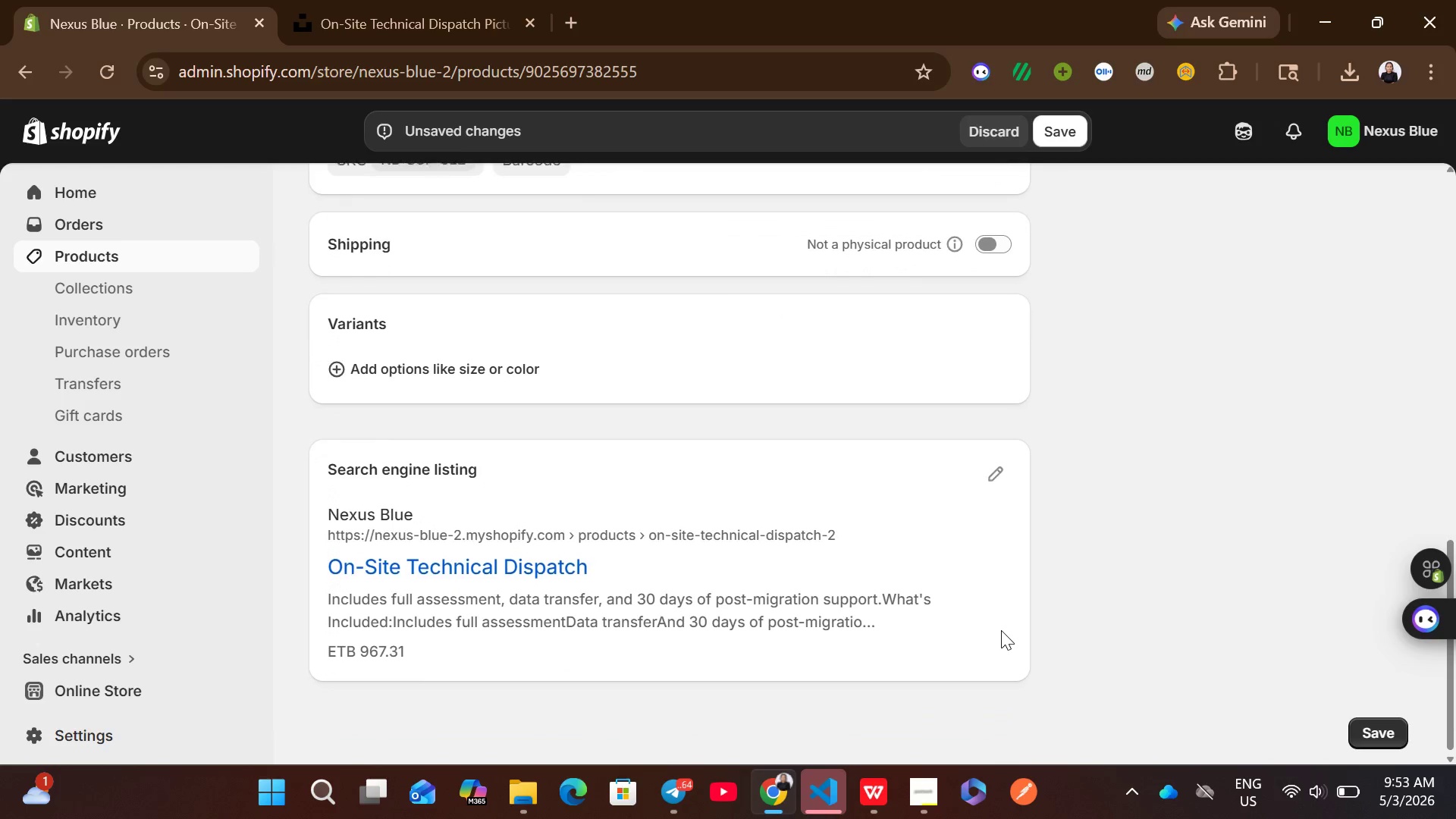 
left_click([987, 473])
 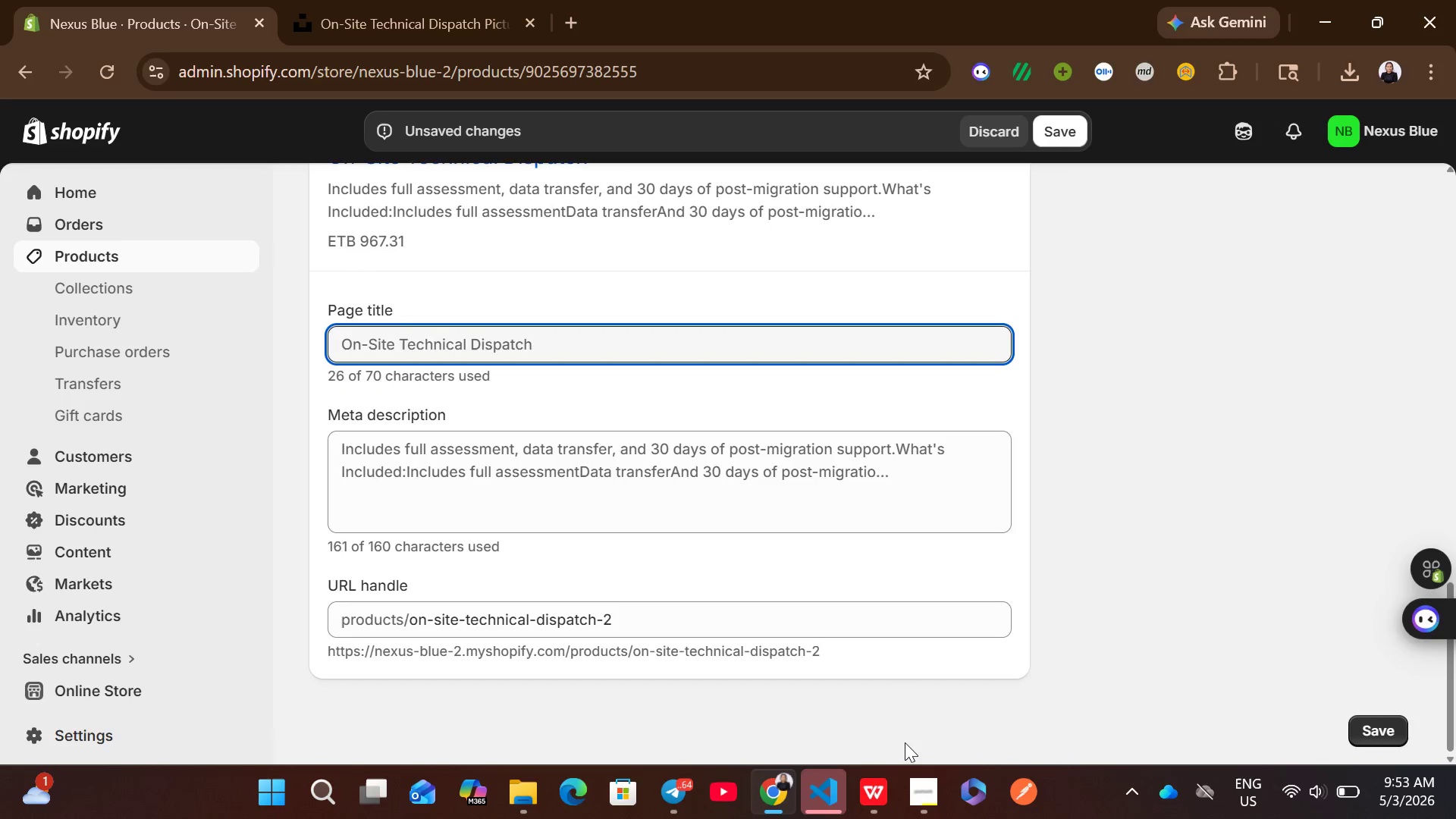 
left_click([877, 785])
 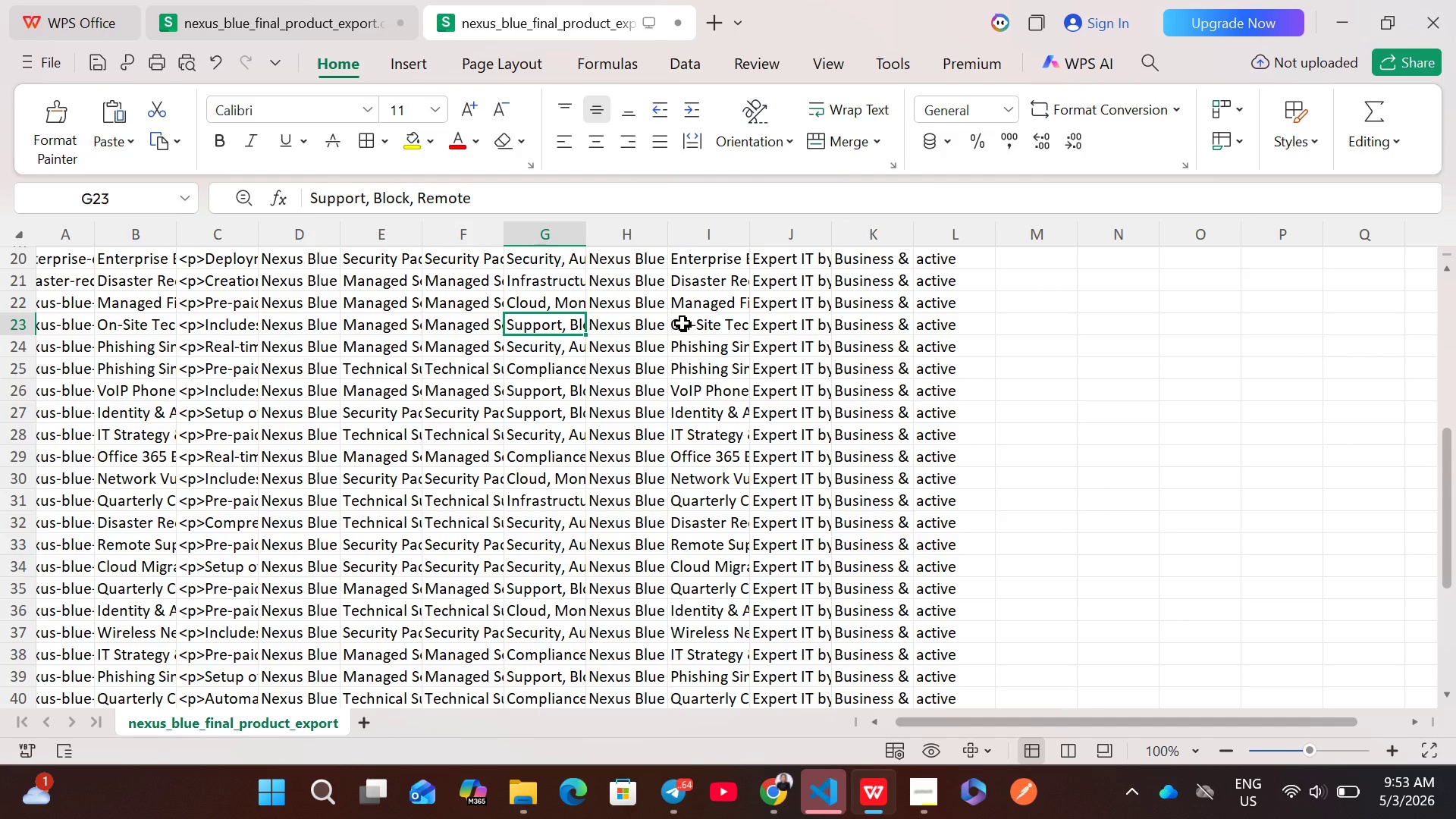 
left_click([694, 324])
 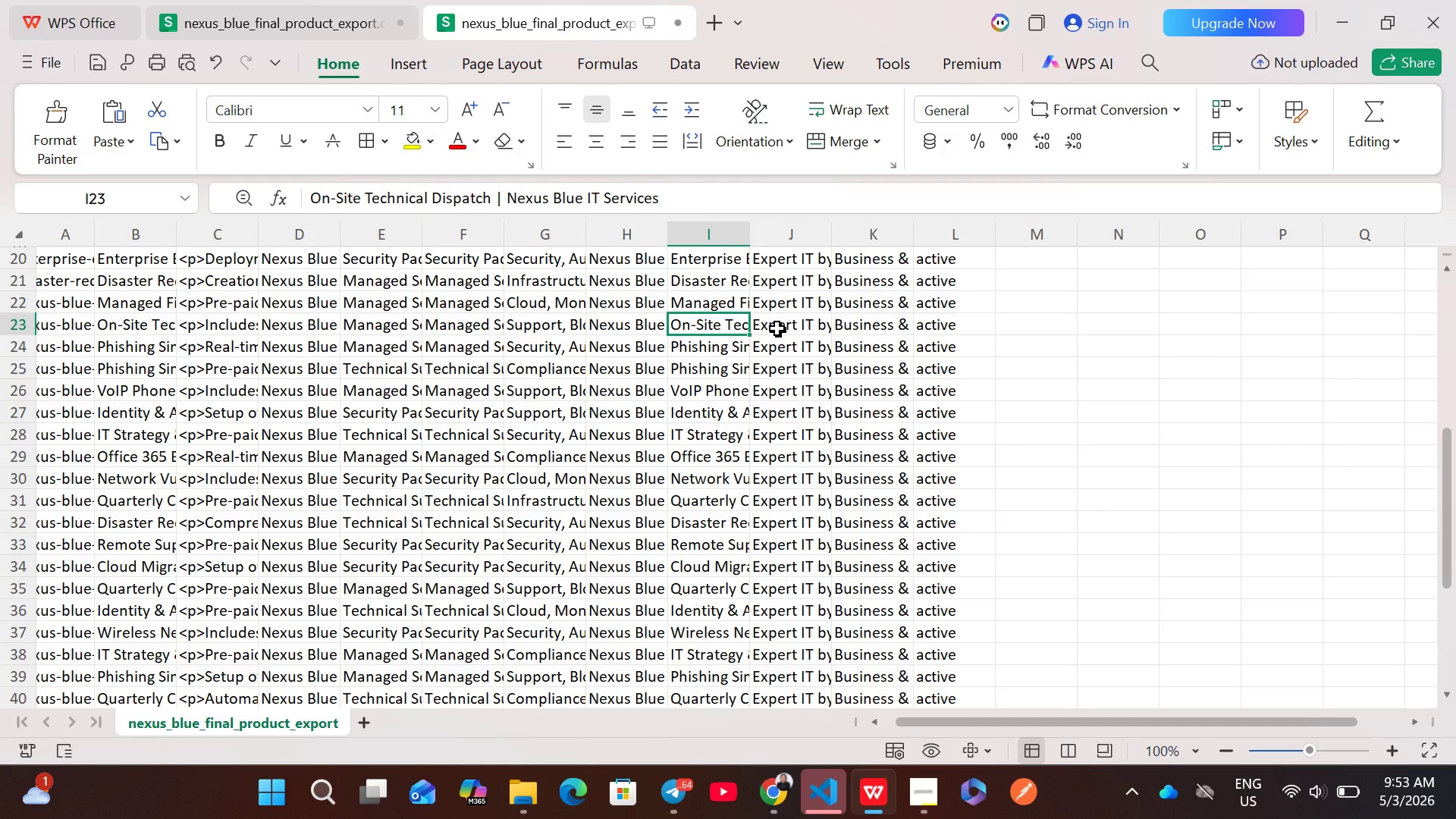 
double_click([779, 328])
 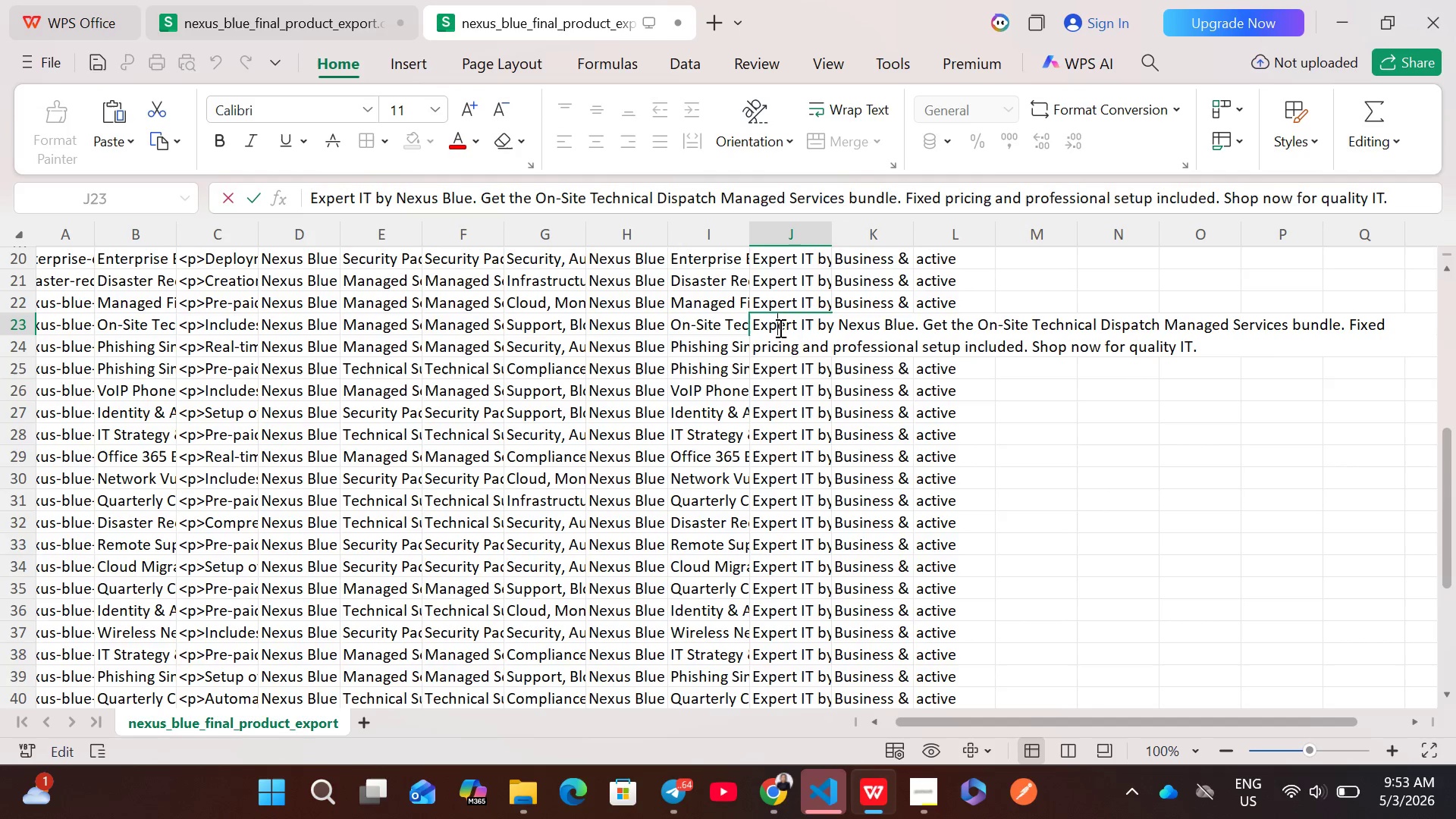 
key(Control+A)
 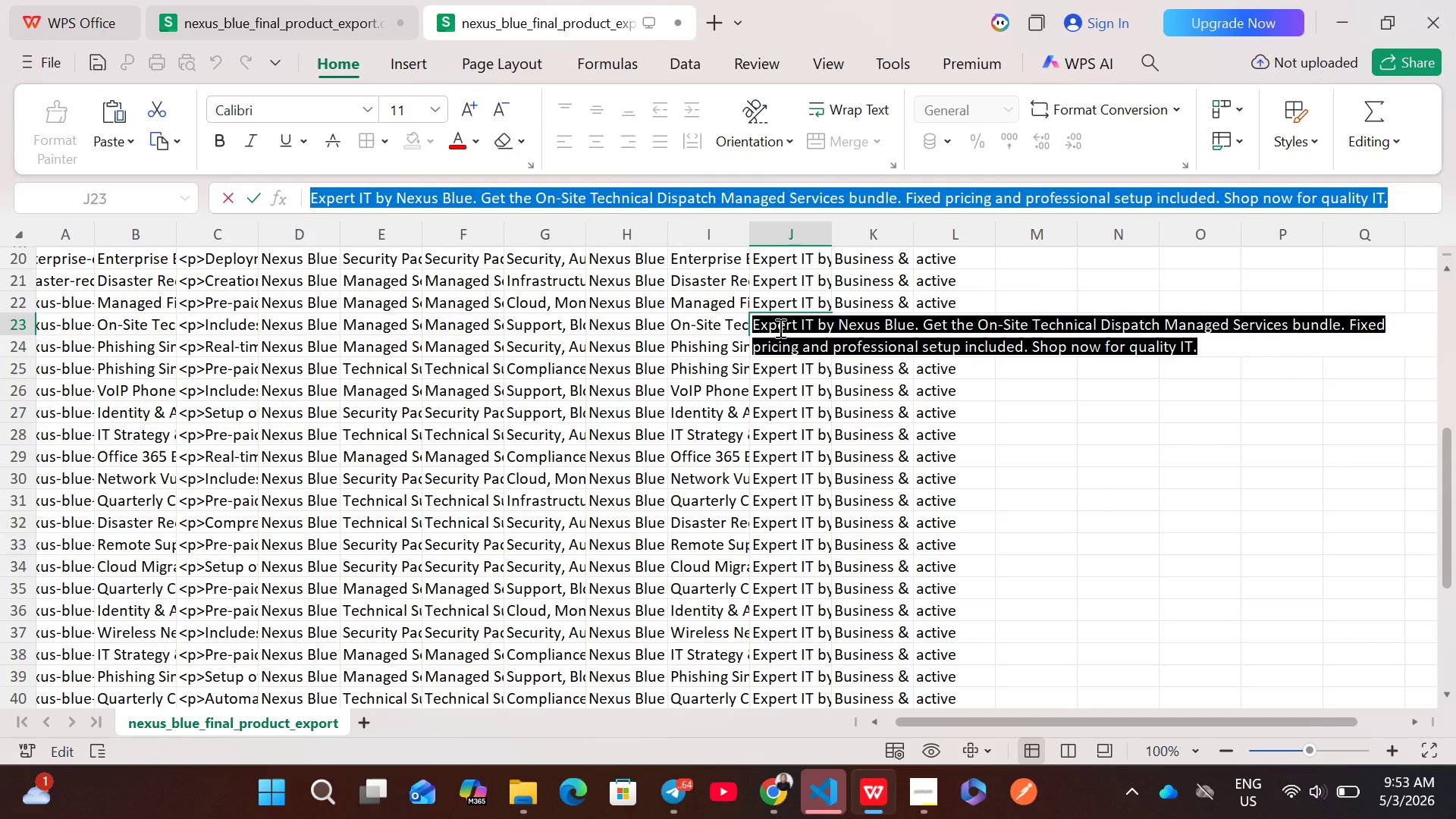 
key(Control+C)
 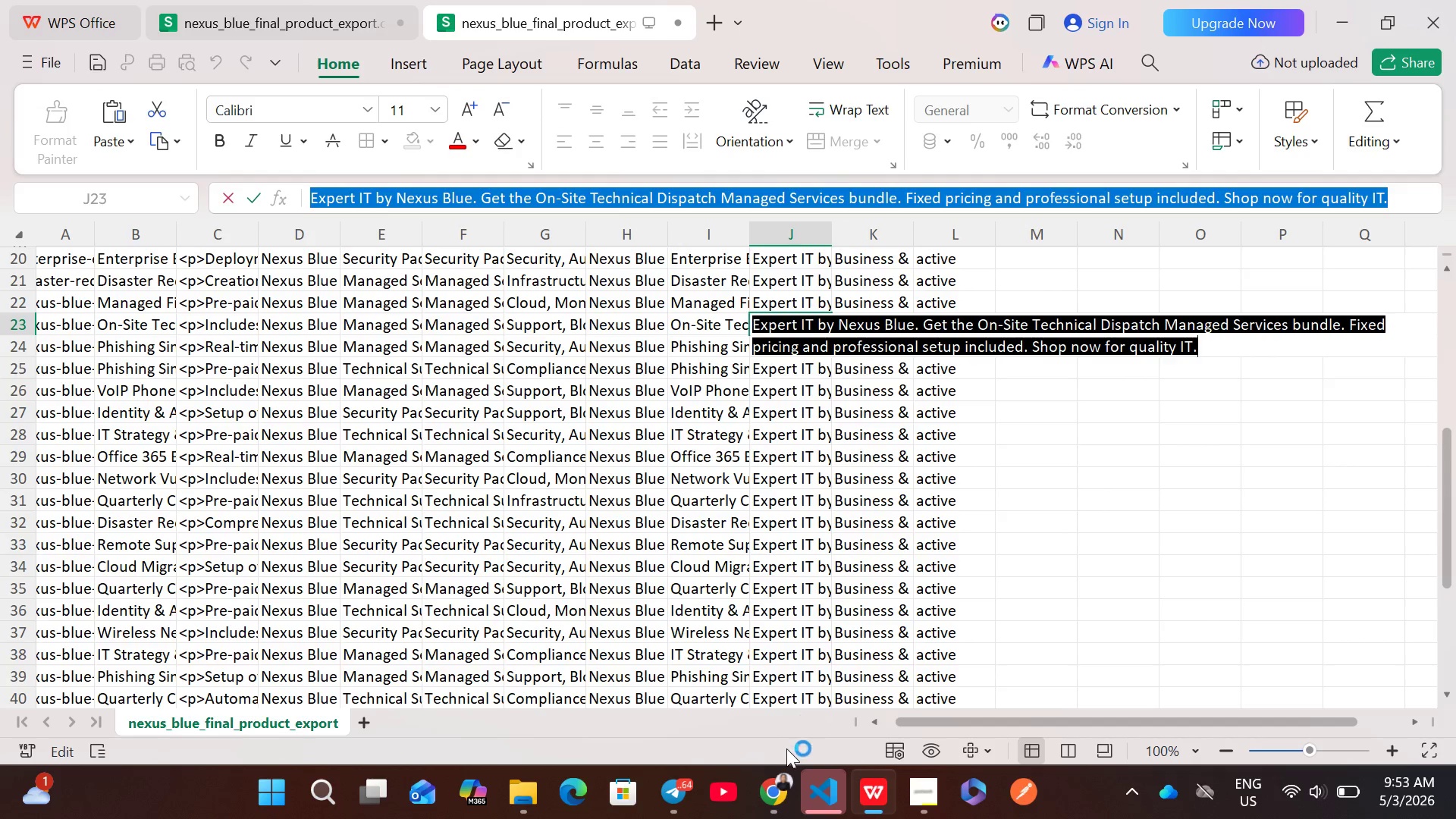 
left_click([780, 782])
 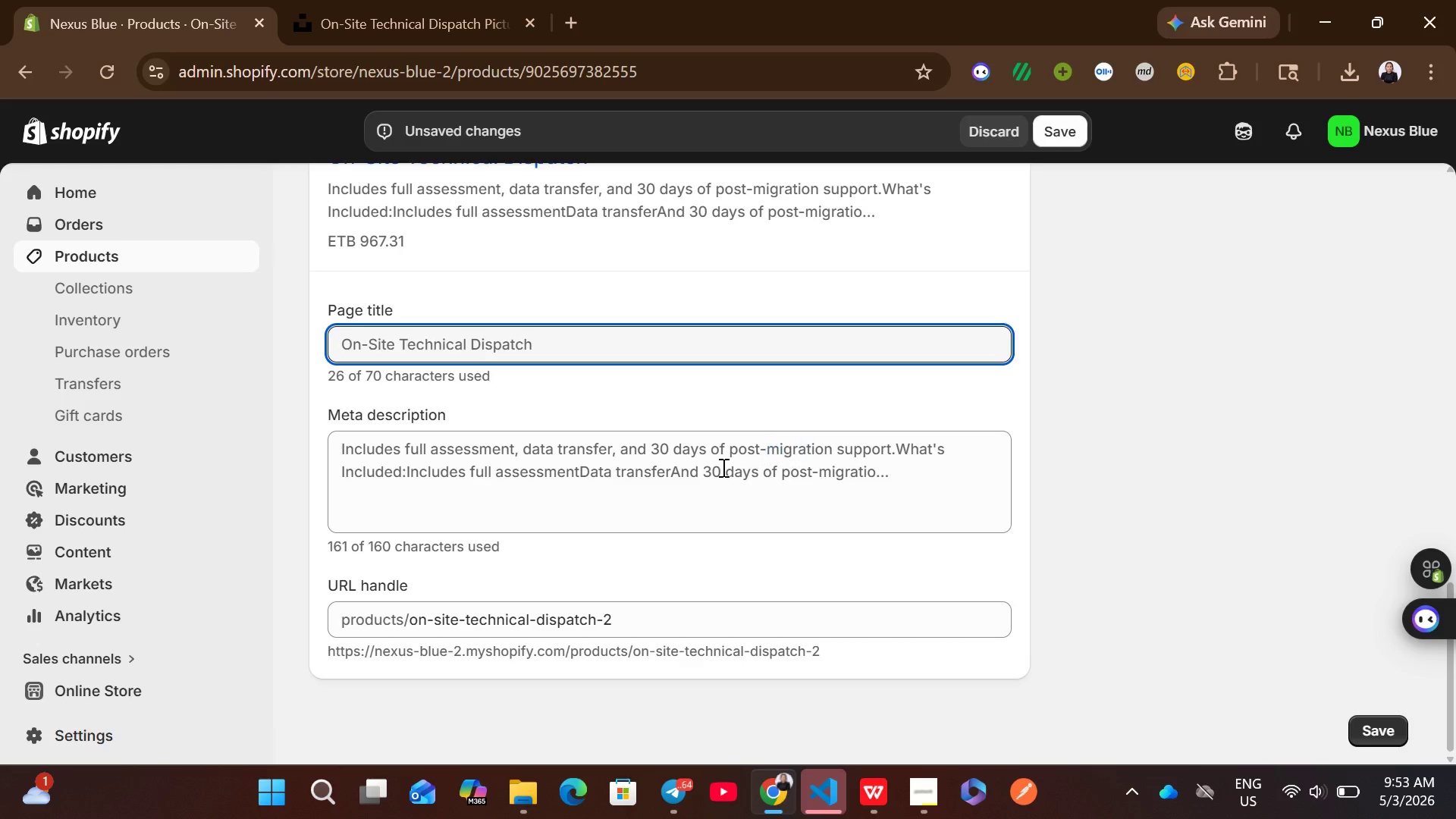 
left_click([705, 475])
 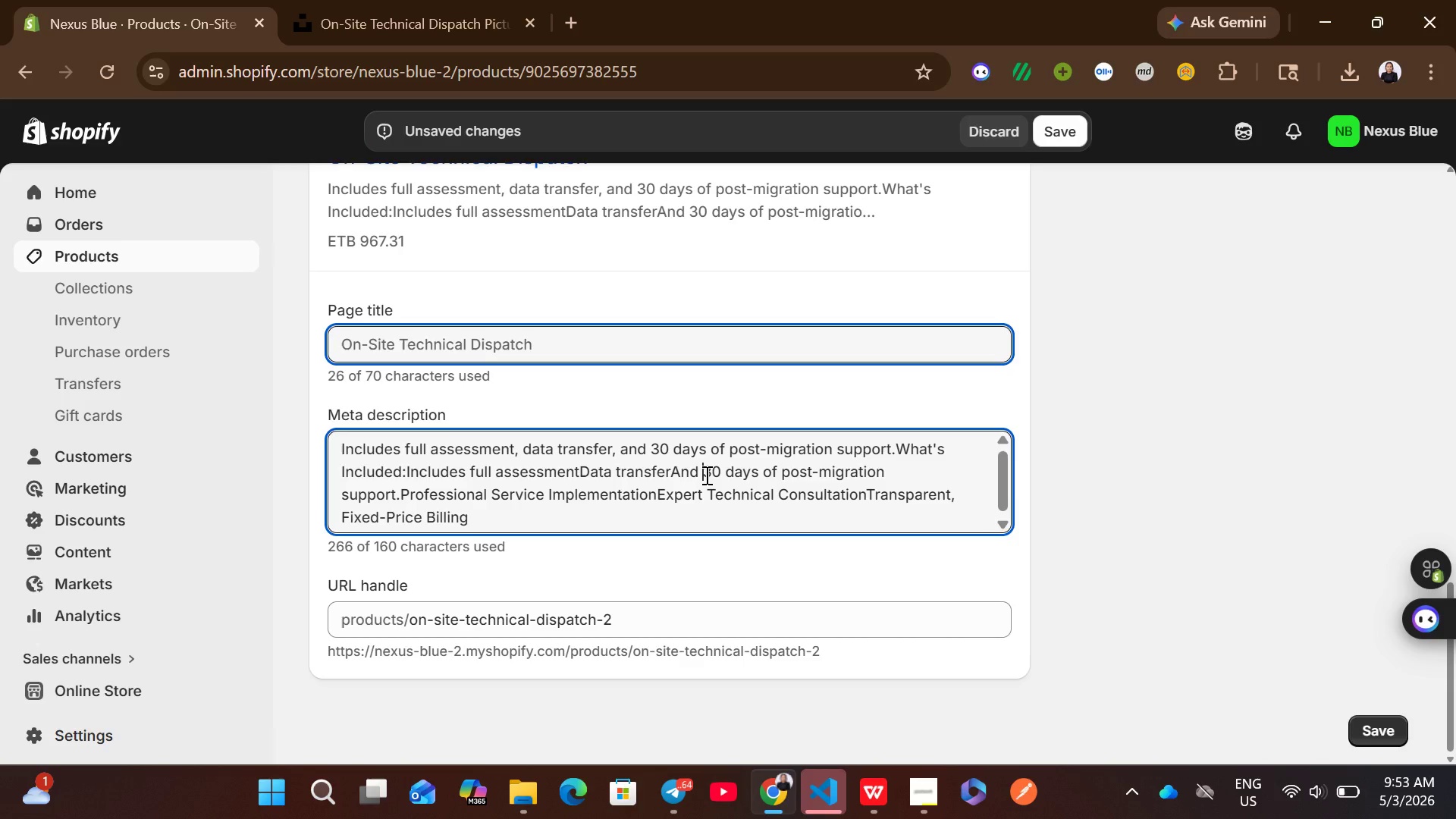 
key(Control+A)
 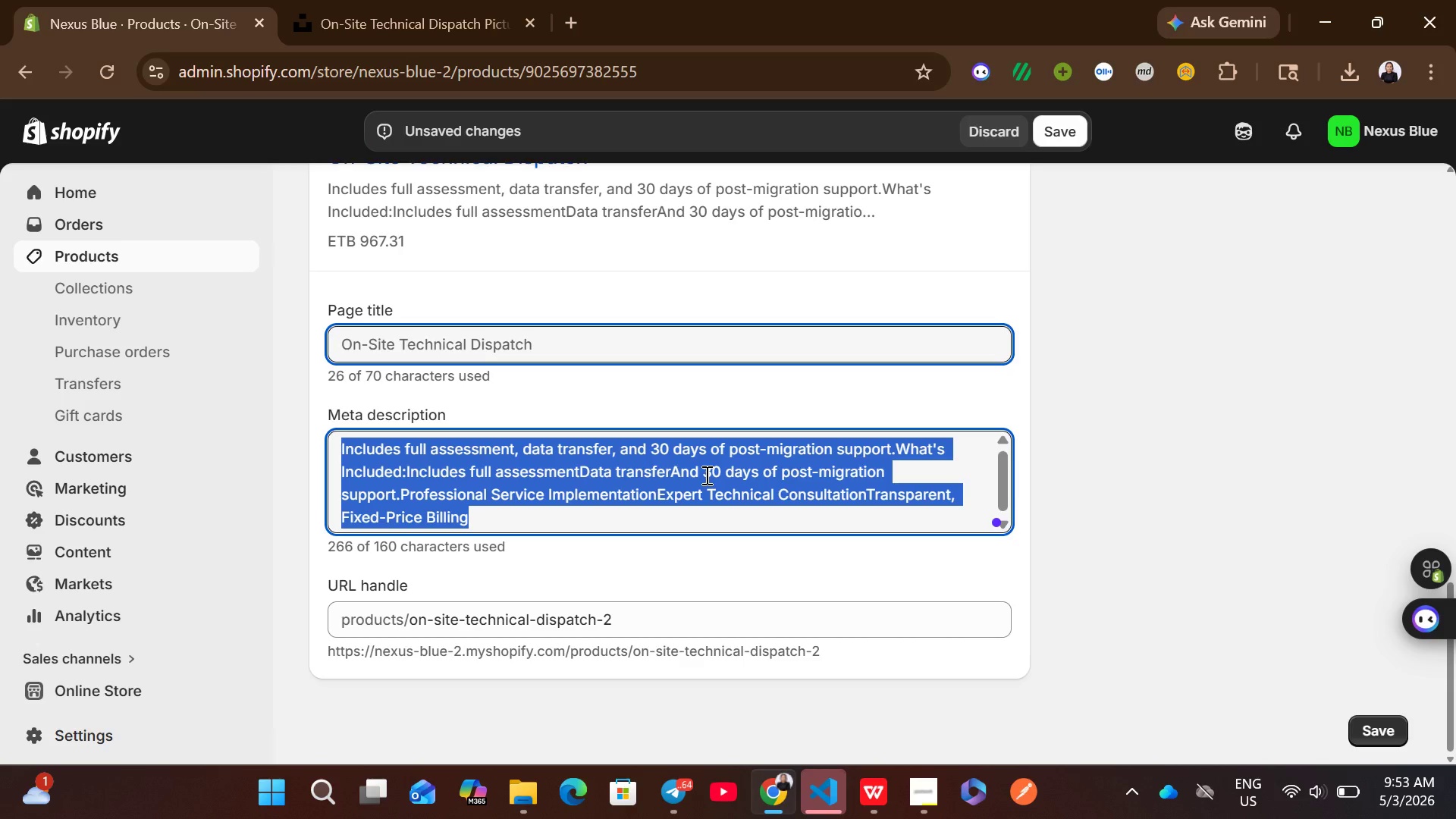 
key(Control+V)
 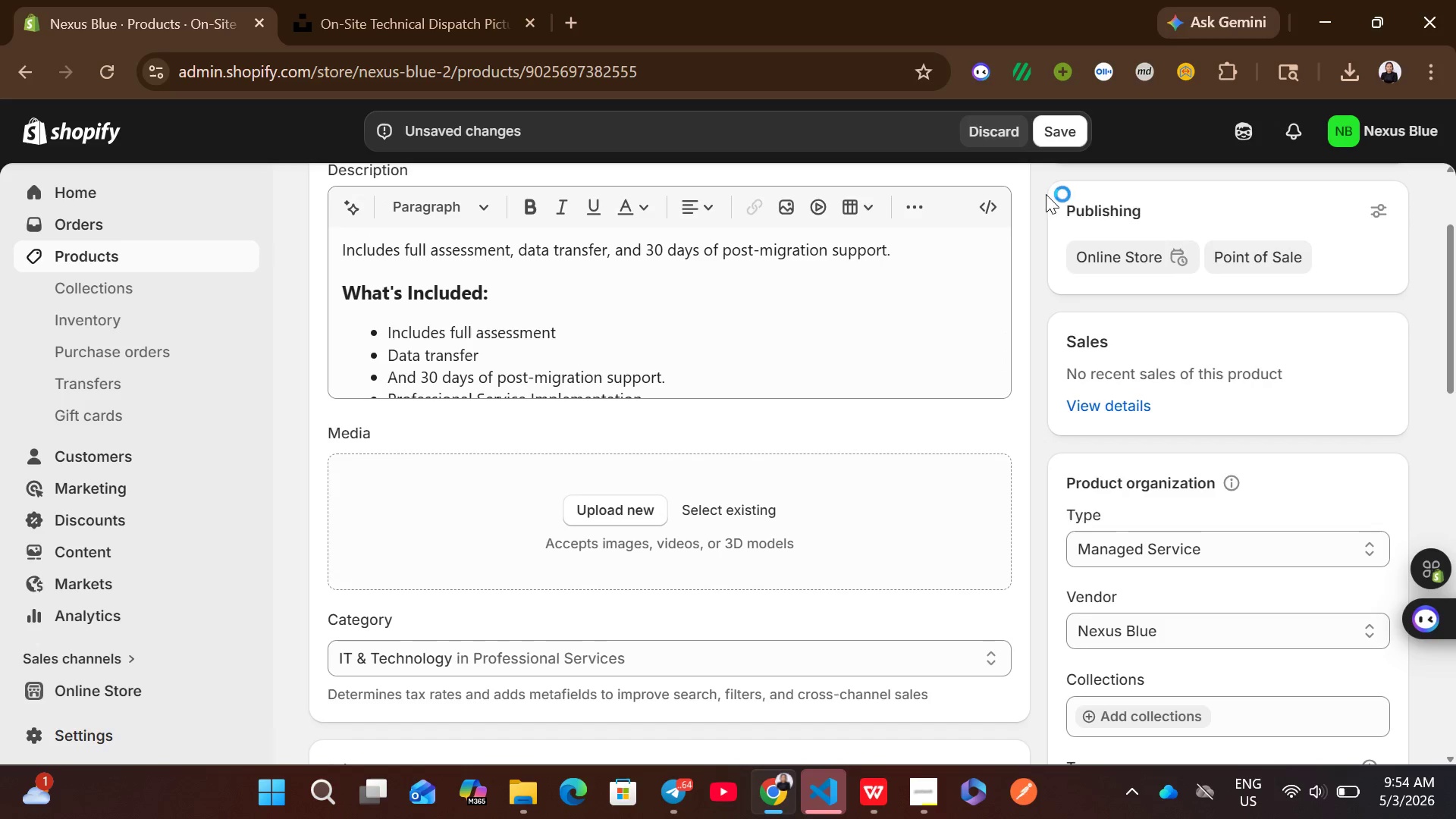 
wait(10.03)
 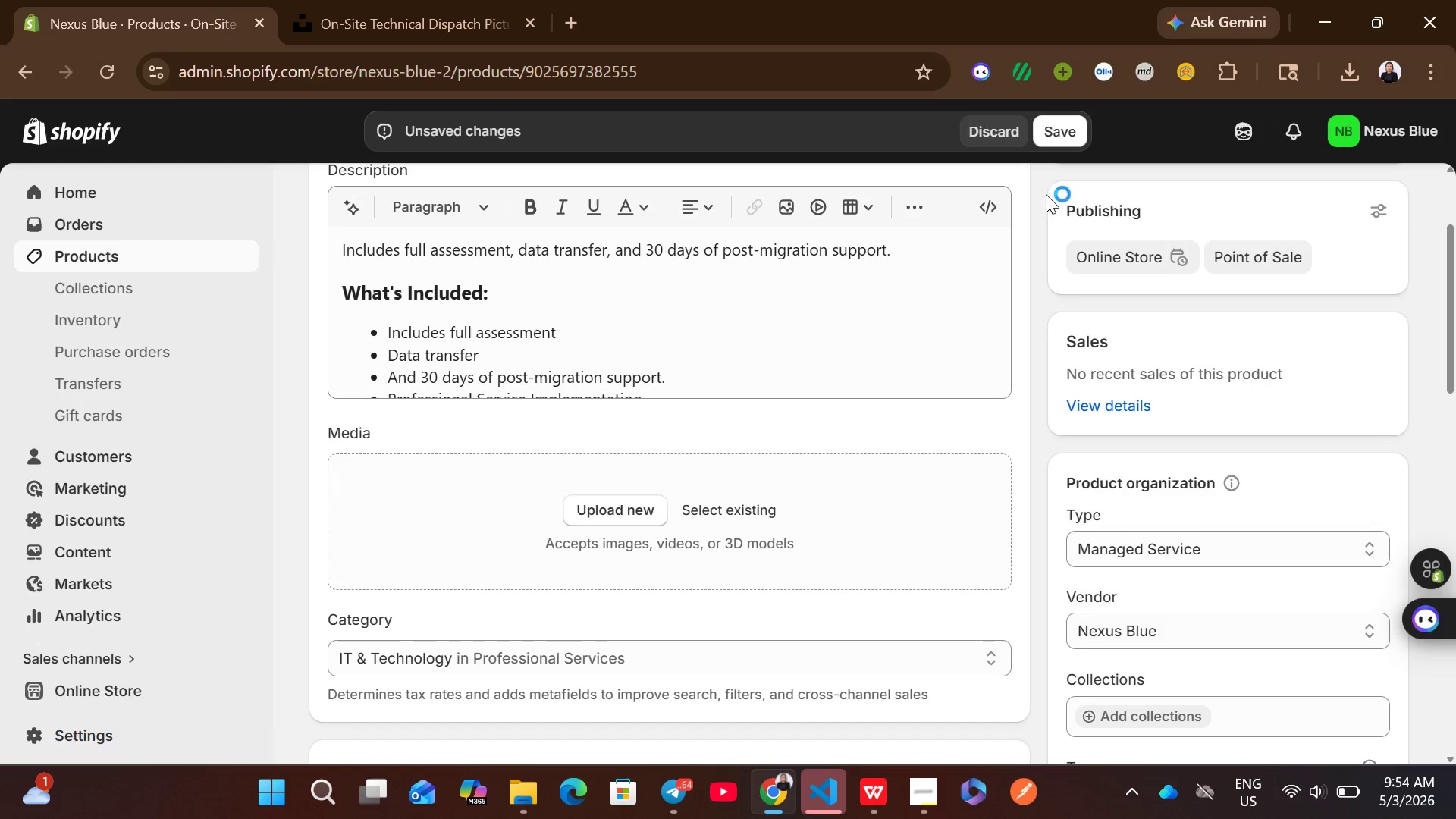 
left_click([577, 290])
 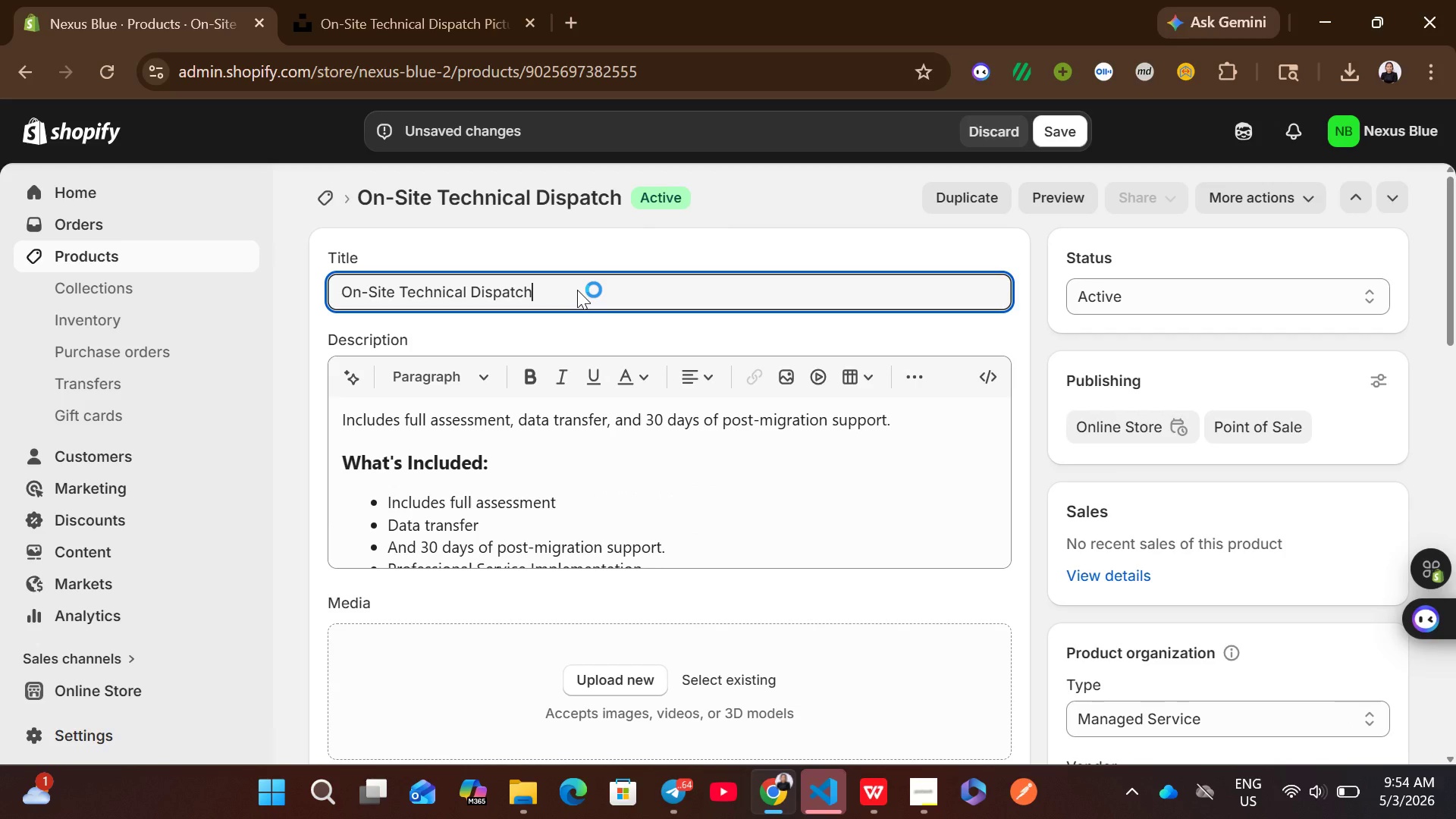 
key(Control+A)
 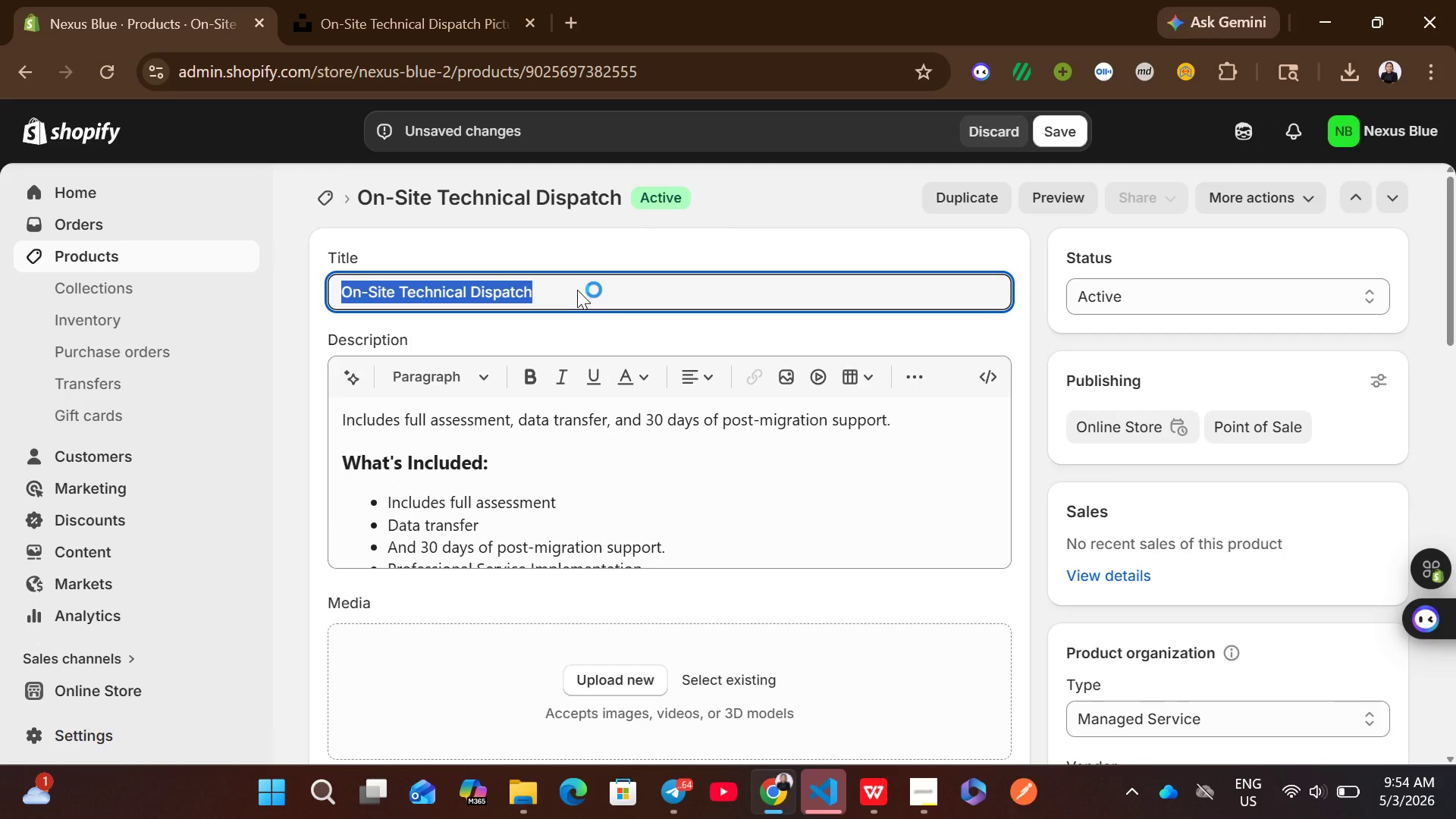 
key(Control+ControlLeft)
 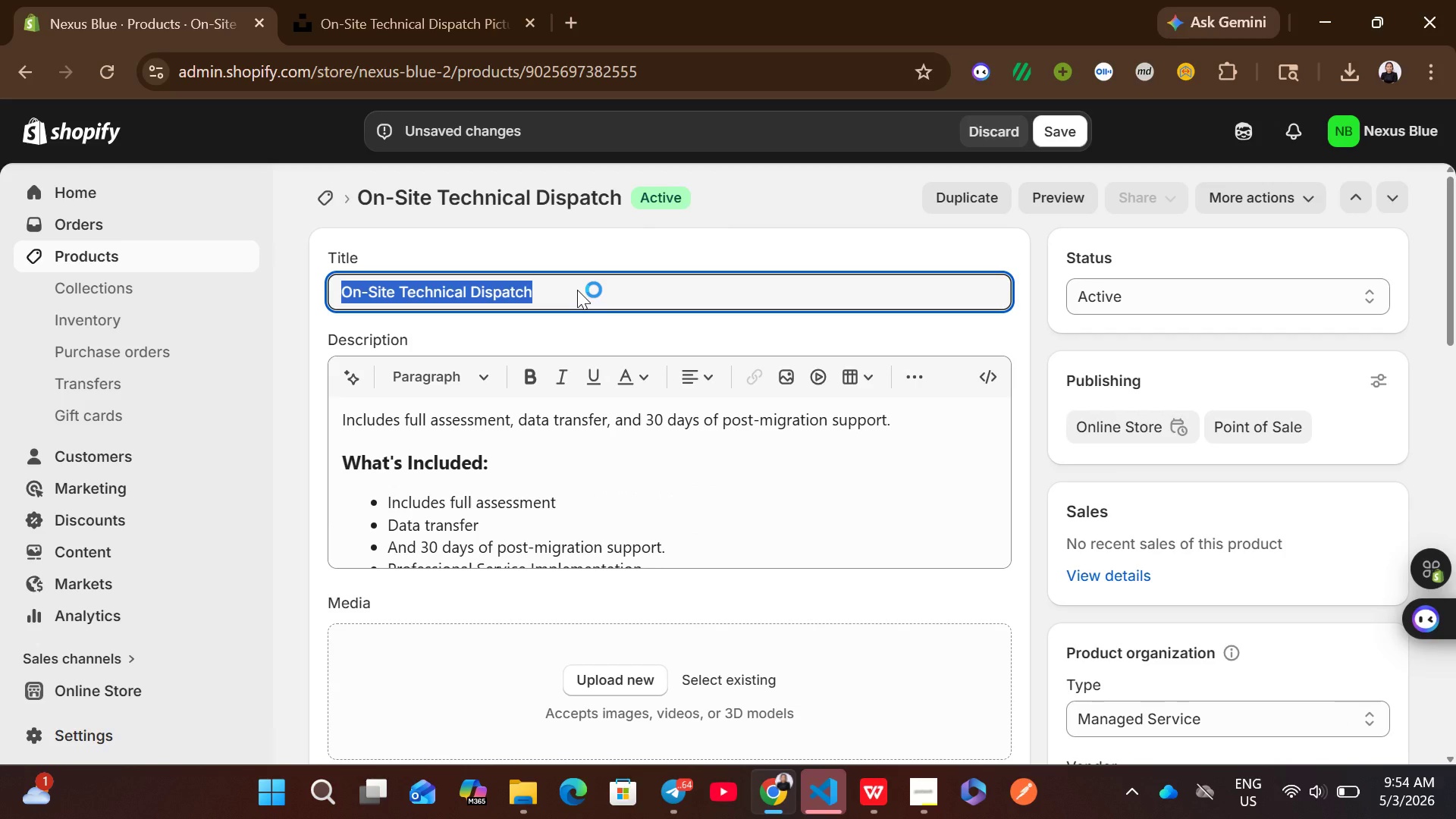 
key(Control+C)
 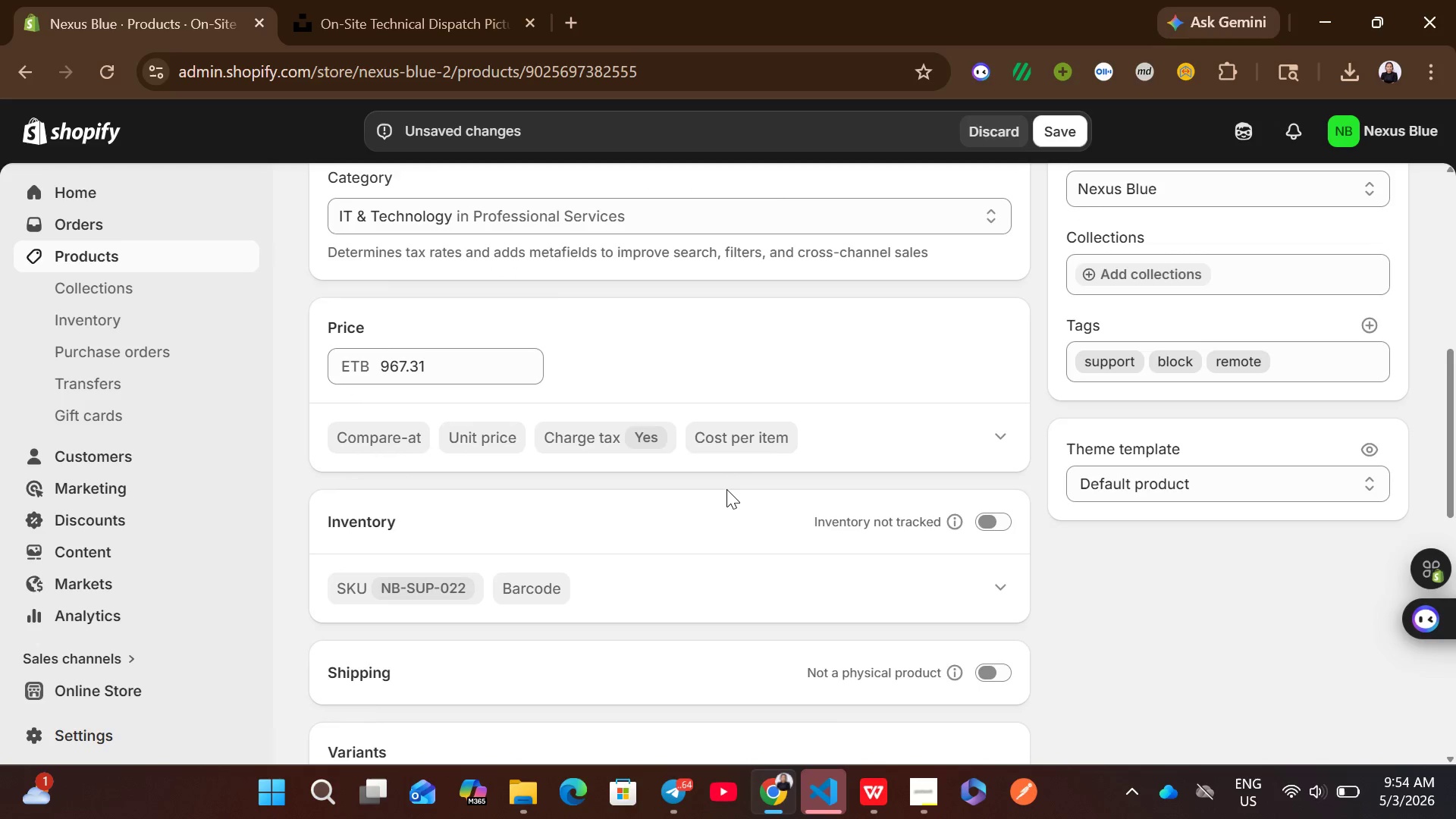 
left_click([475, 0])
 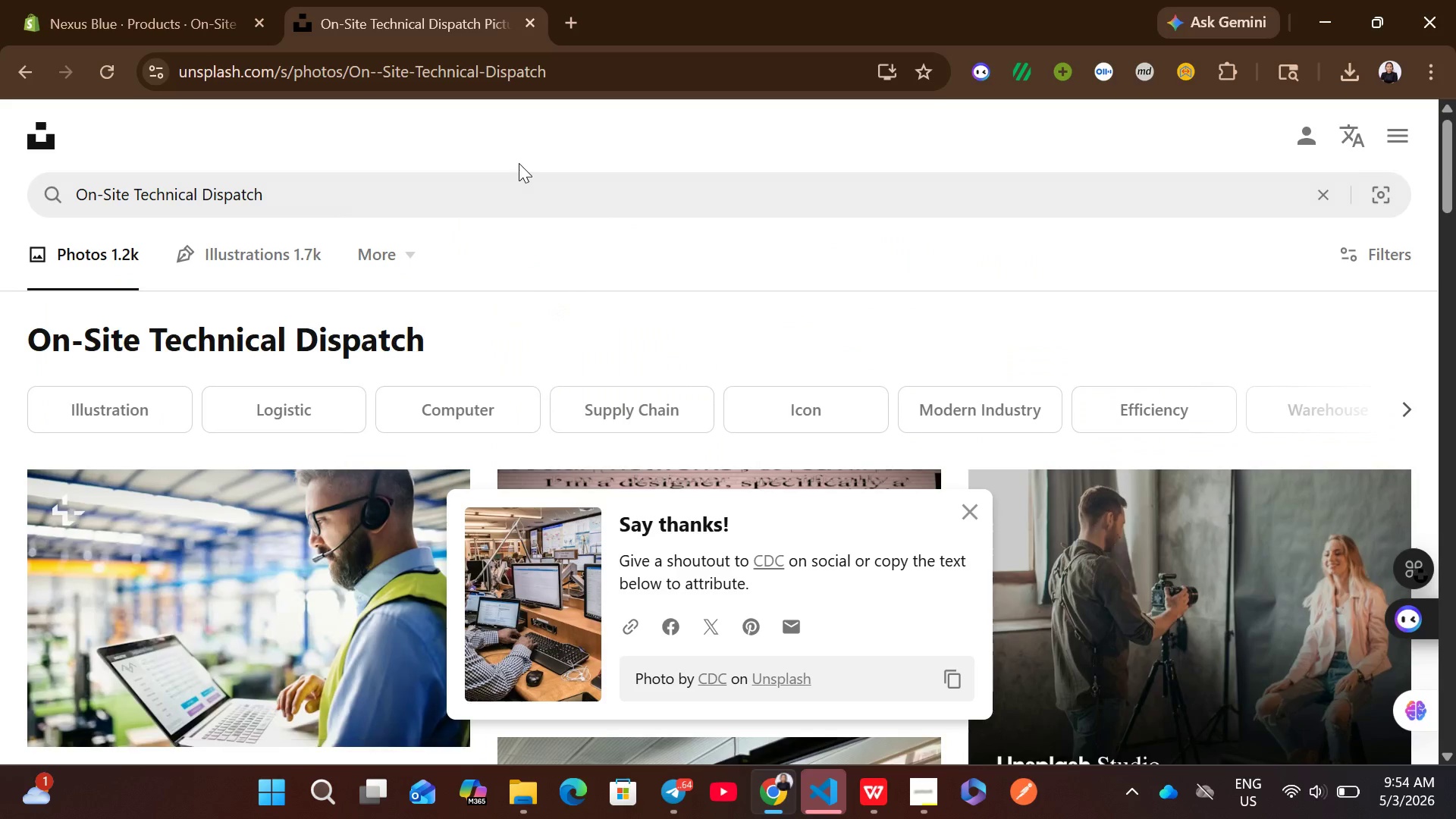 
left_click([509, 190])
 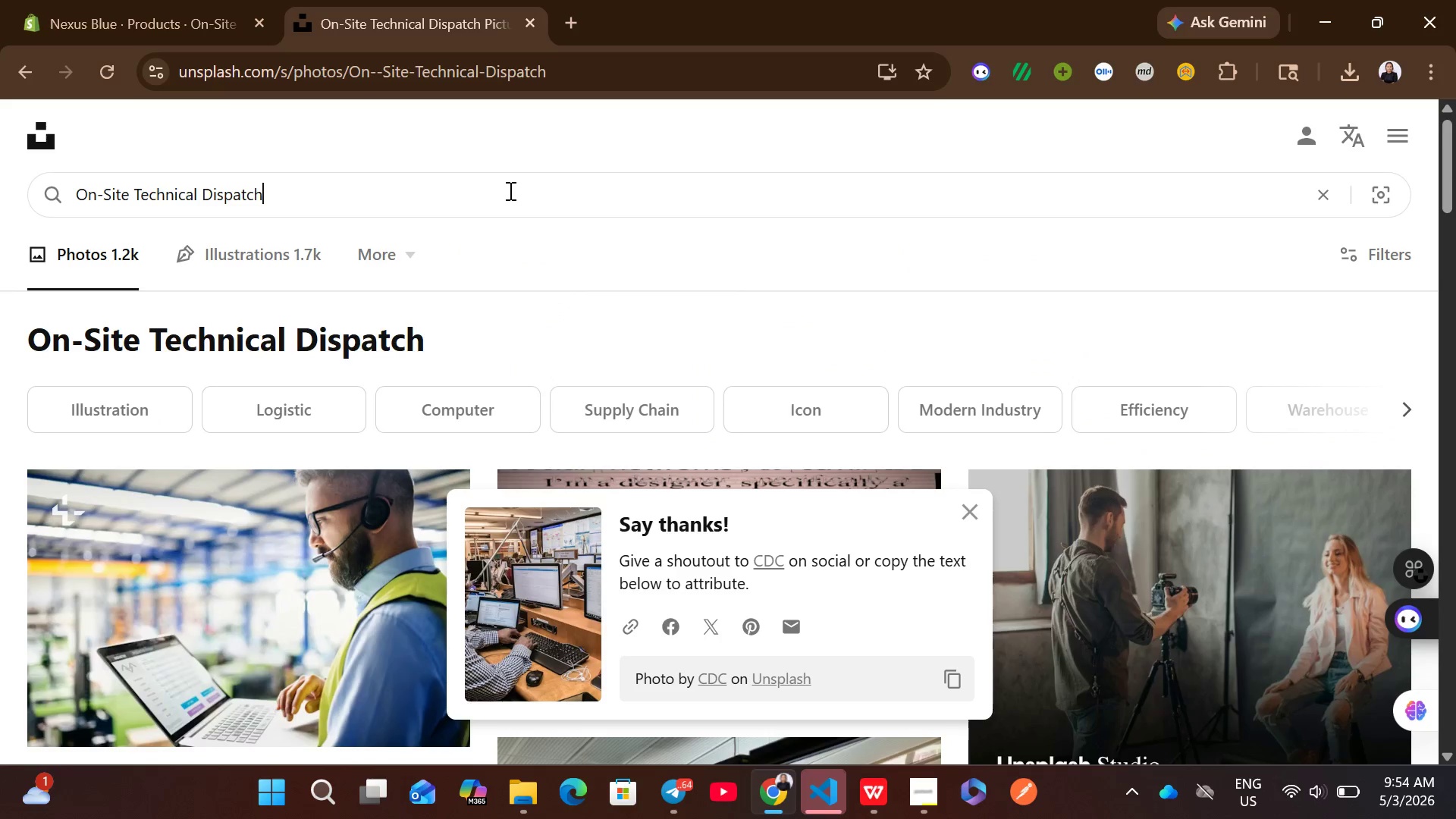 
key(Control+A)
 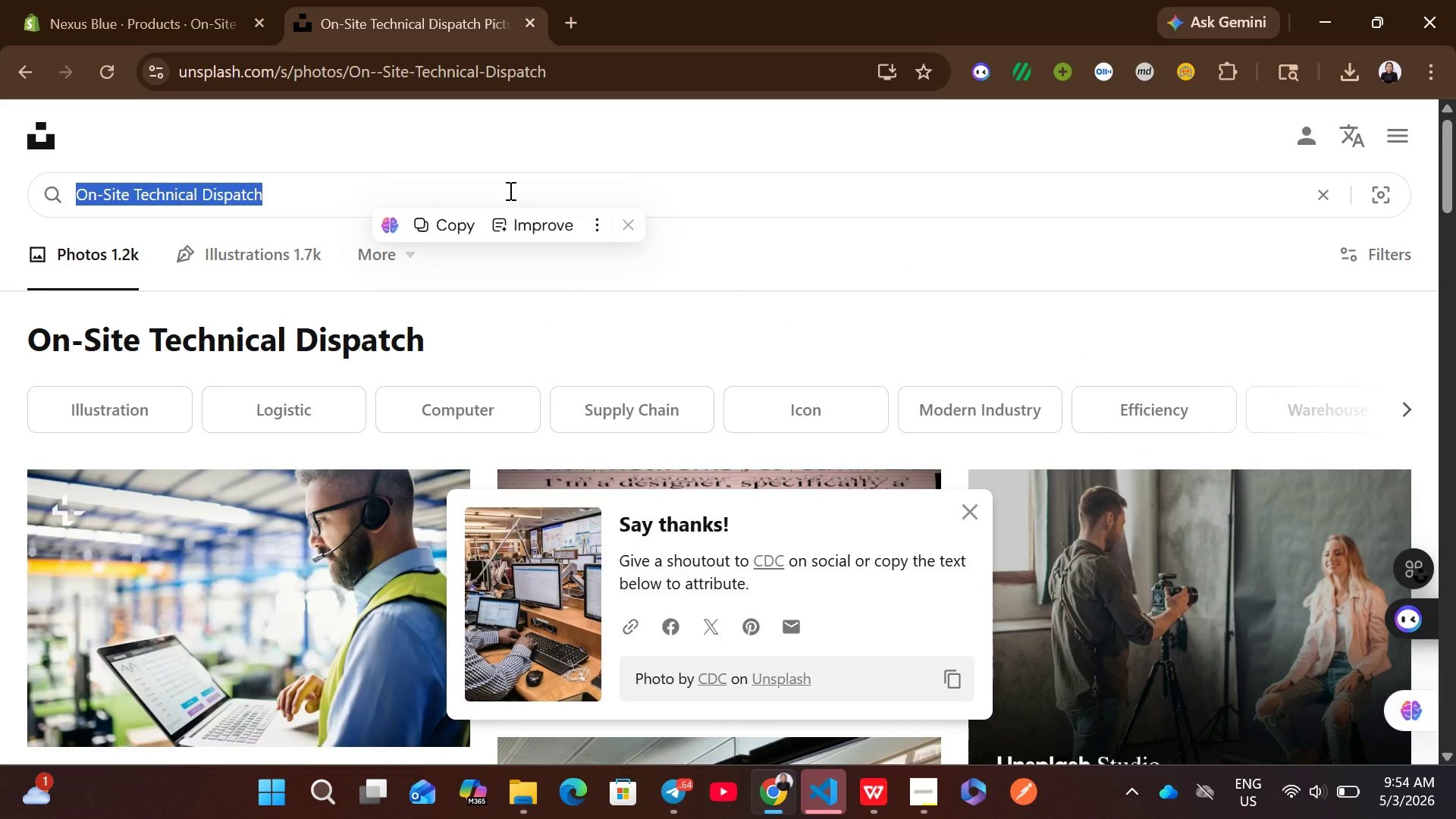 
key(Control+V)
 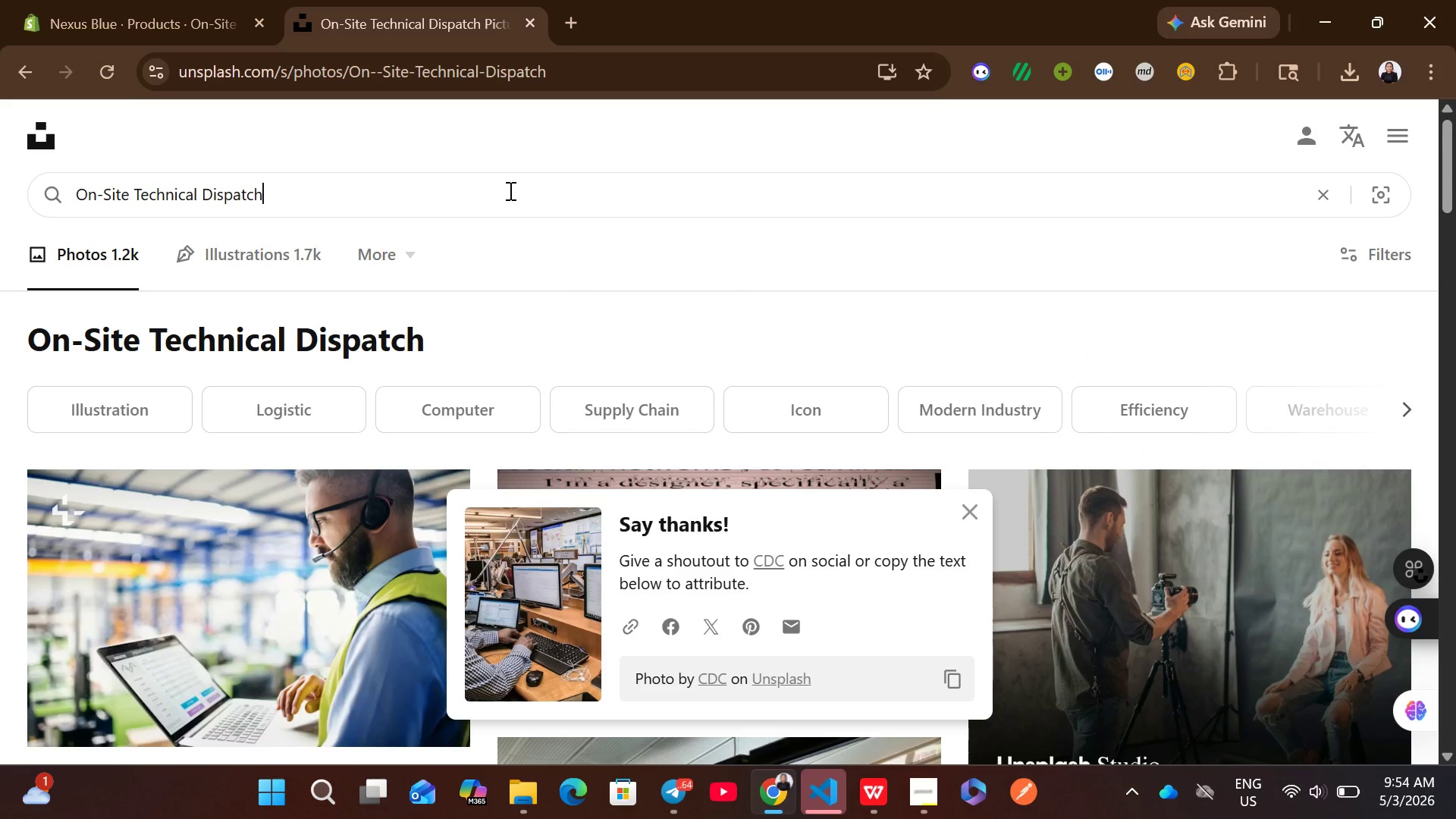 
key(Enter)
 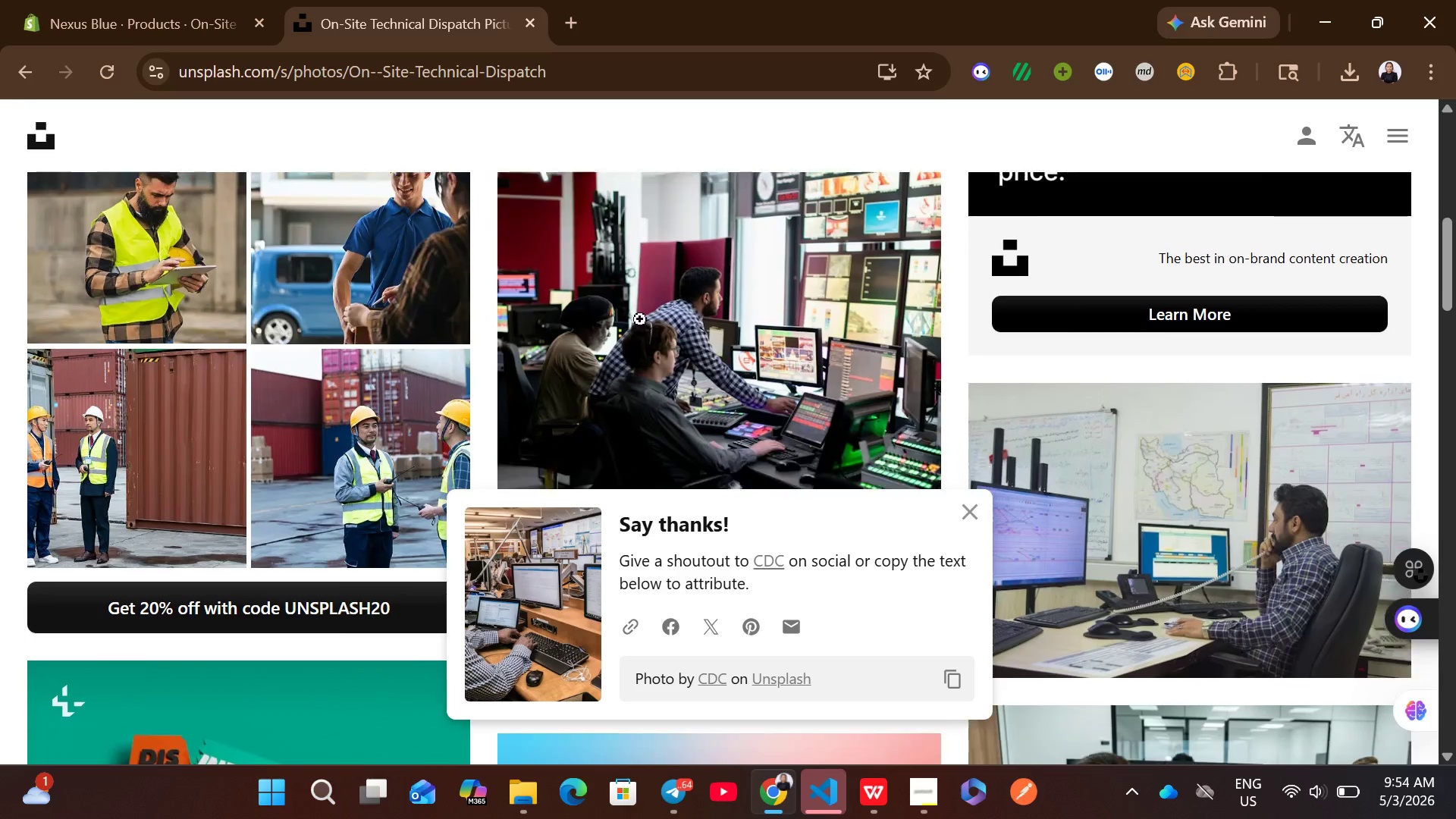 
wait(5.08)
 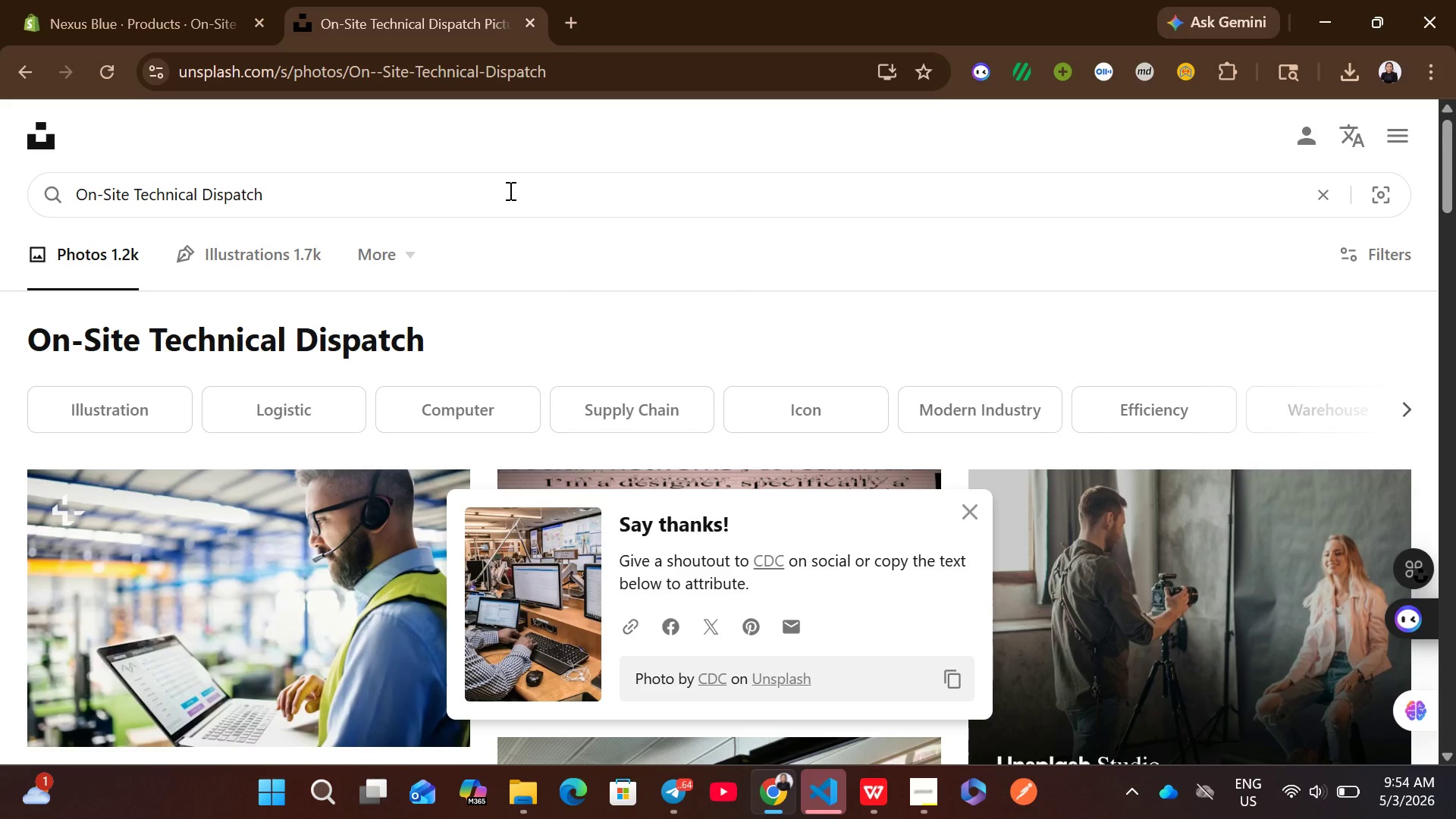 
left_click([189, 0])
 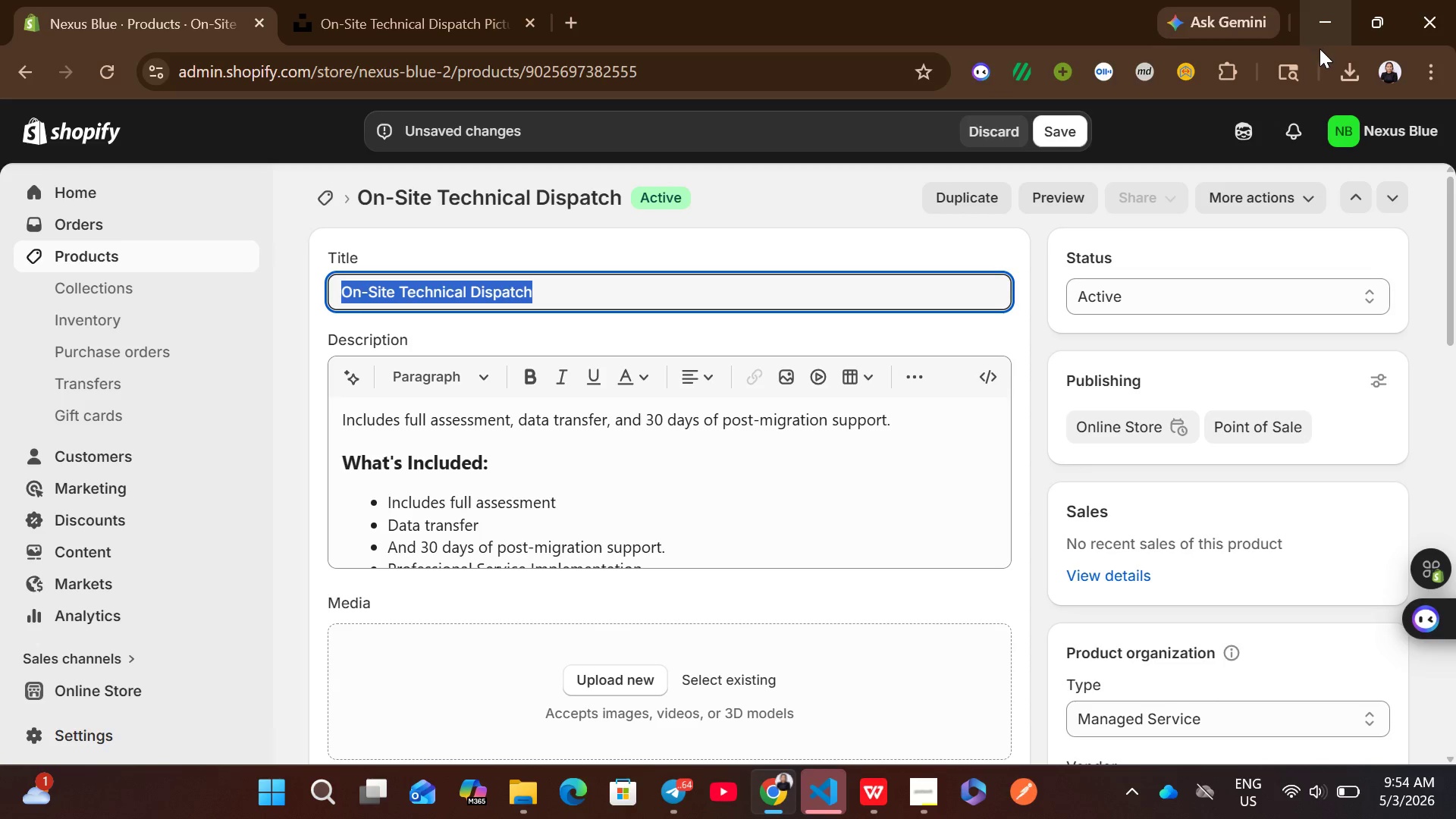 
left_click([1341, 66])
 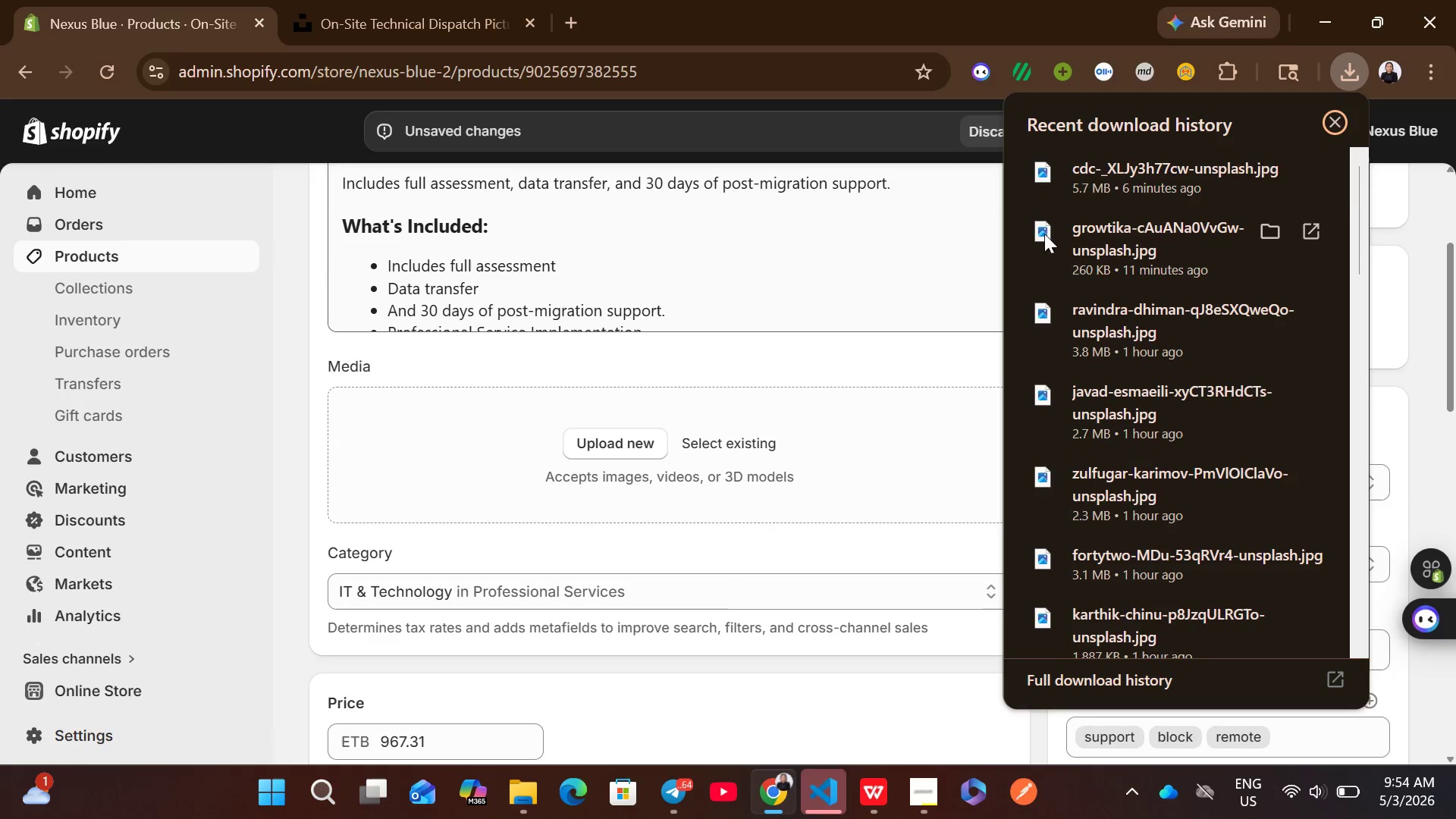 
left_click_drag(start_coordinate=[1128, 165], to_coordinate=[795, 478])
 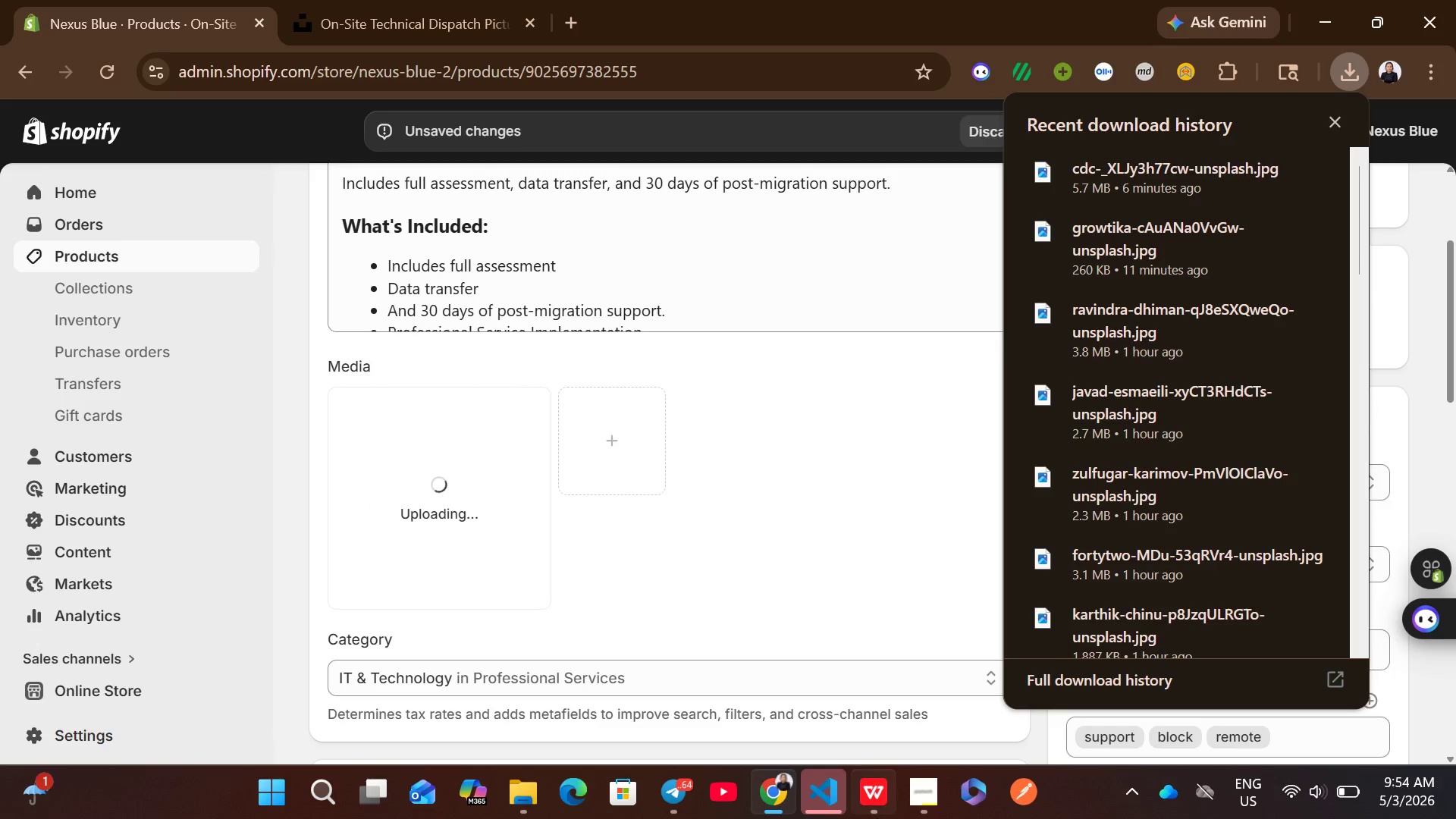 
left_click([872, 802])
 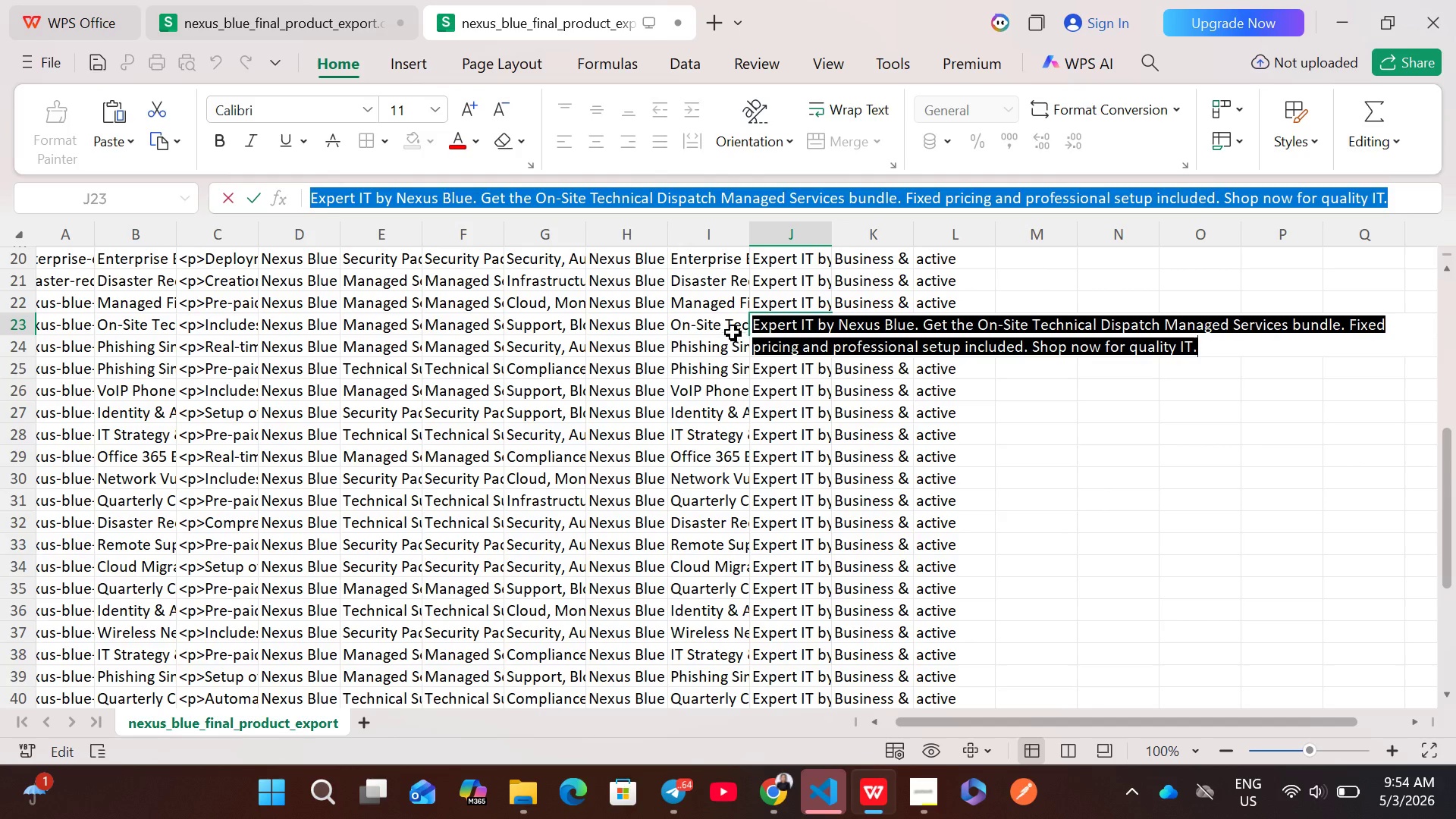 
left_click([730, 328])
 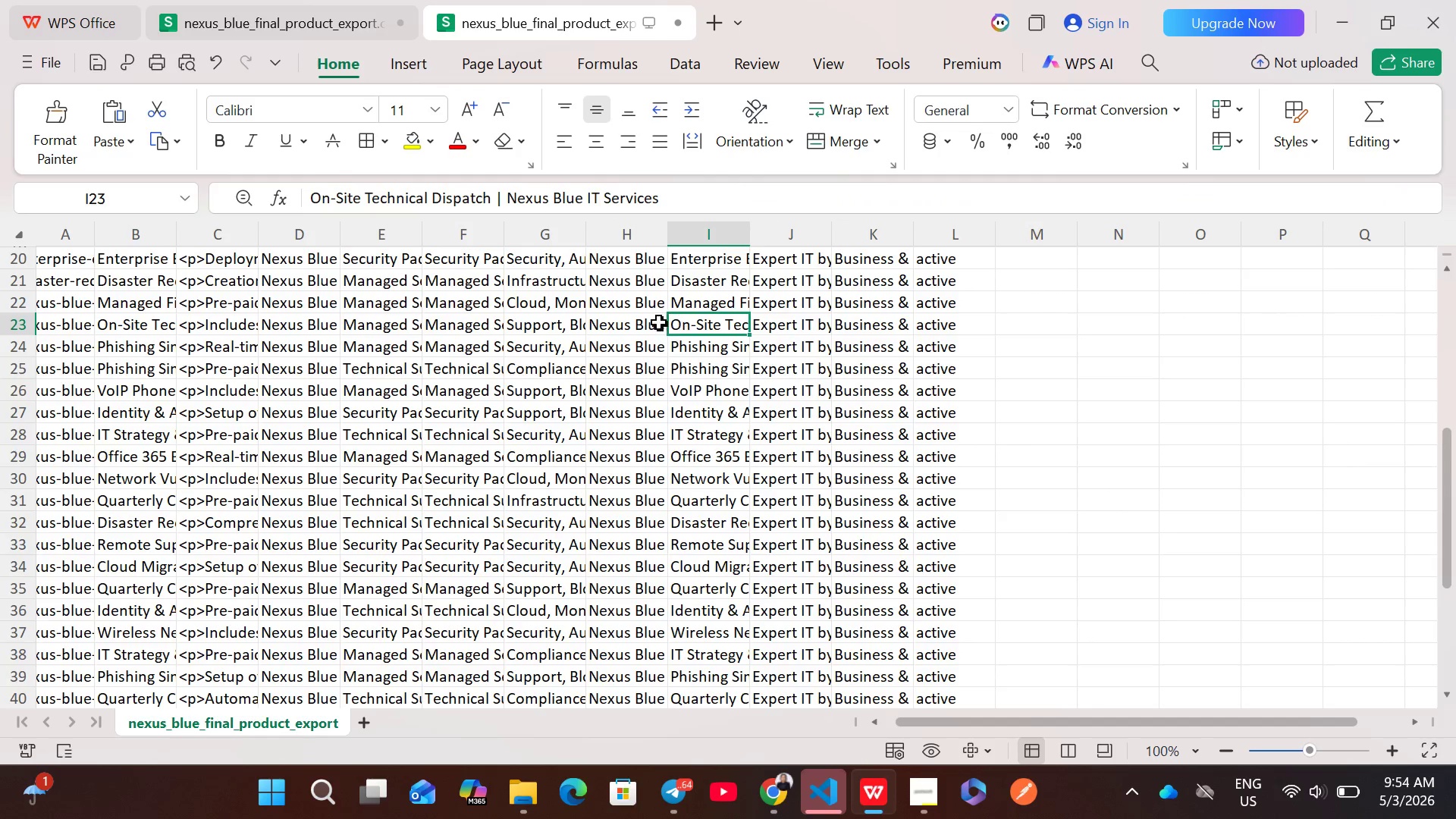 
double_click([643, 327])
 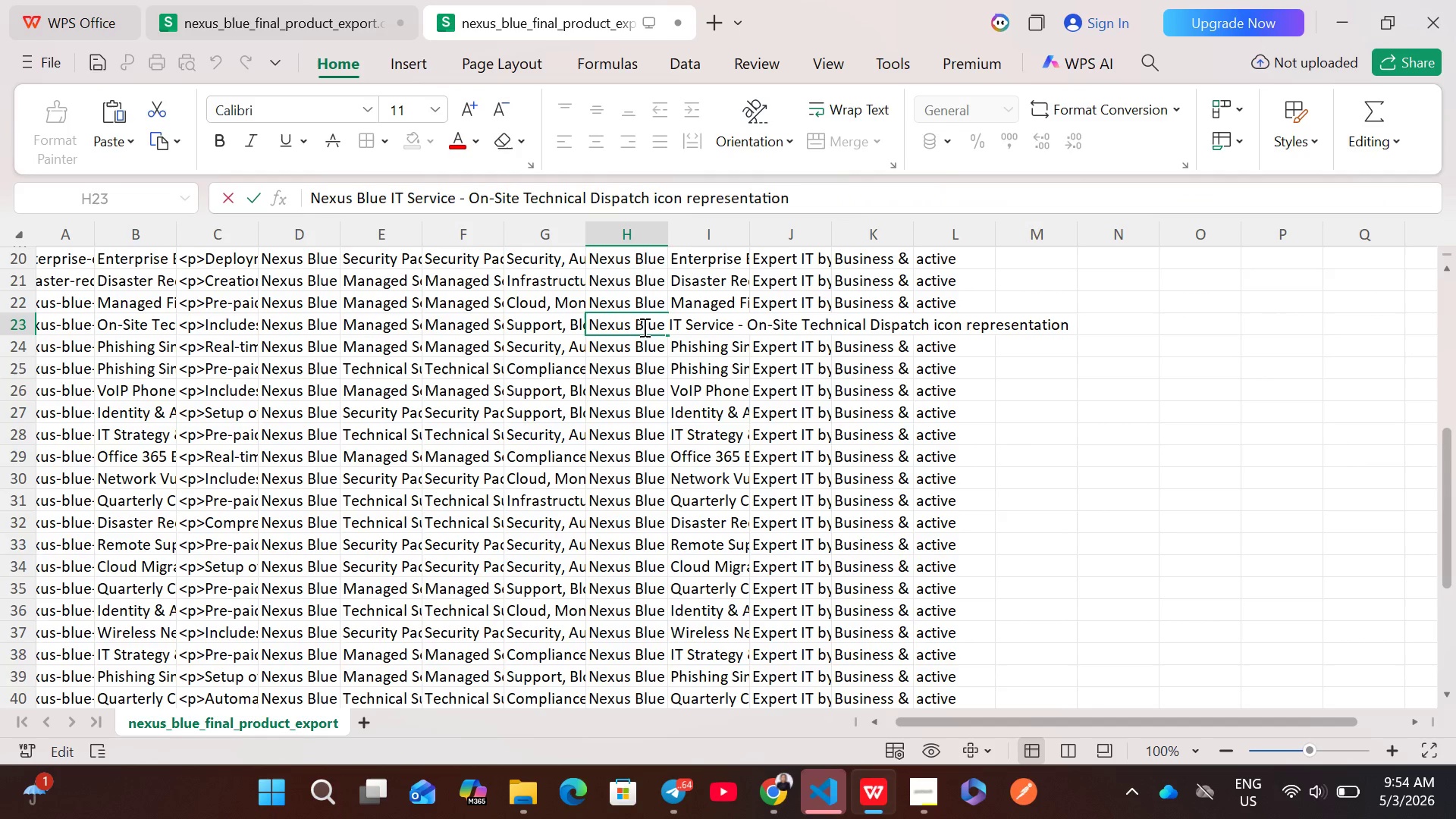 
key(Control+A)
 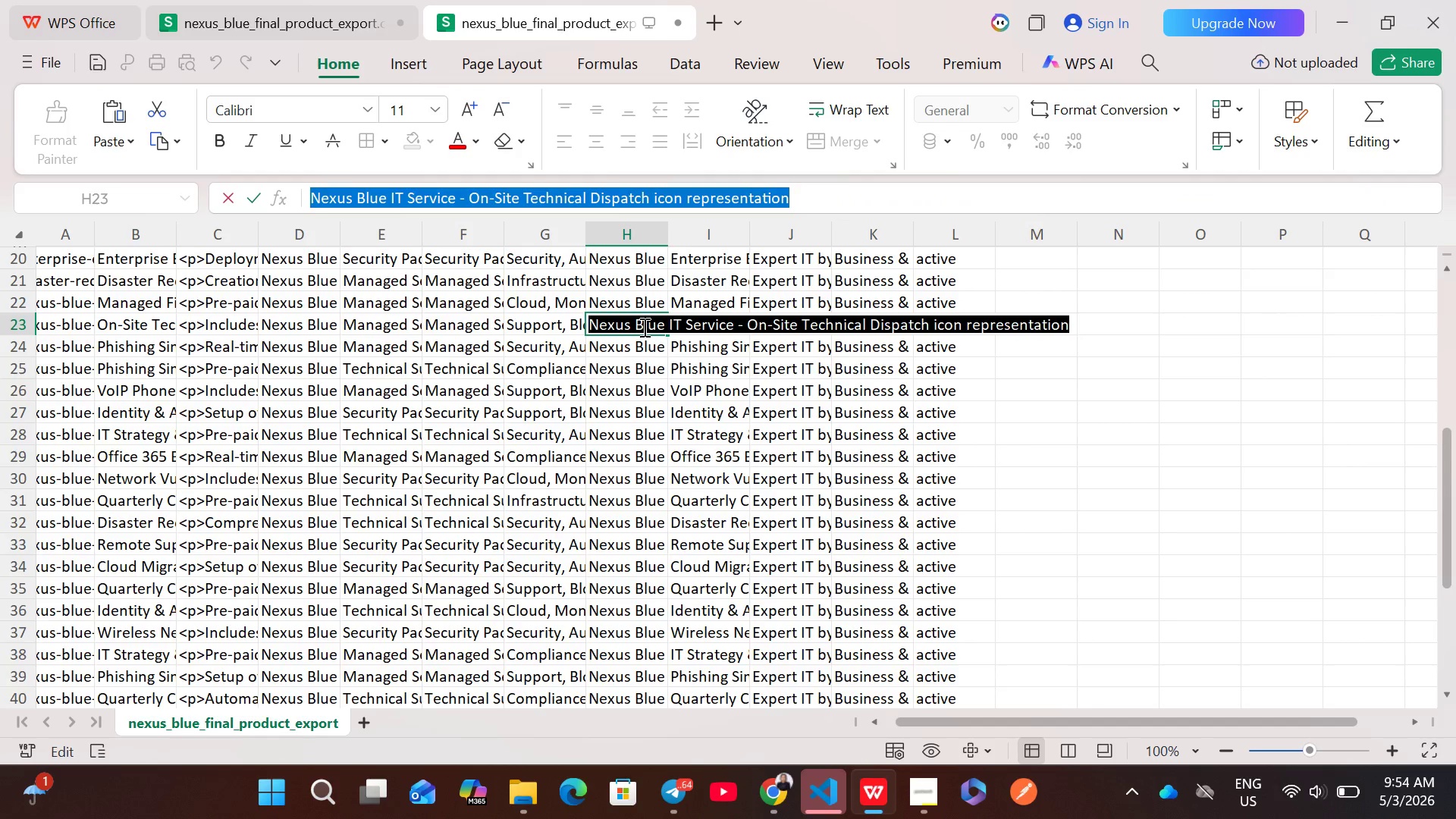 
key(Control+C)
 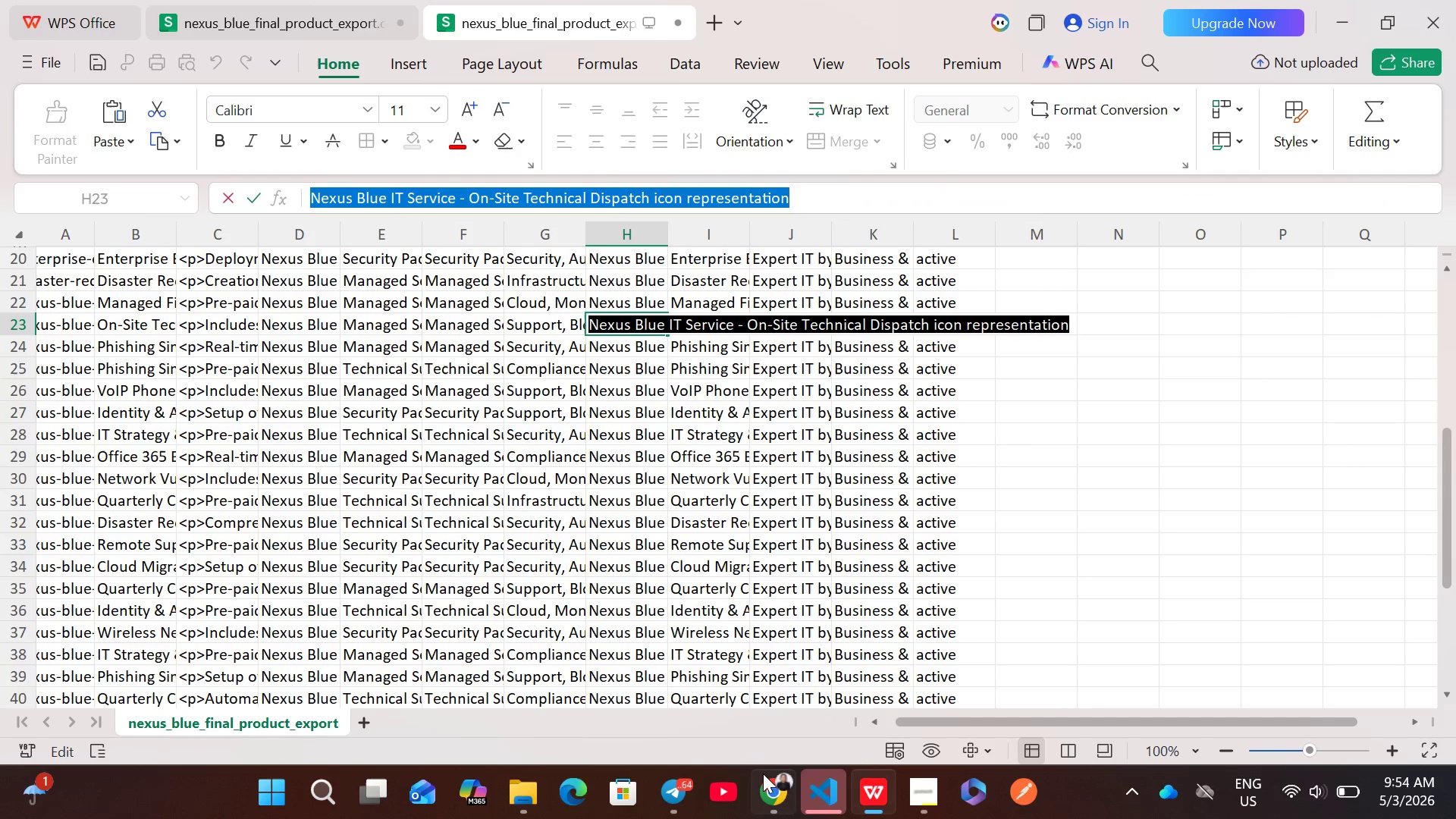 
left_click([763, 774])
 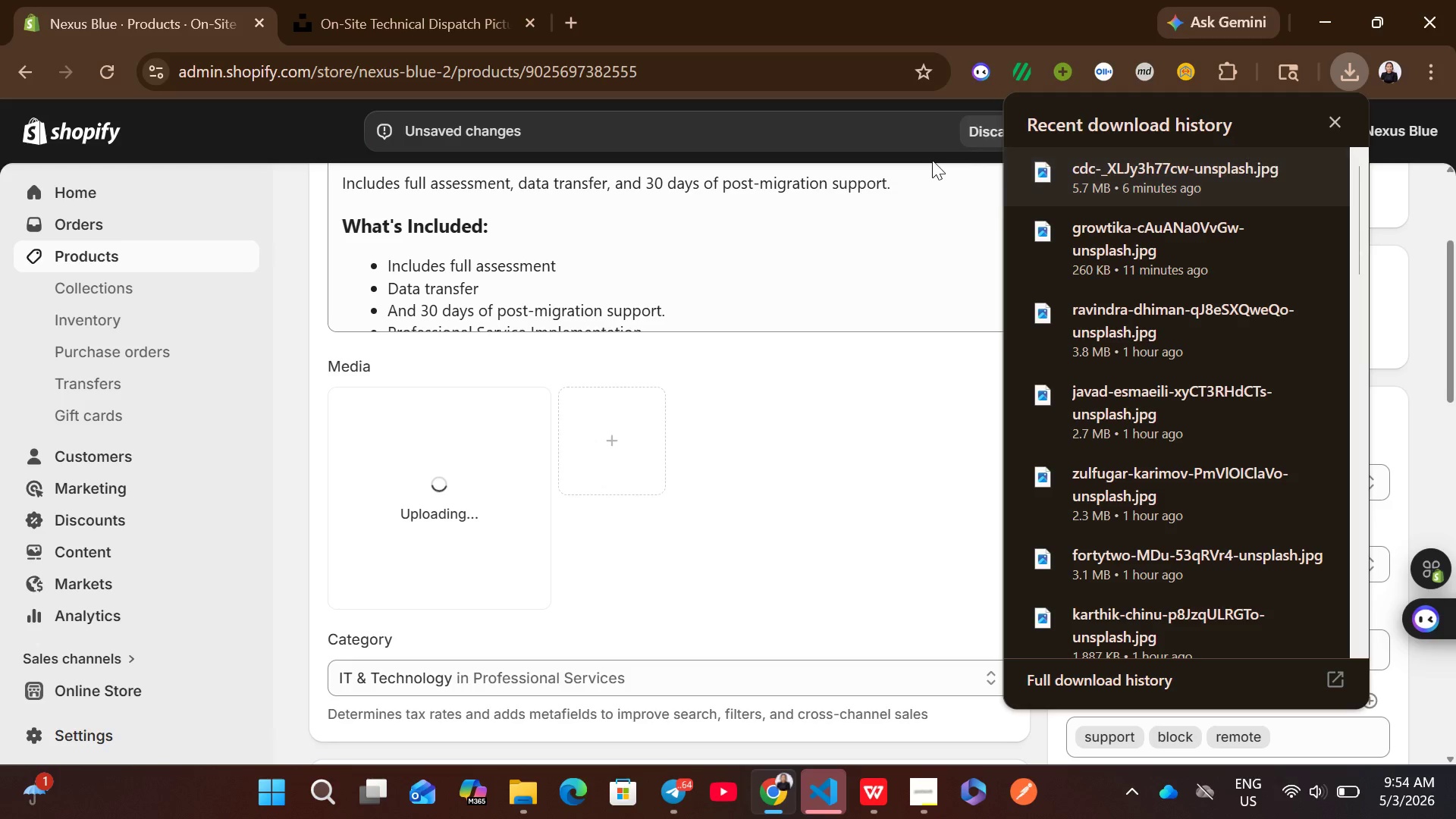 
left_click([934, 488])
 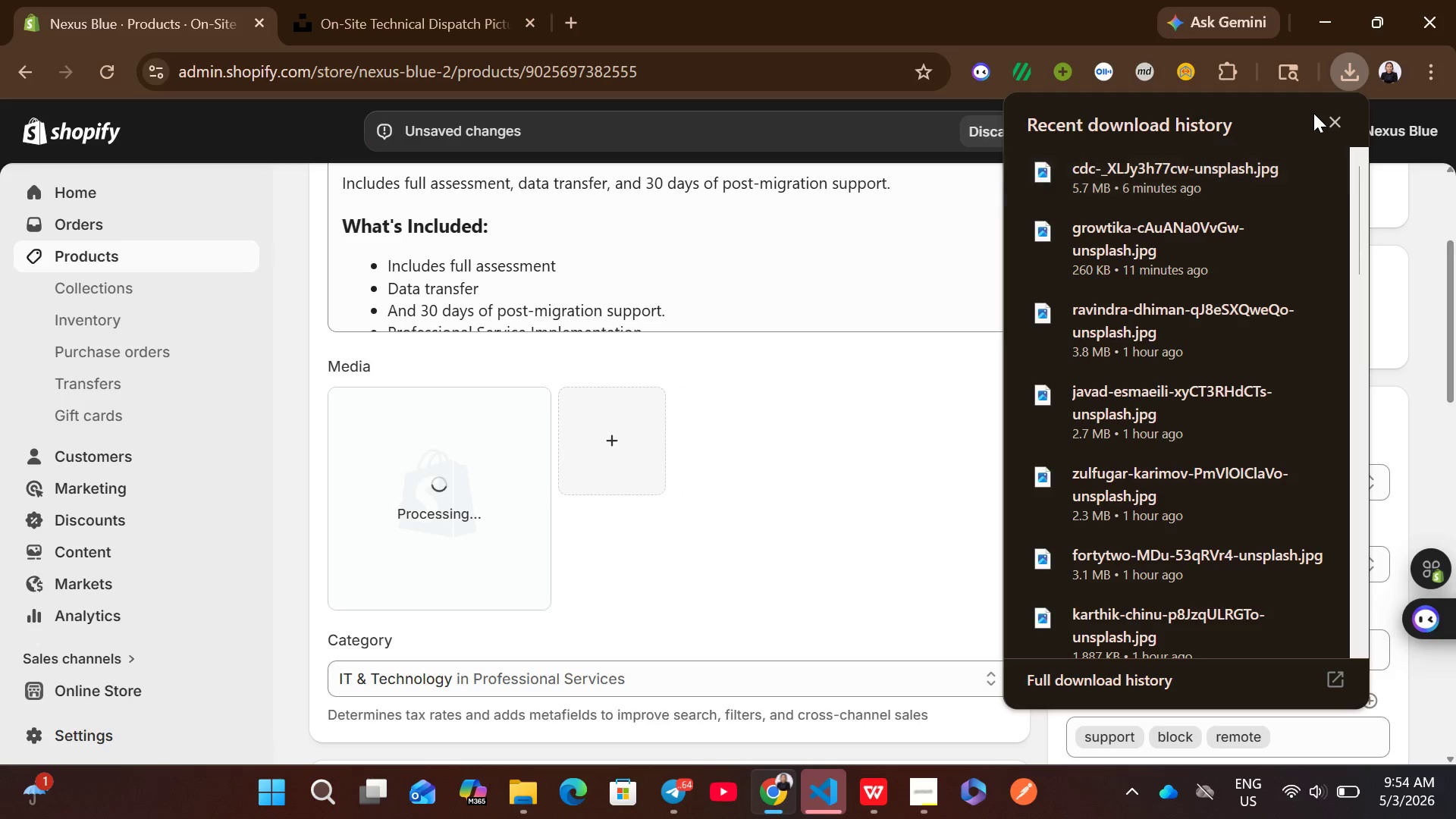 
left_click([1329, 121])
 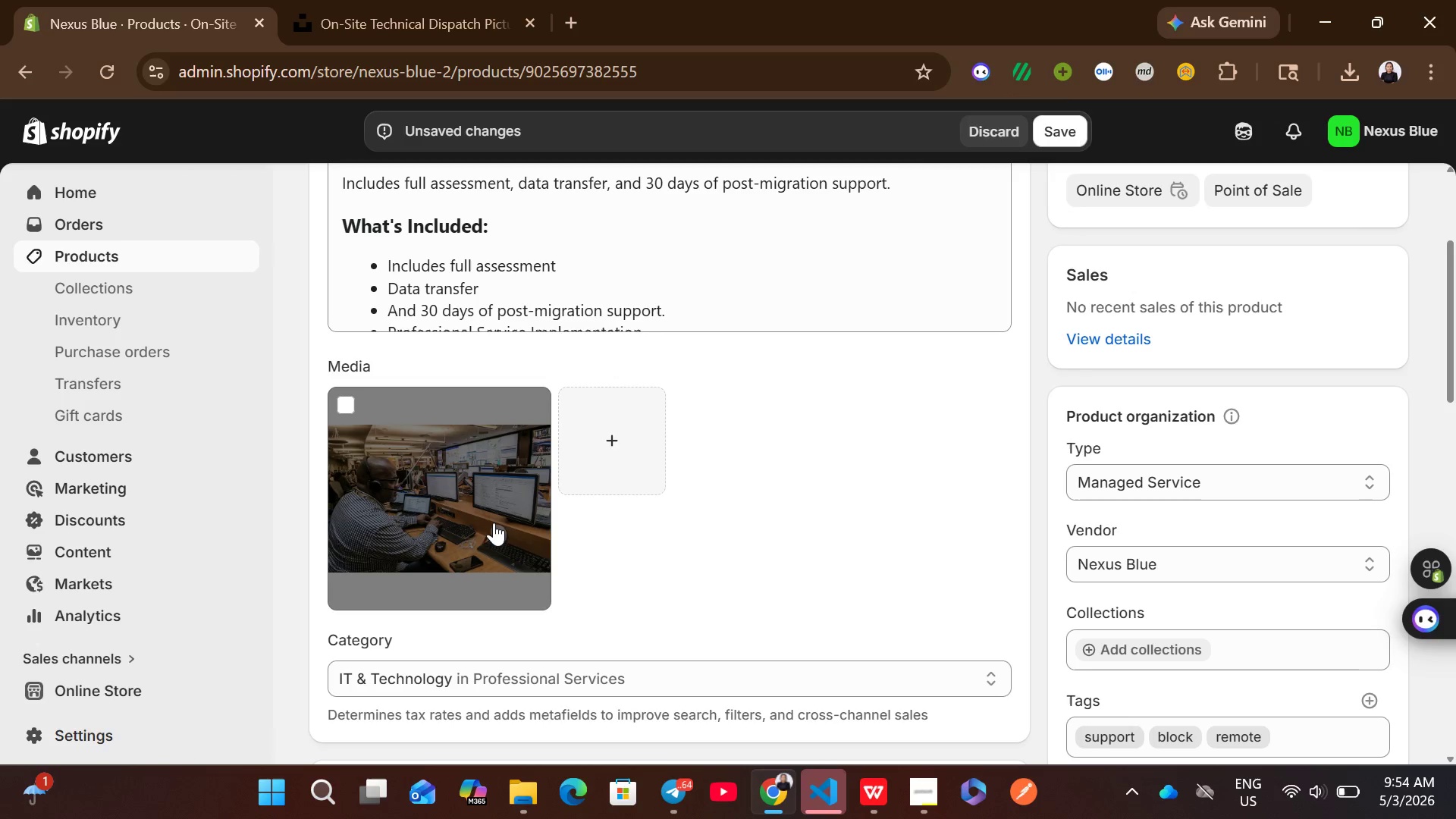 
left_click([494, 522])
 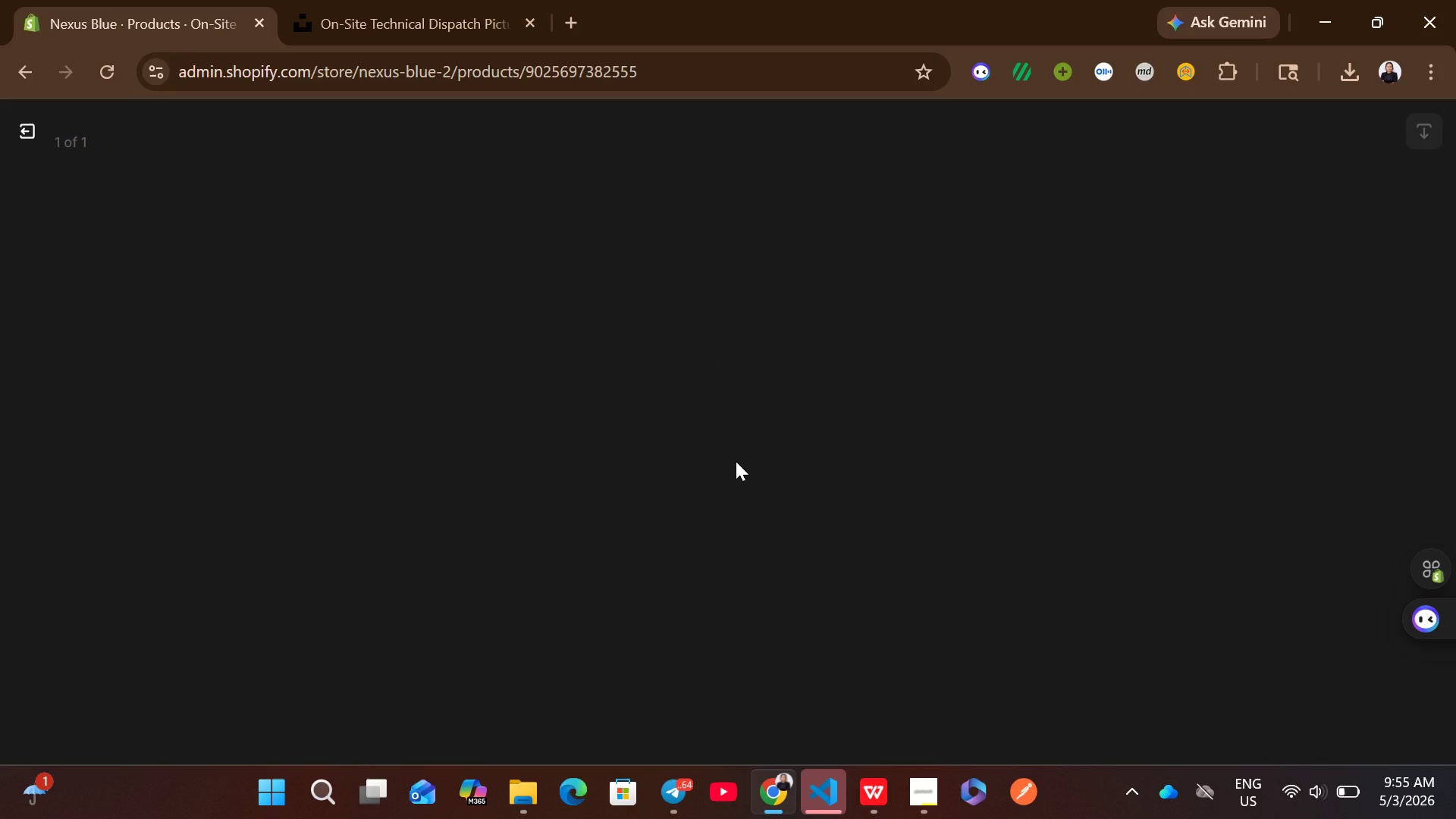 
wait(27.74)
 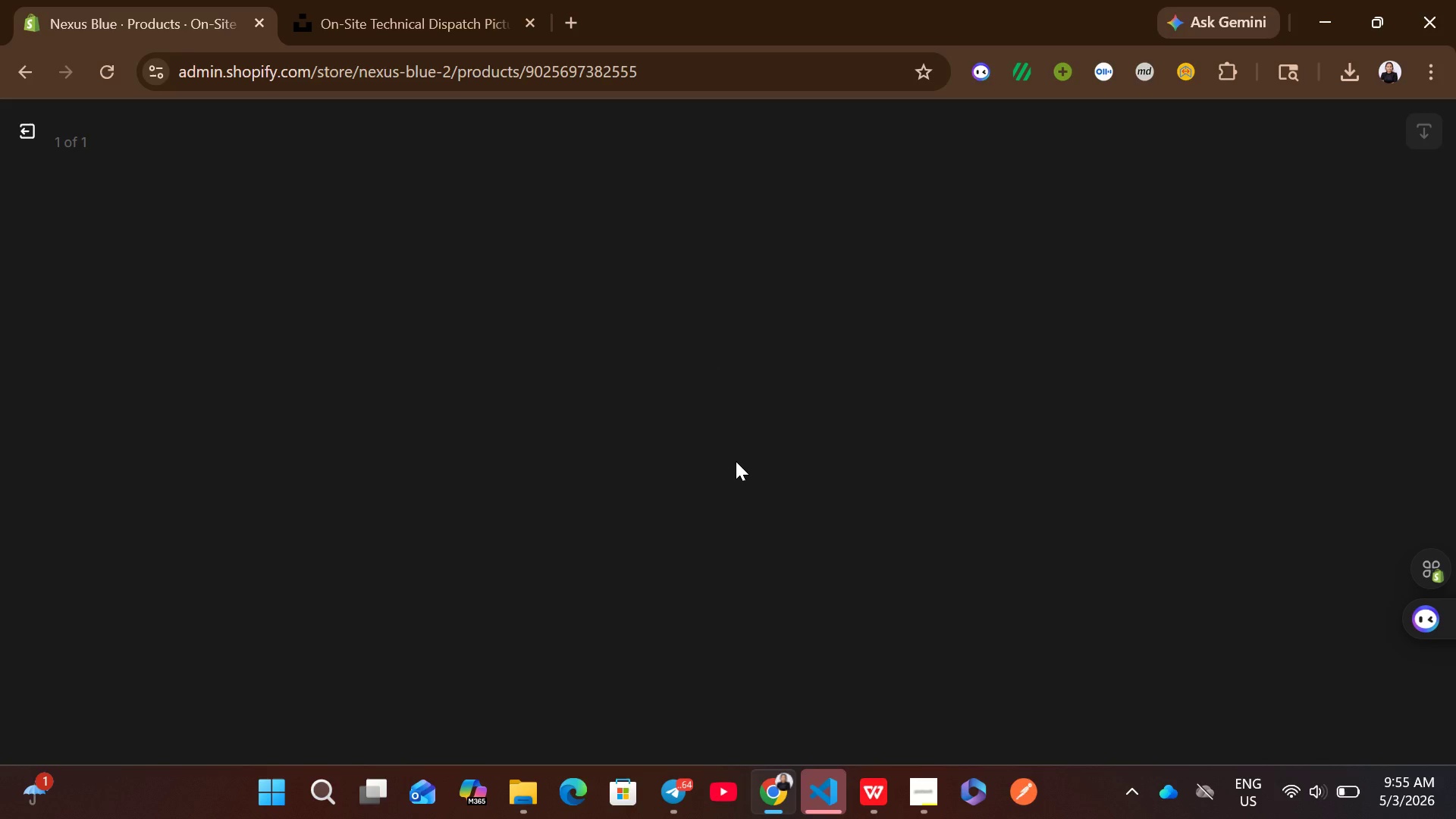 
left_click([1144, 378])
 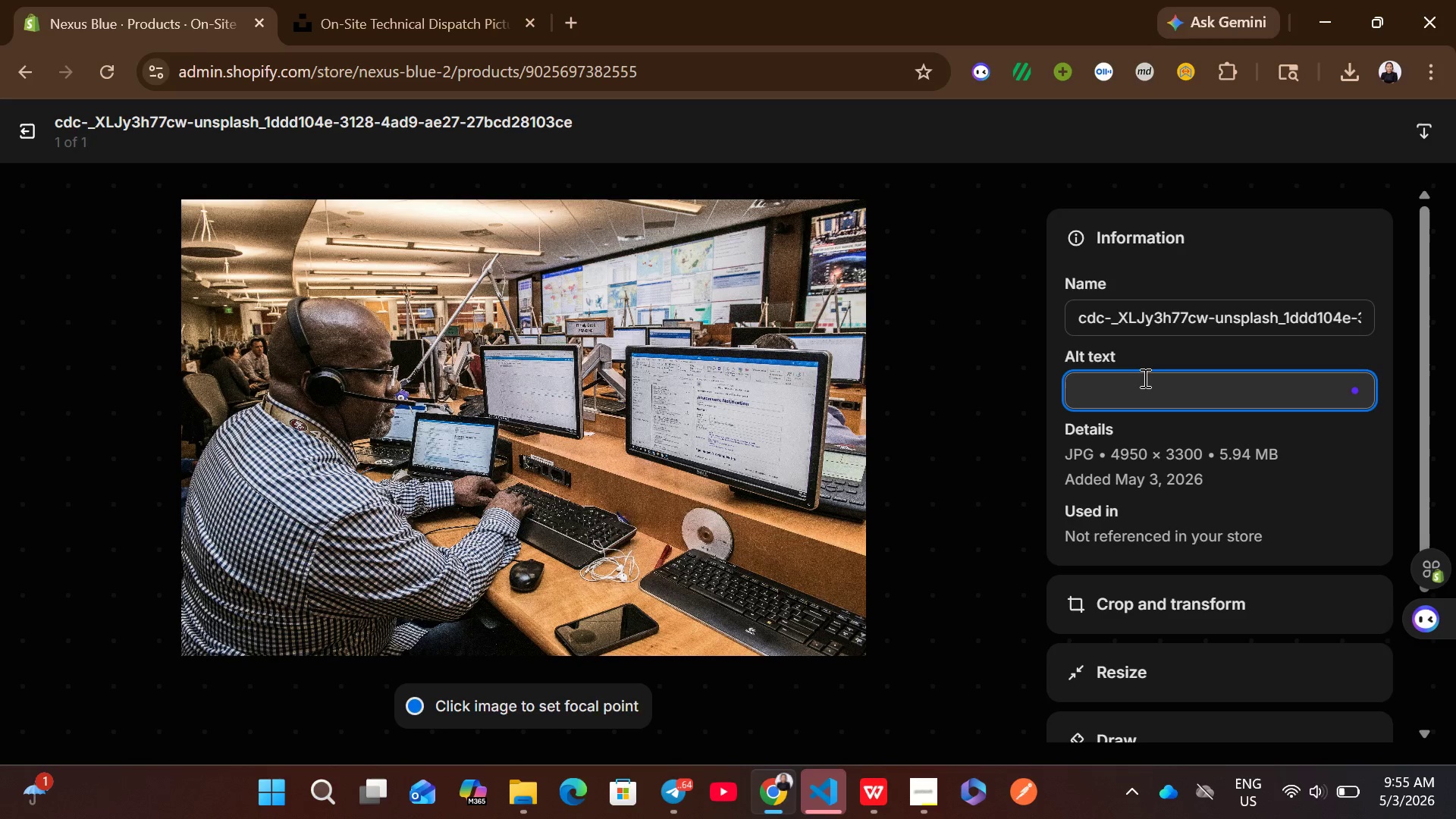 
key(Control+V)
 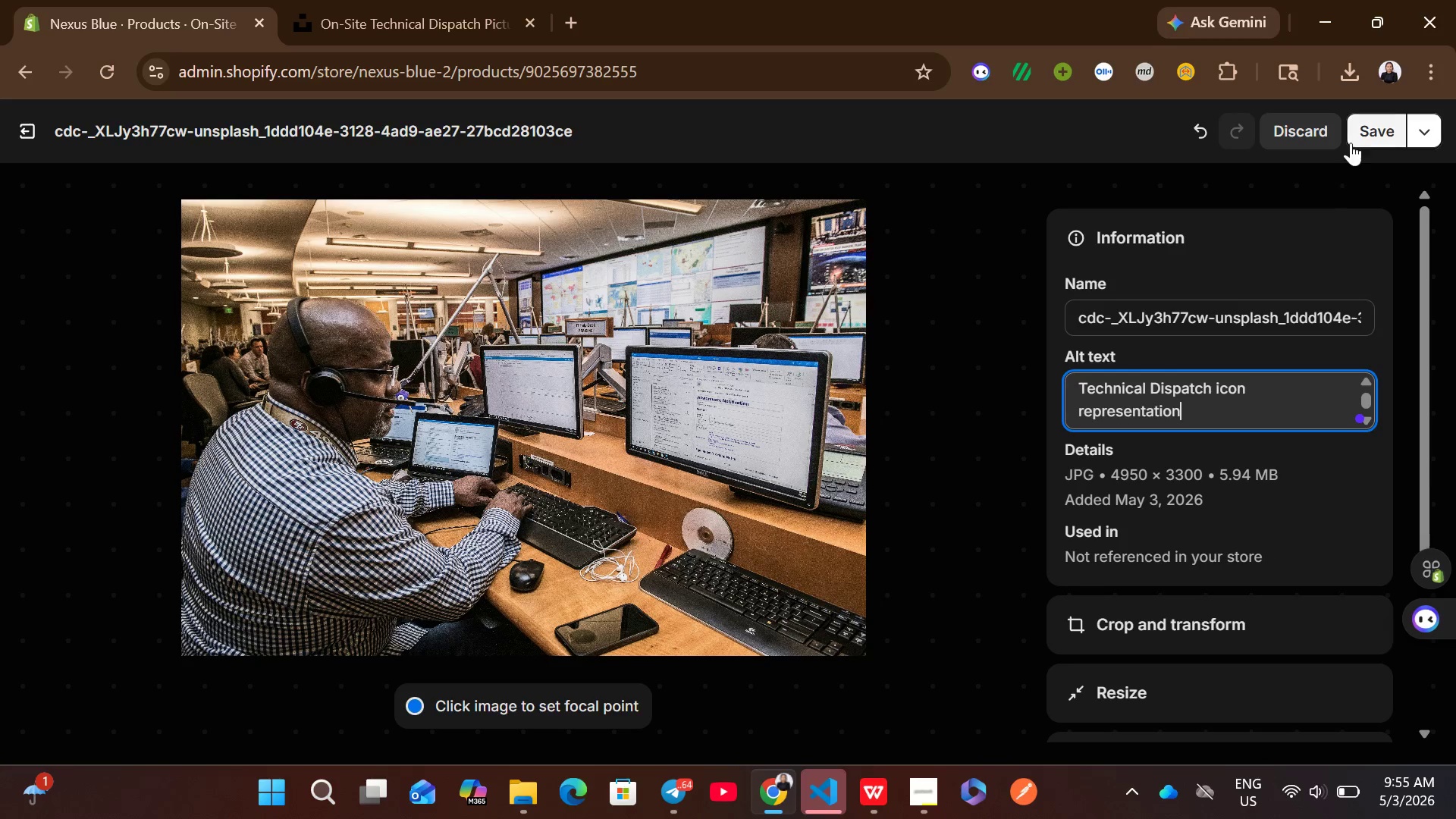 
left_click([1365, 128])
 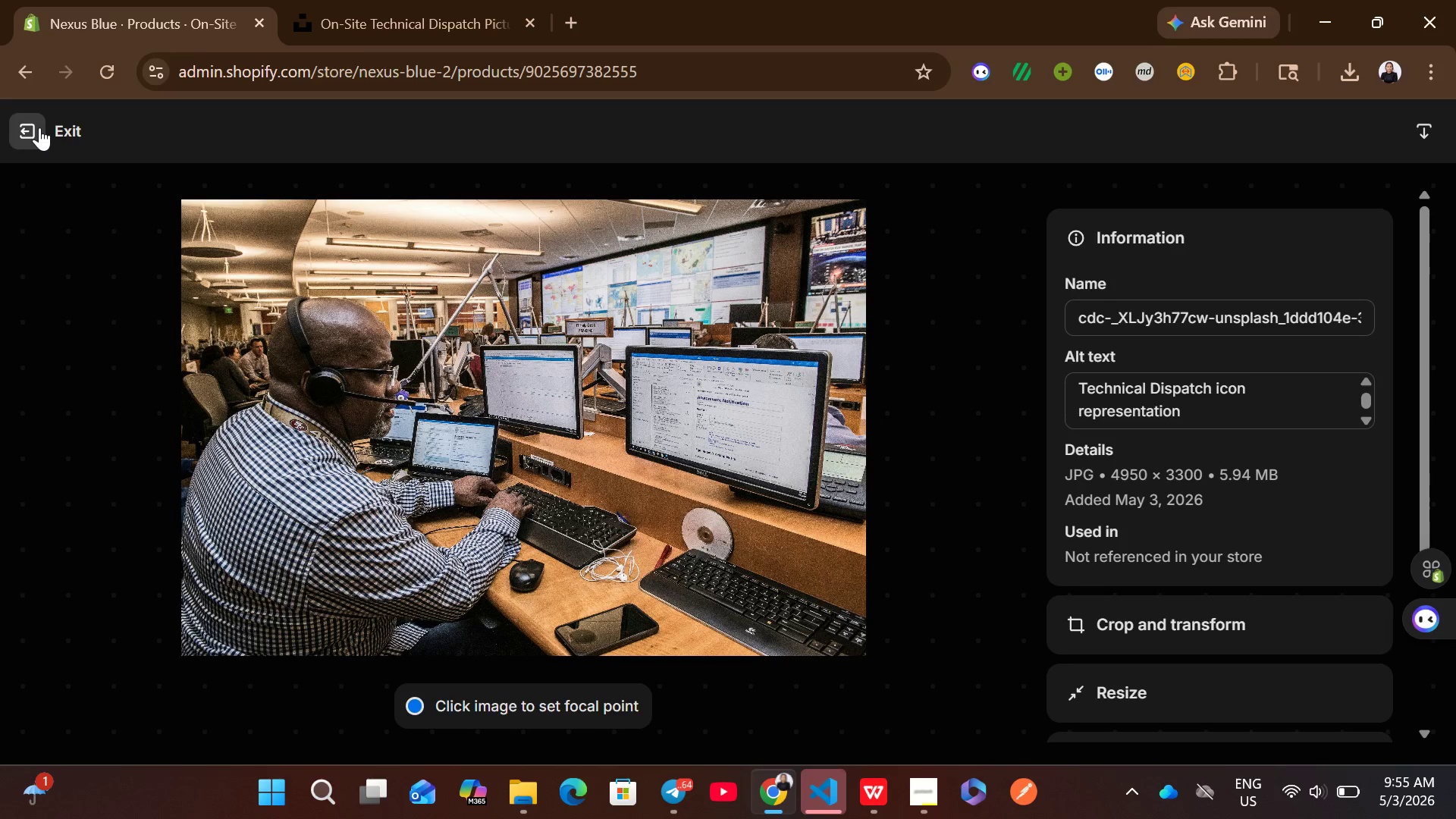 
left_click([39, 127])
 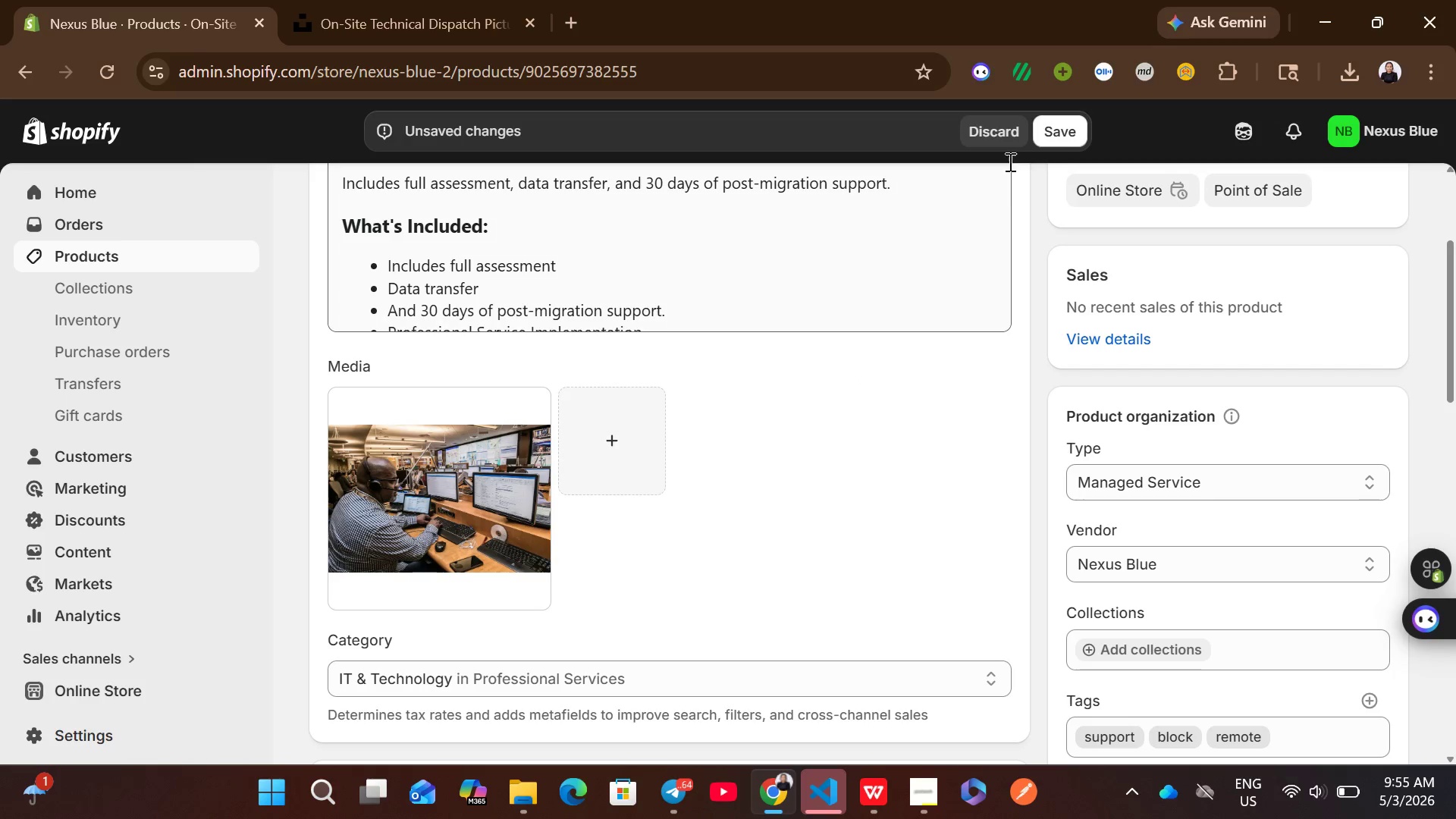 
left_click([1065, 140])
 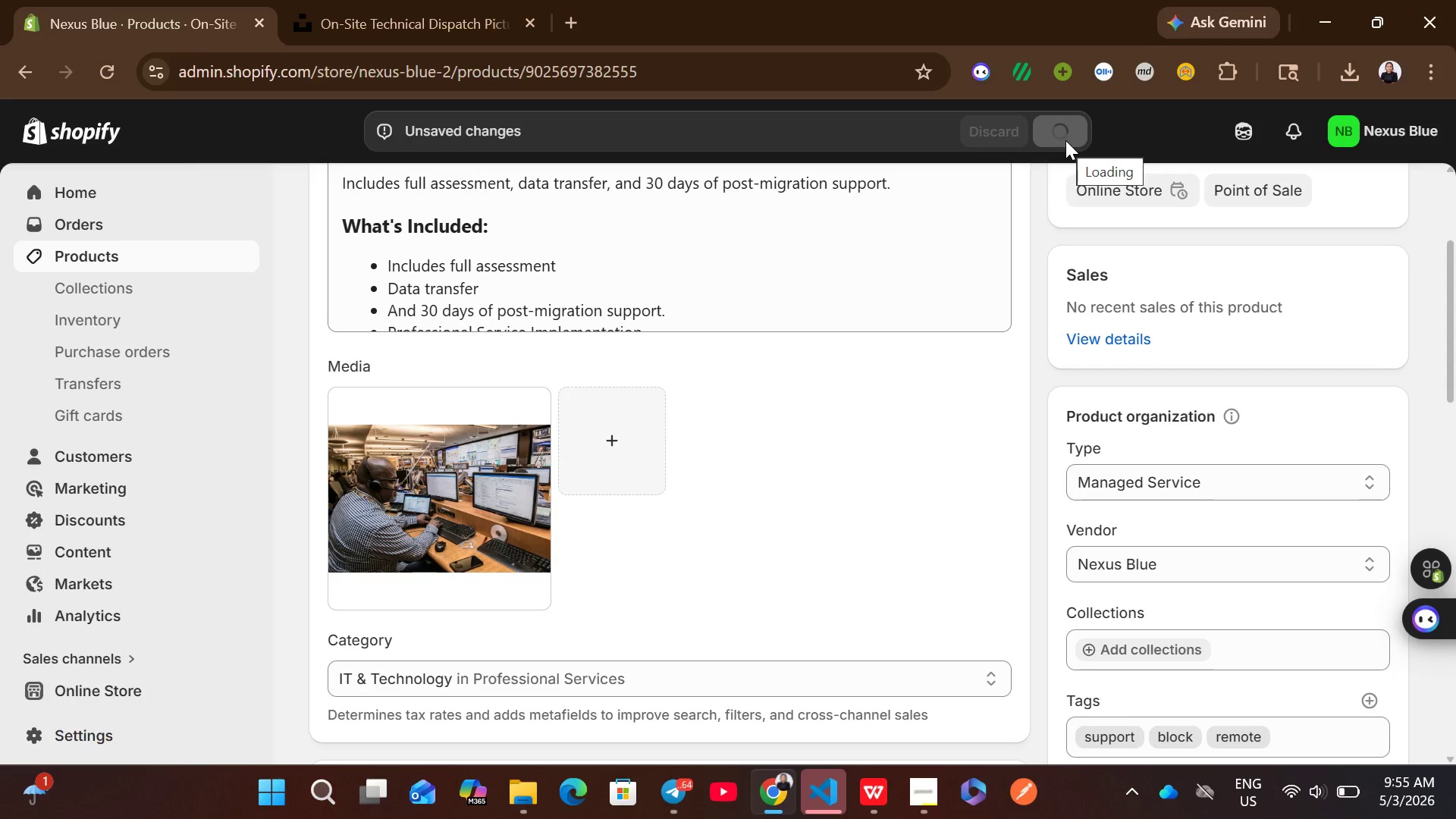 
wait(8.98)
 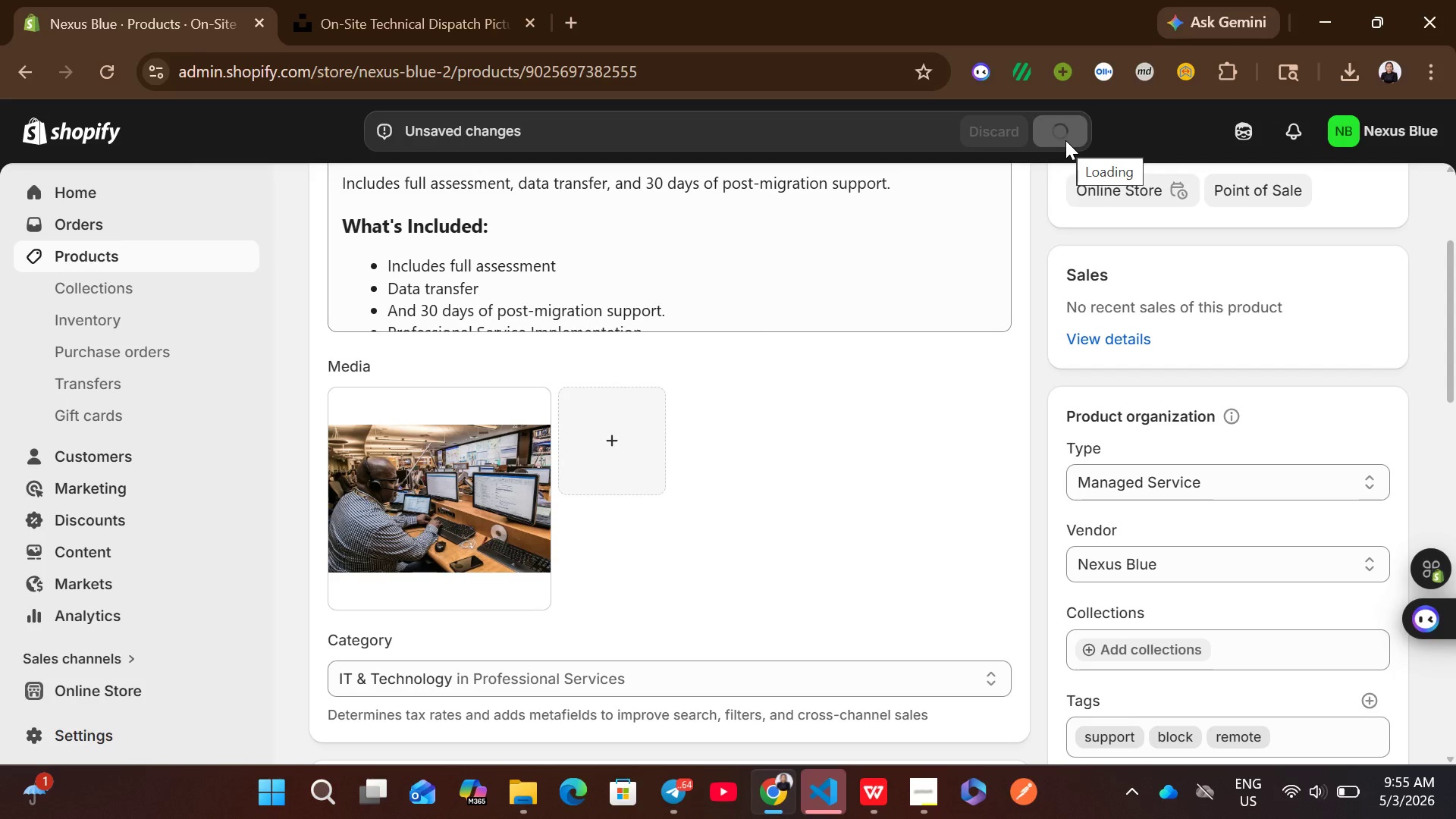 
left_click([223, 251])
 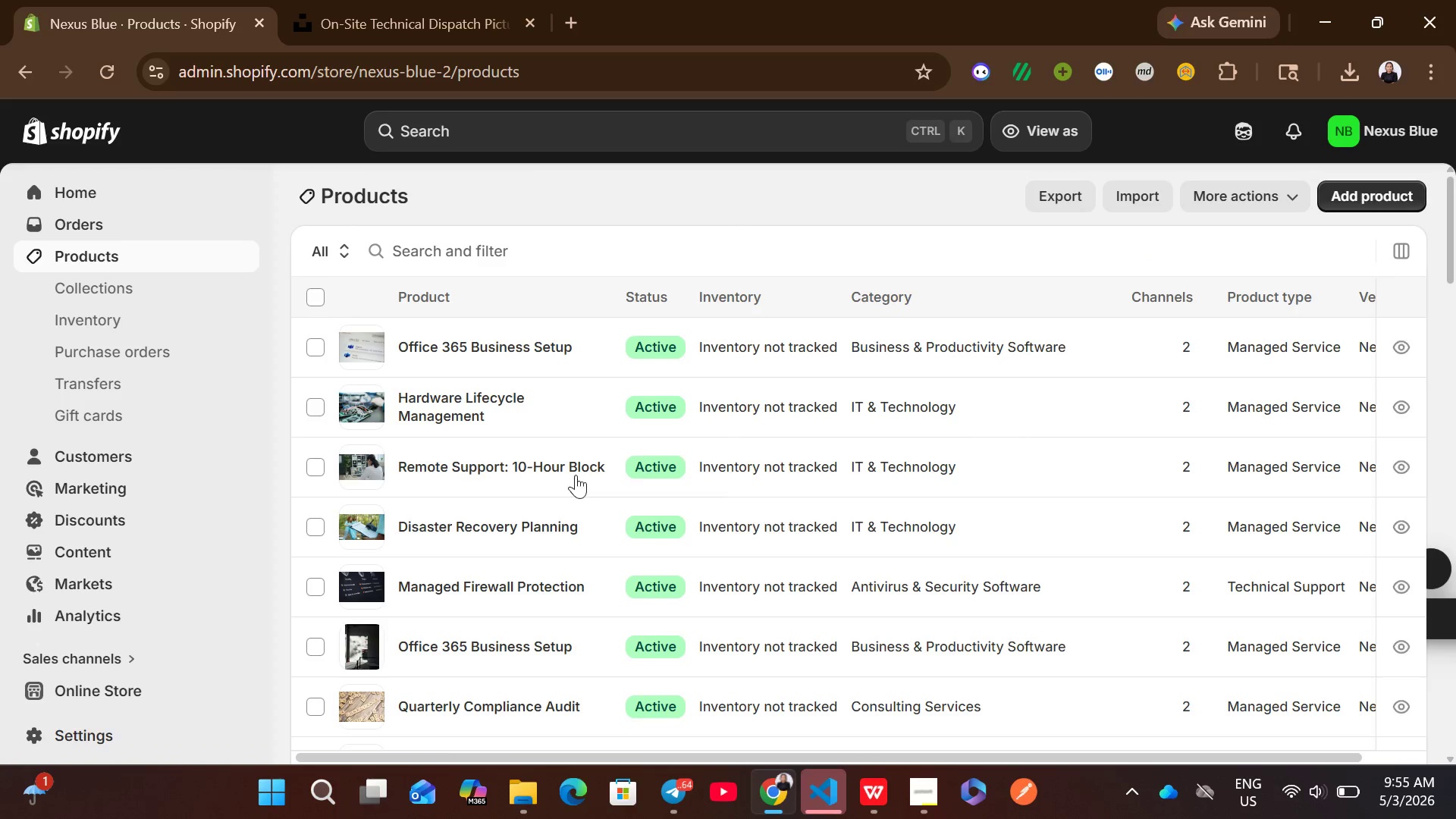 
wait(9.41)
 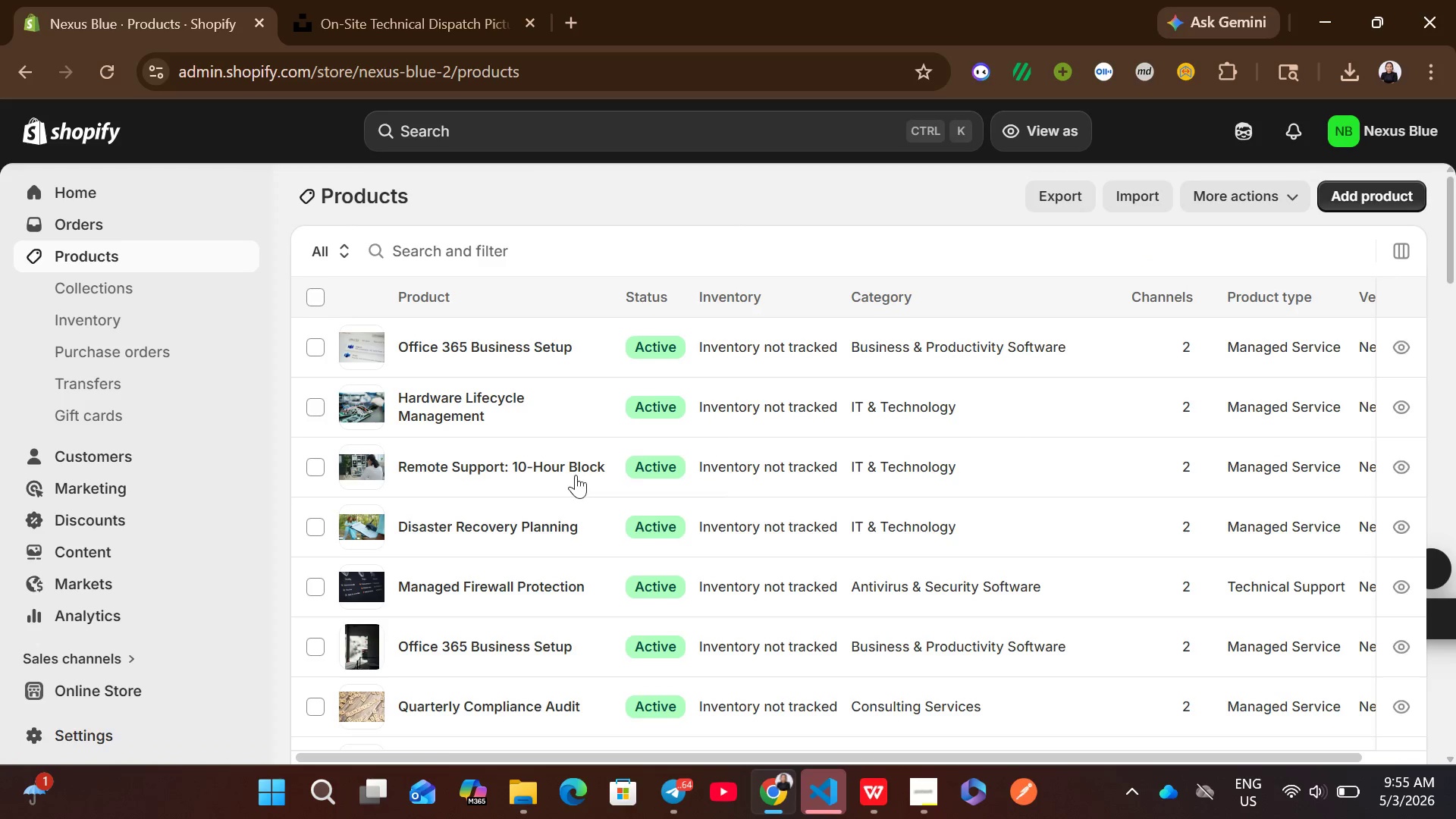 
left_click([874, 680])
 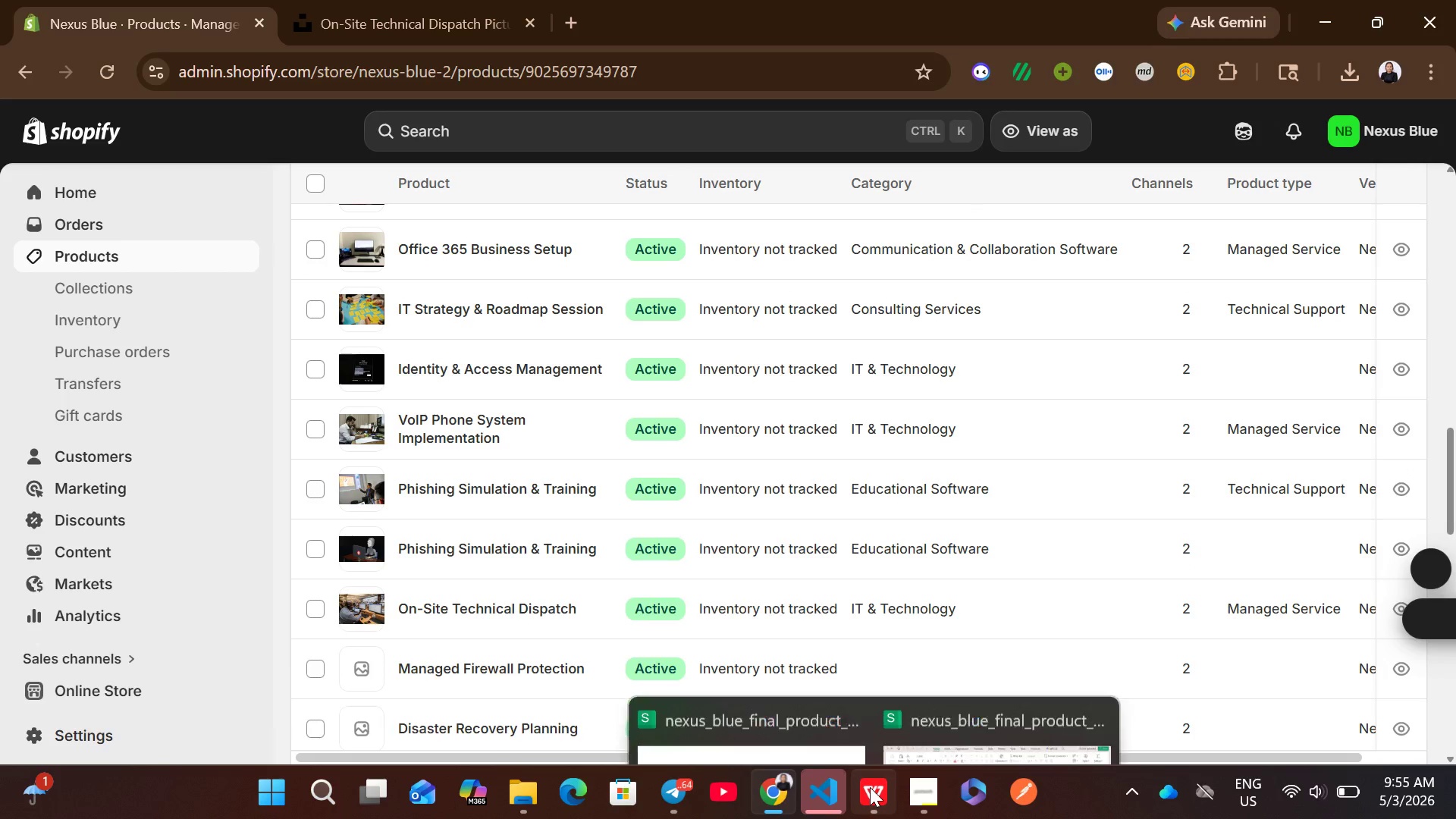 
left_click([870, 787])
 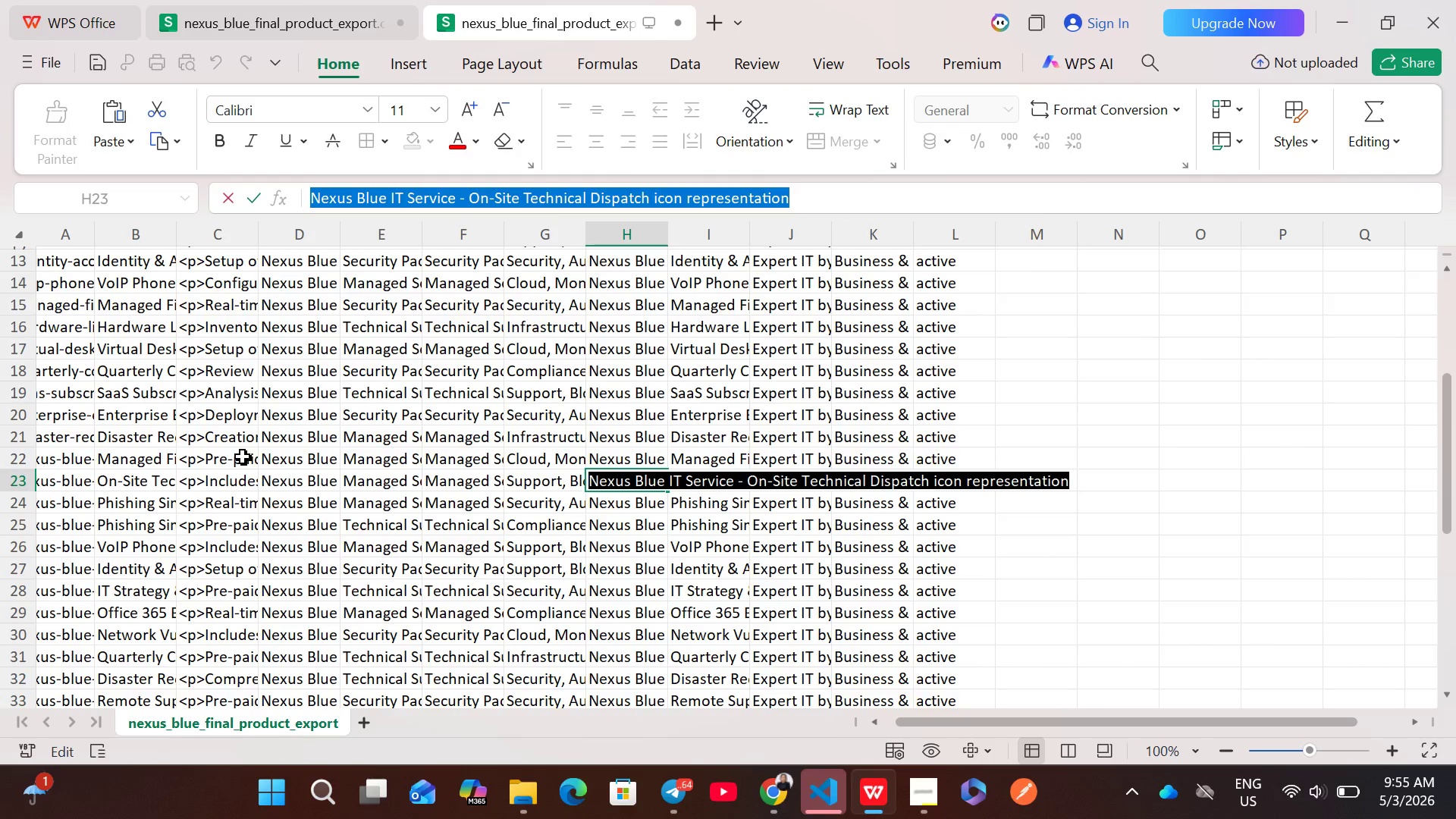 
double_click([226, 457])
 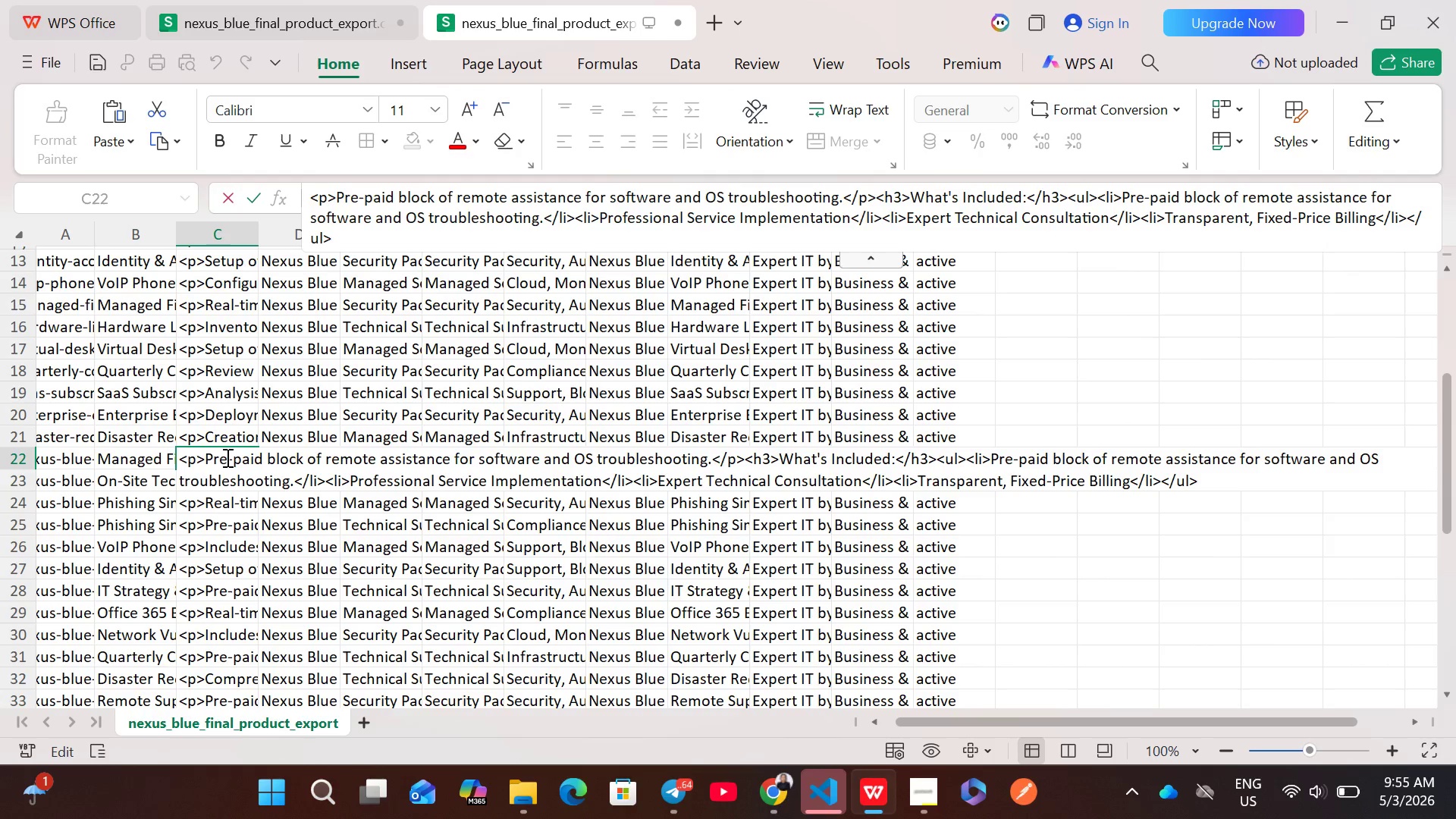 
key(Control+A)
 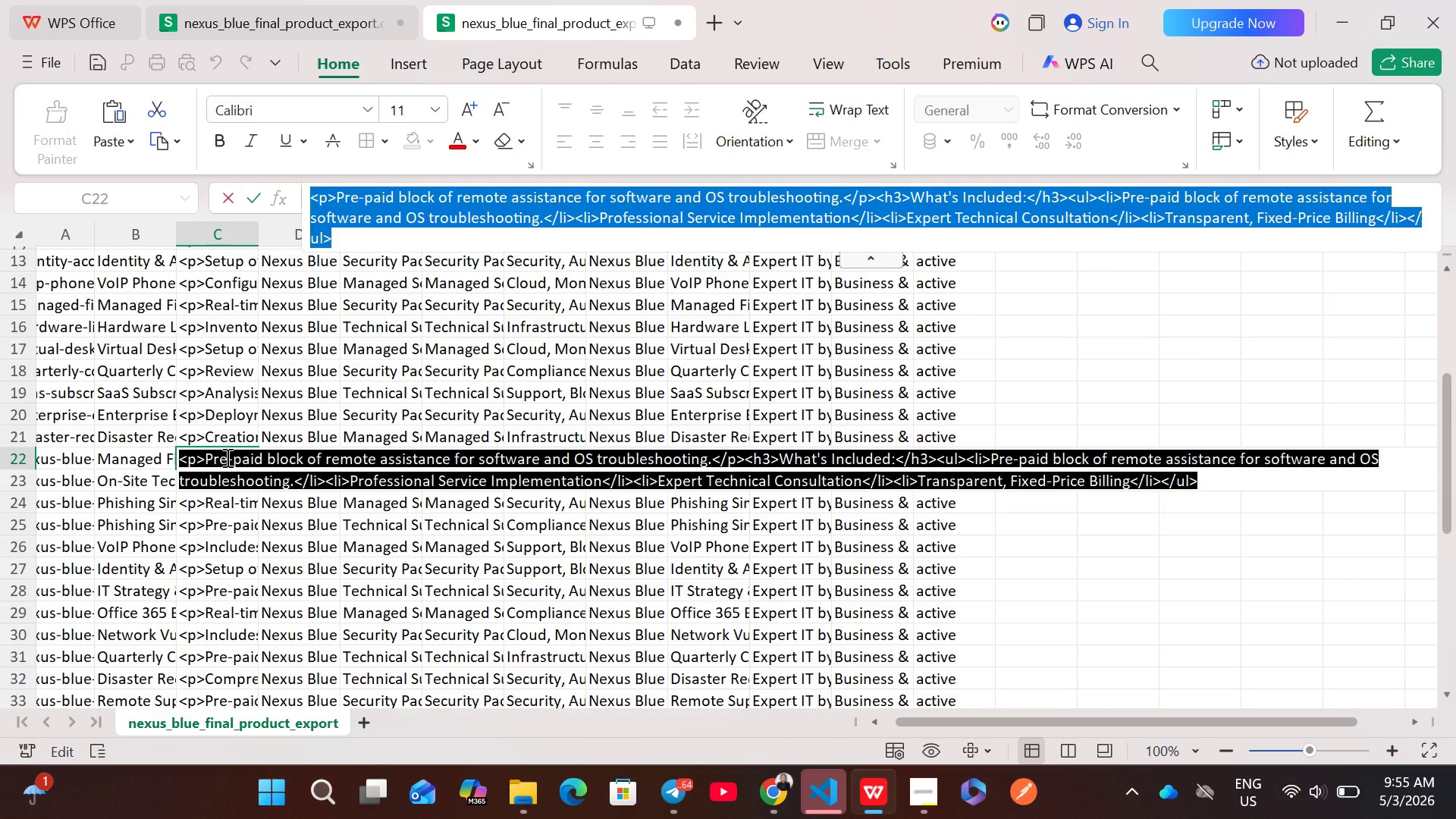 
key(Control+ControlLeft)
 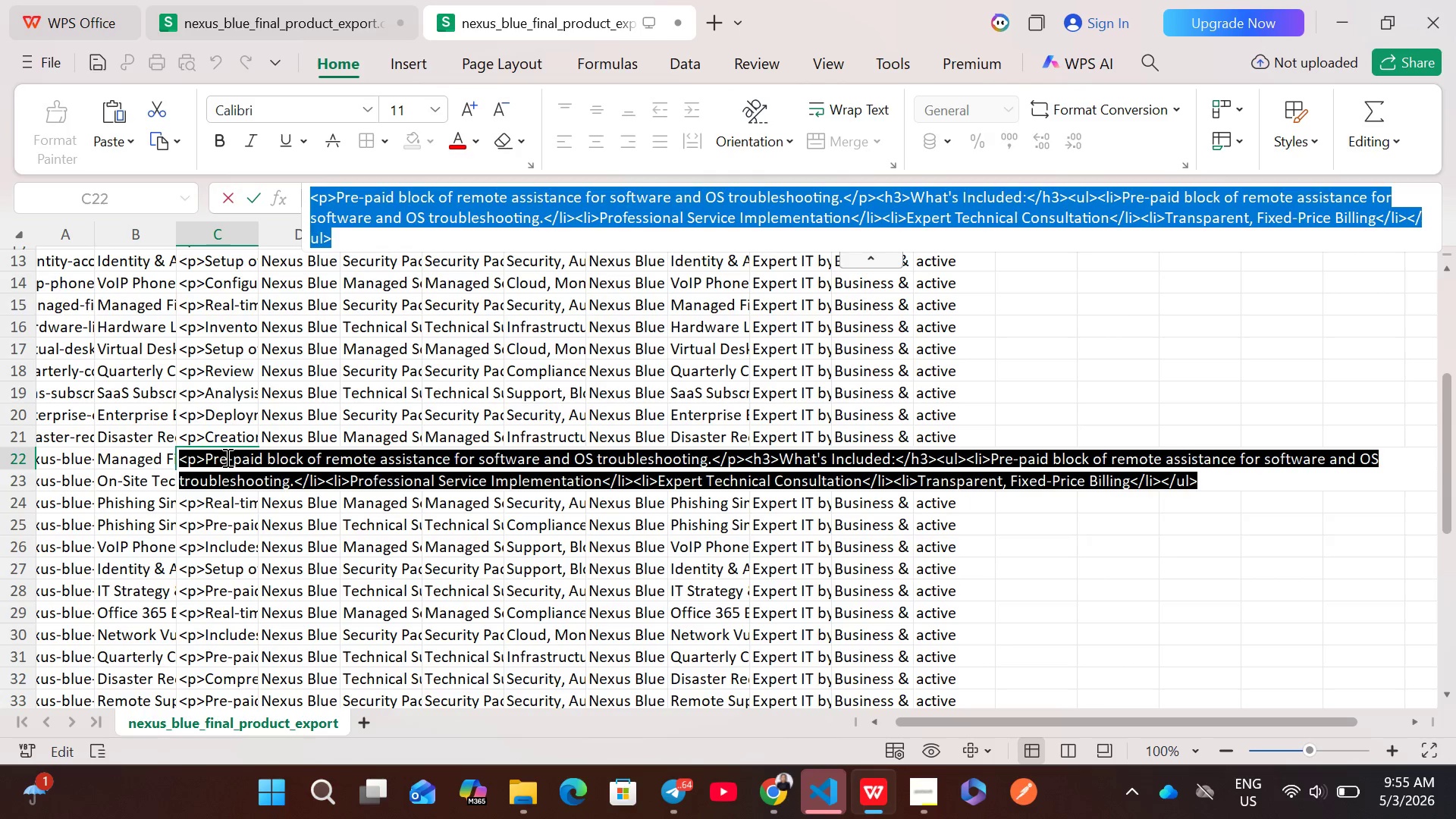 
key(Control+C)
 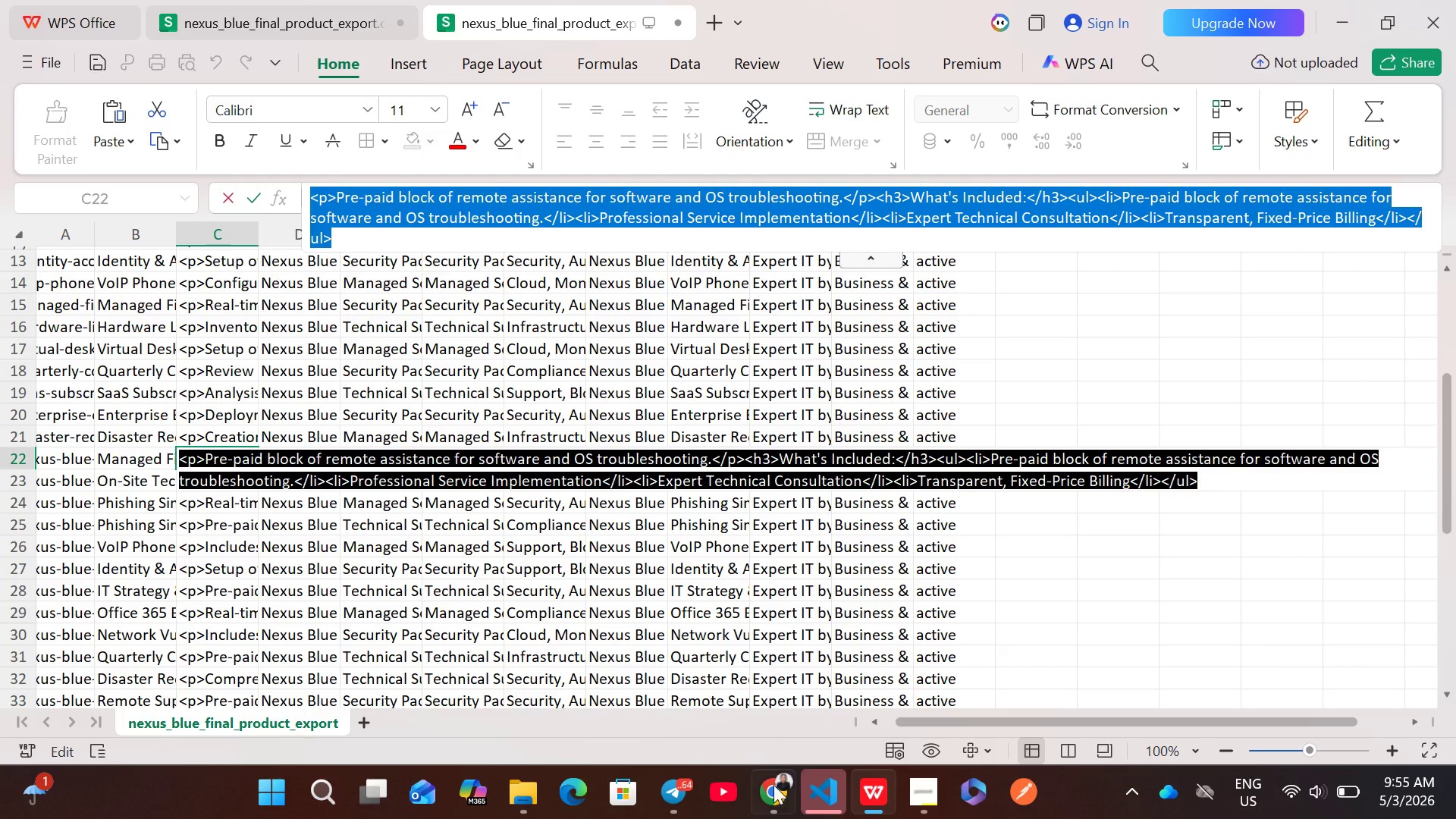 
left_click([770, 787])
 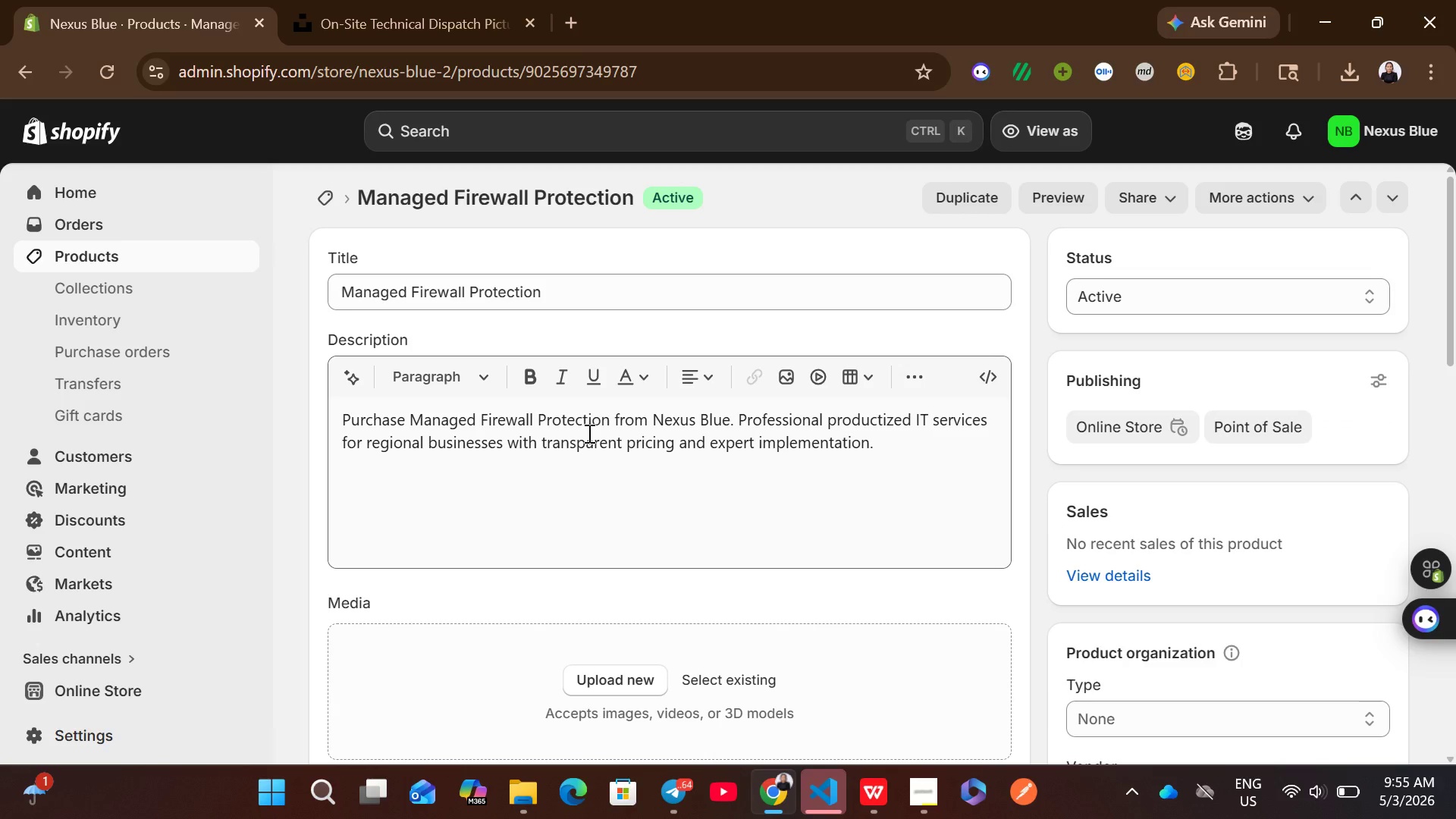 
left_click([588, 433])
 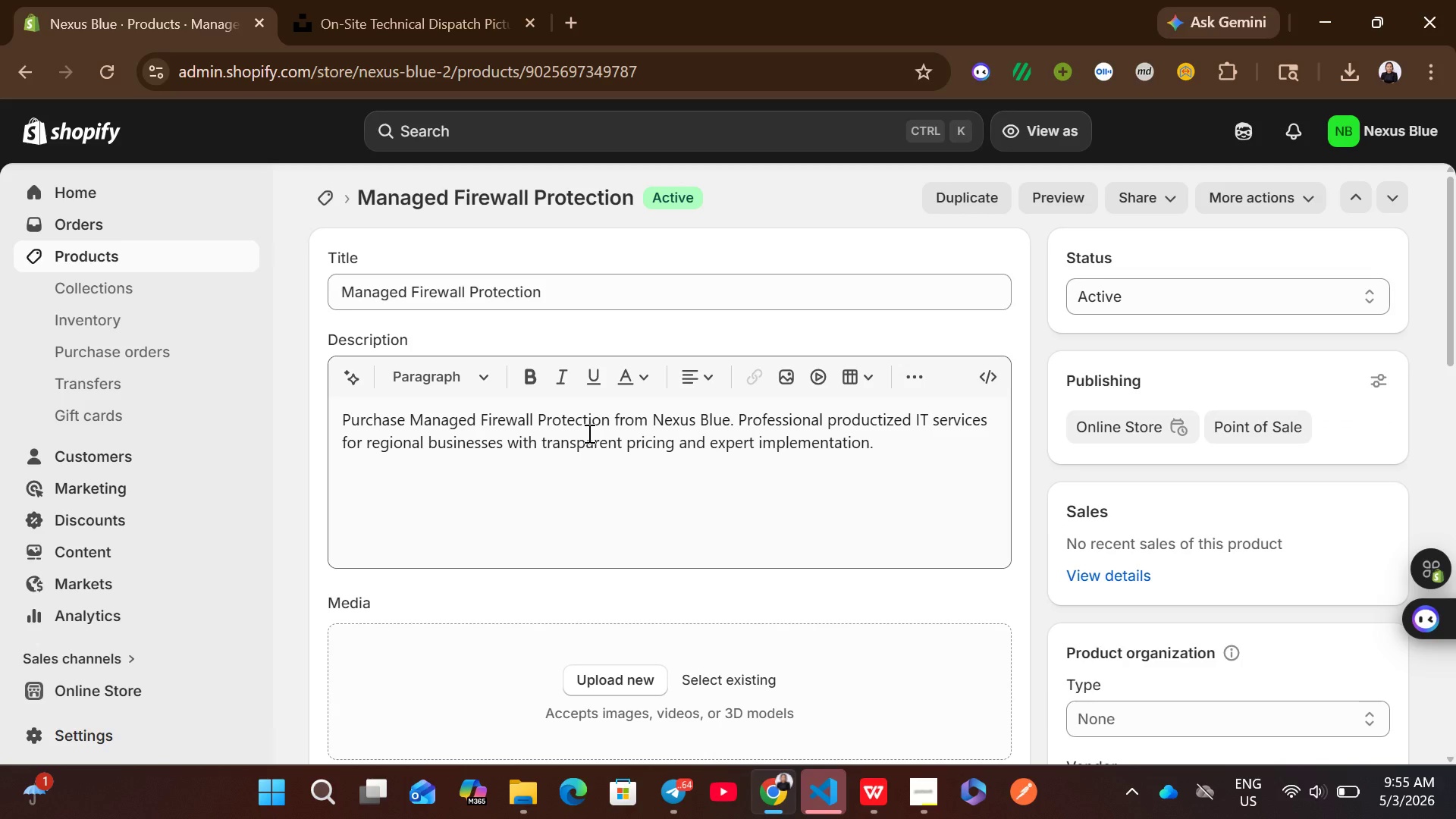 
key(Control+A)
 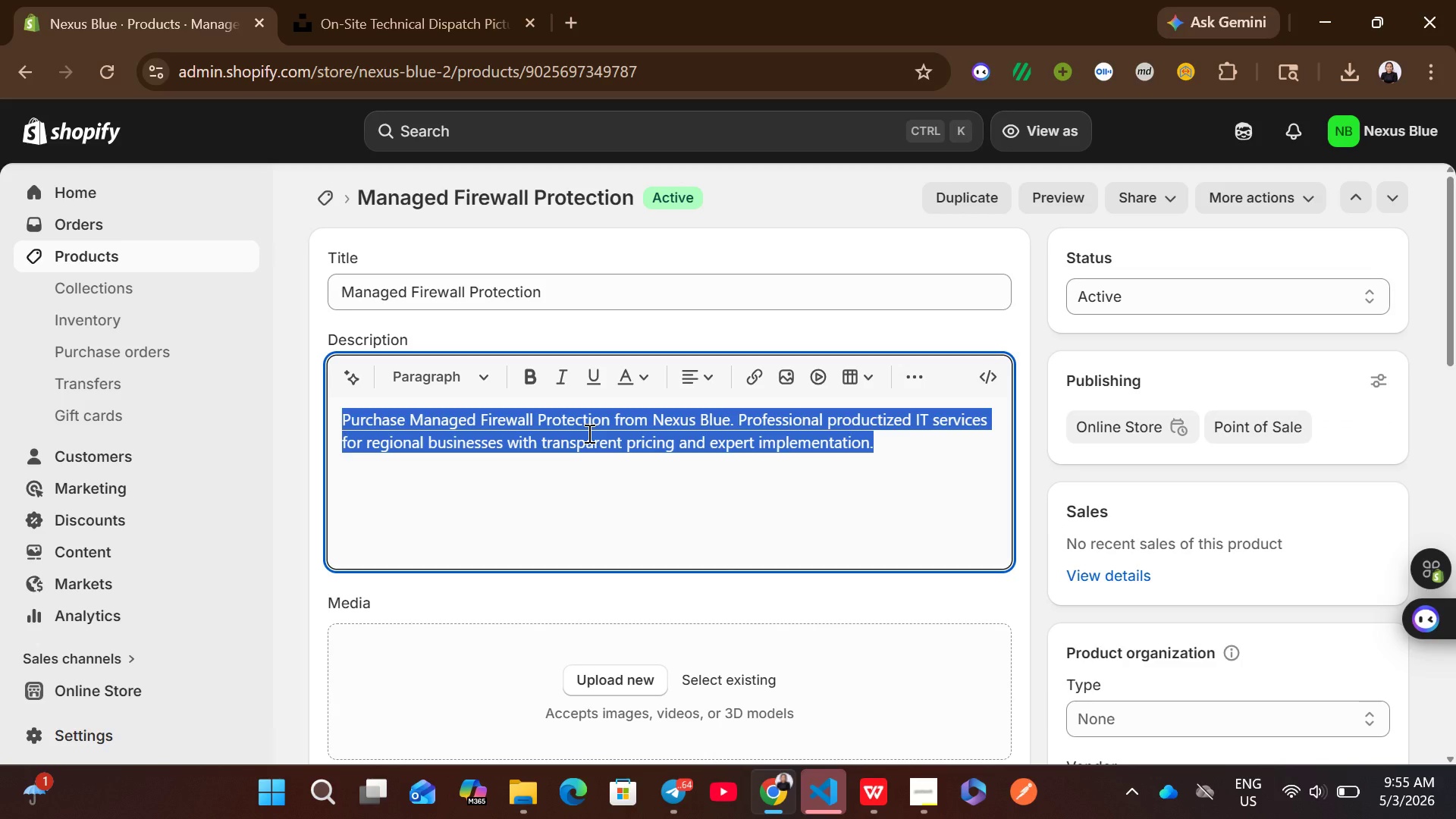 
key(Backspace)
 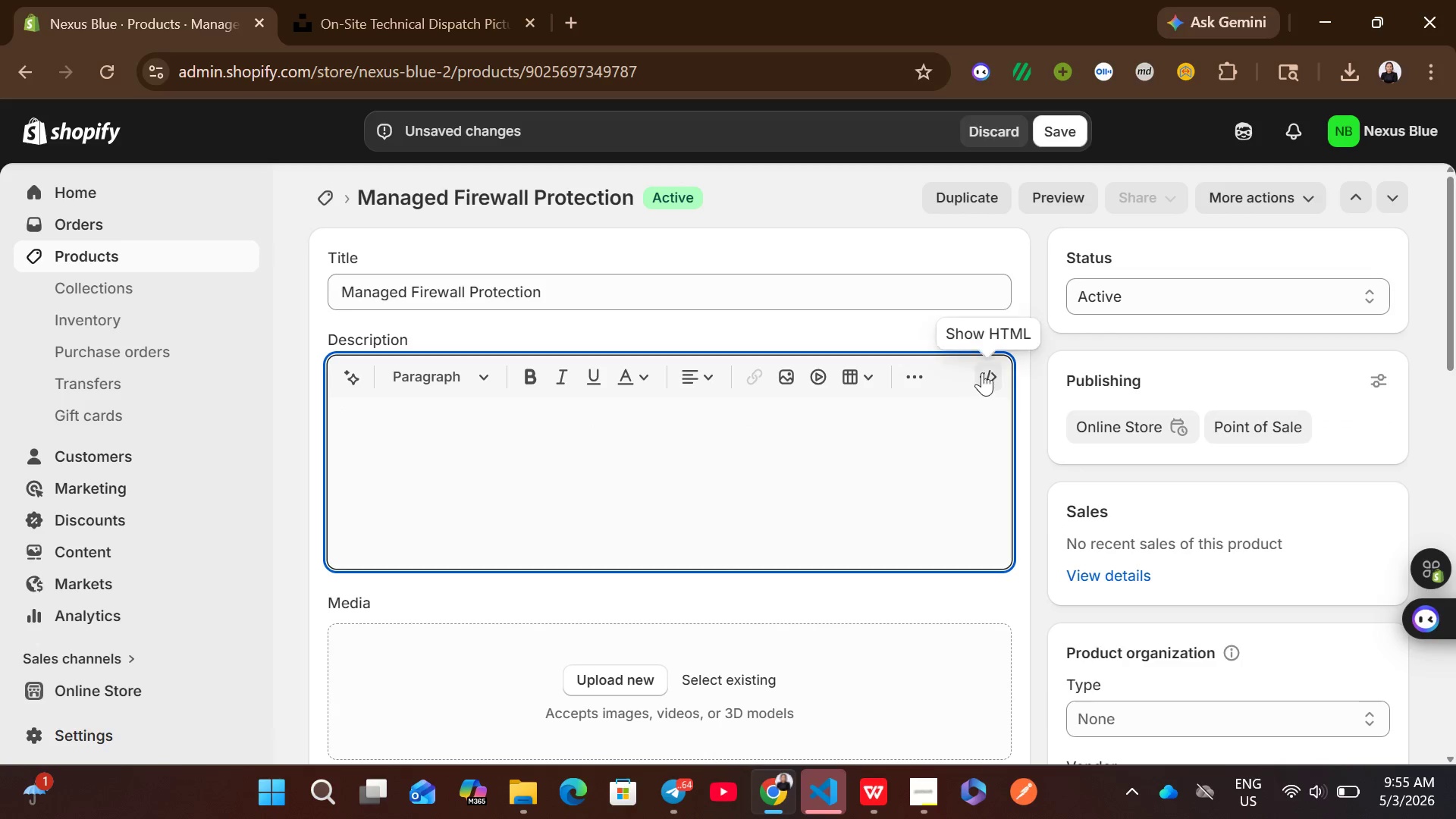 
left_click([984, 374])
 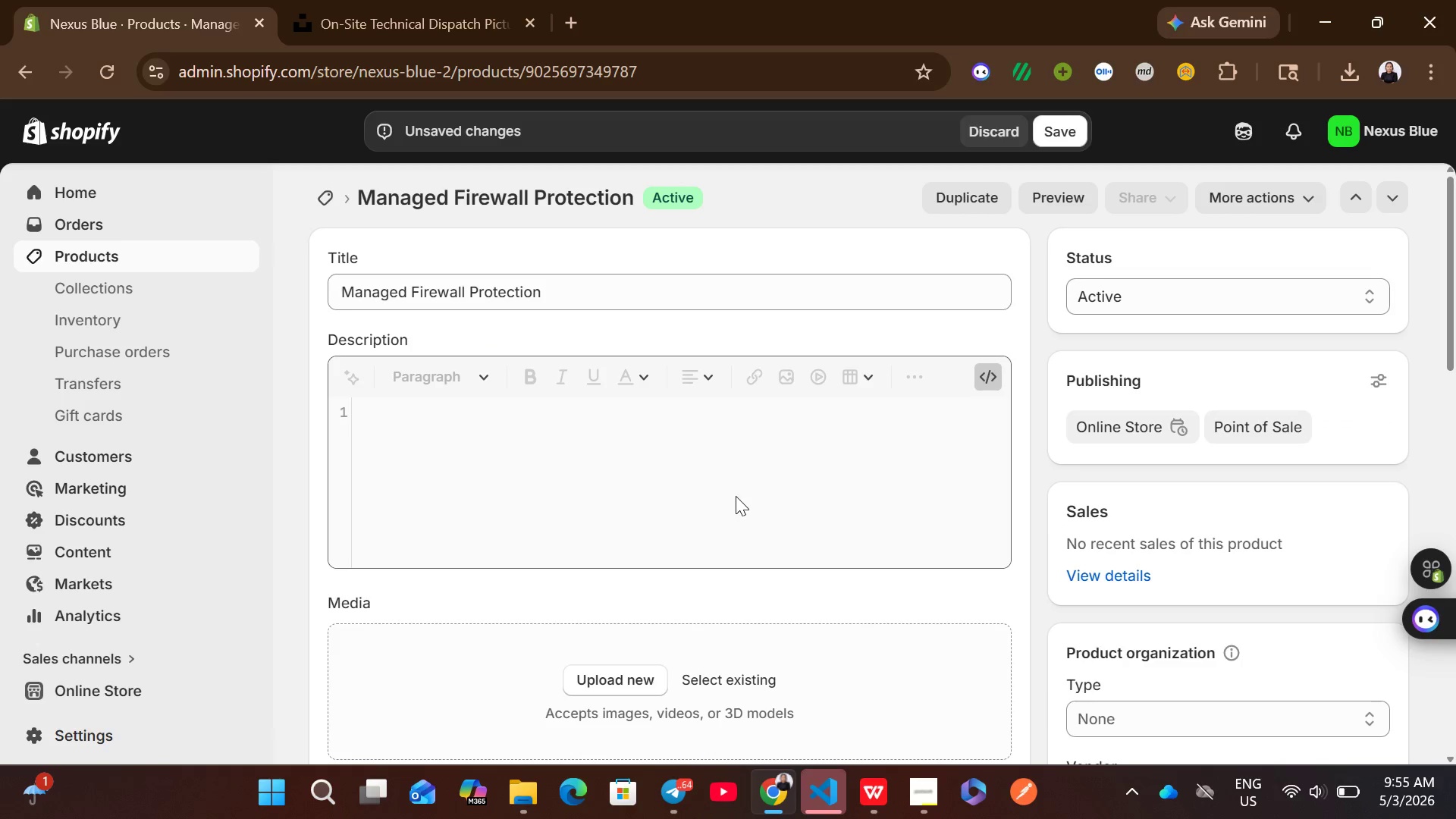 
left_click([733, 496])
 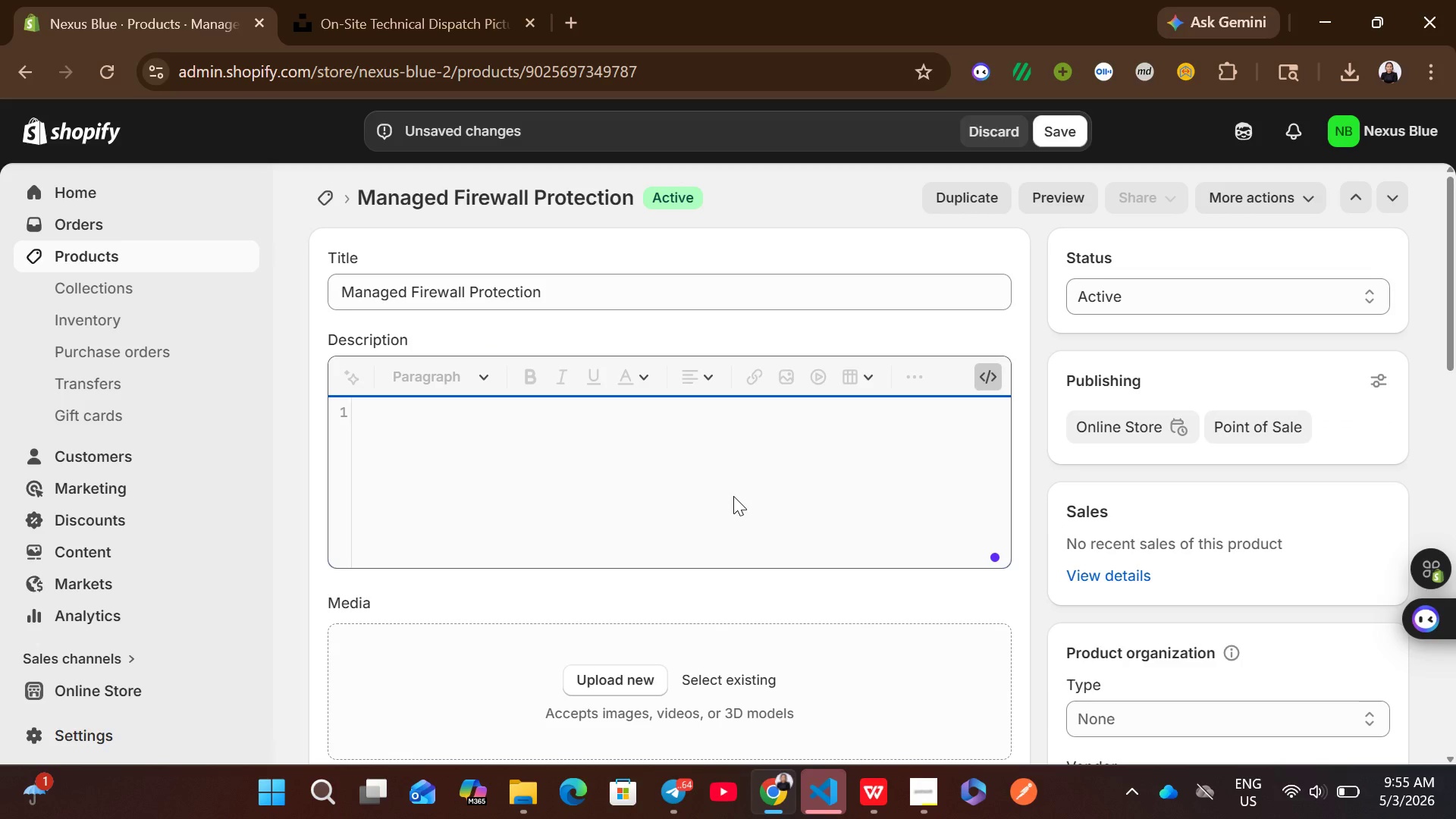 
hold_key(key=ControlLeft, duration=0.53)
 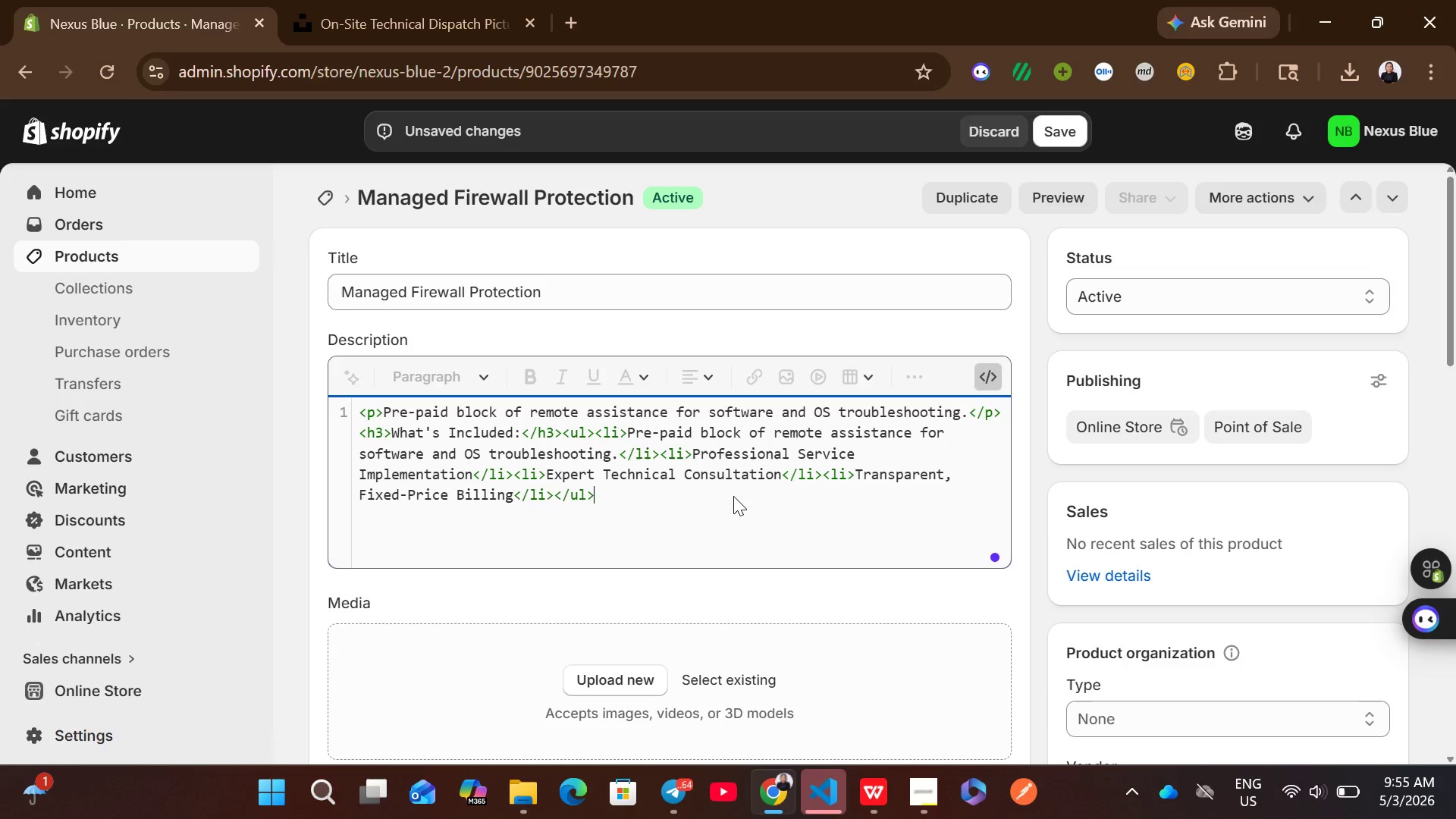 
key(V)
 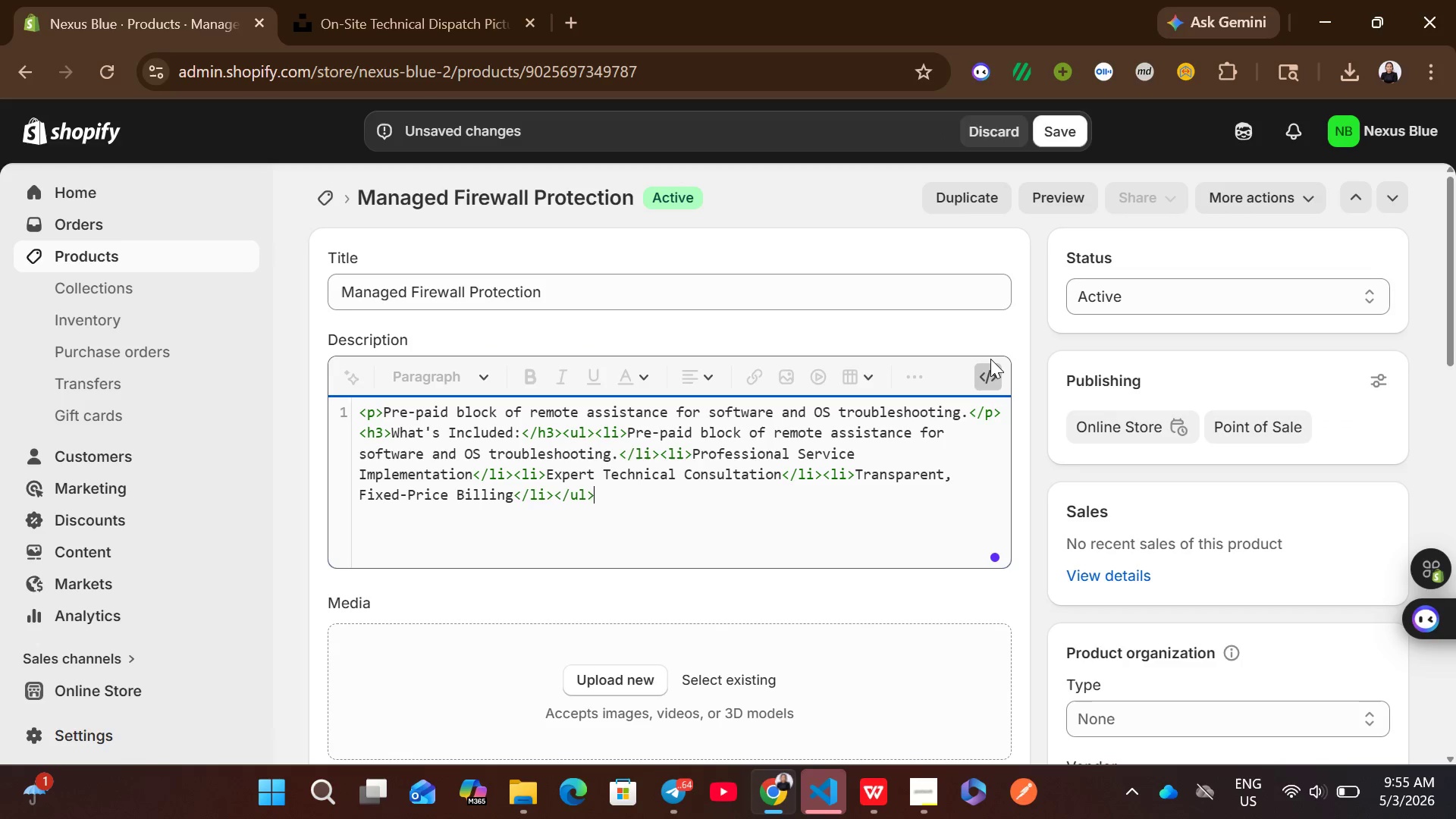 
left_click([990, 366])
 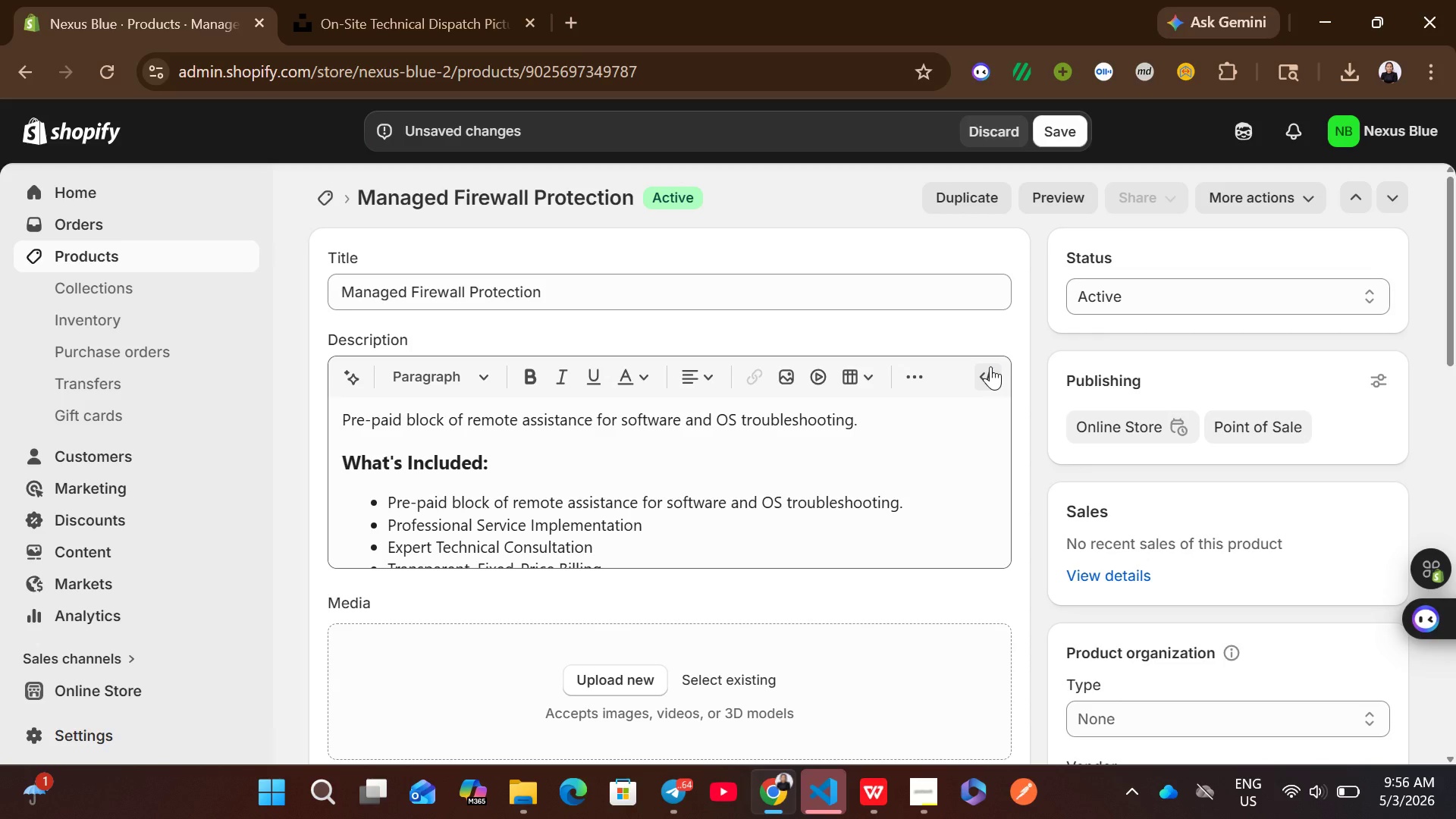 
wait(16.19)
 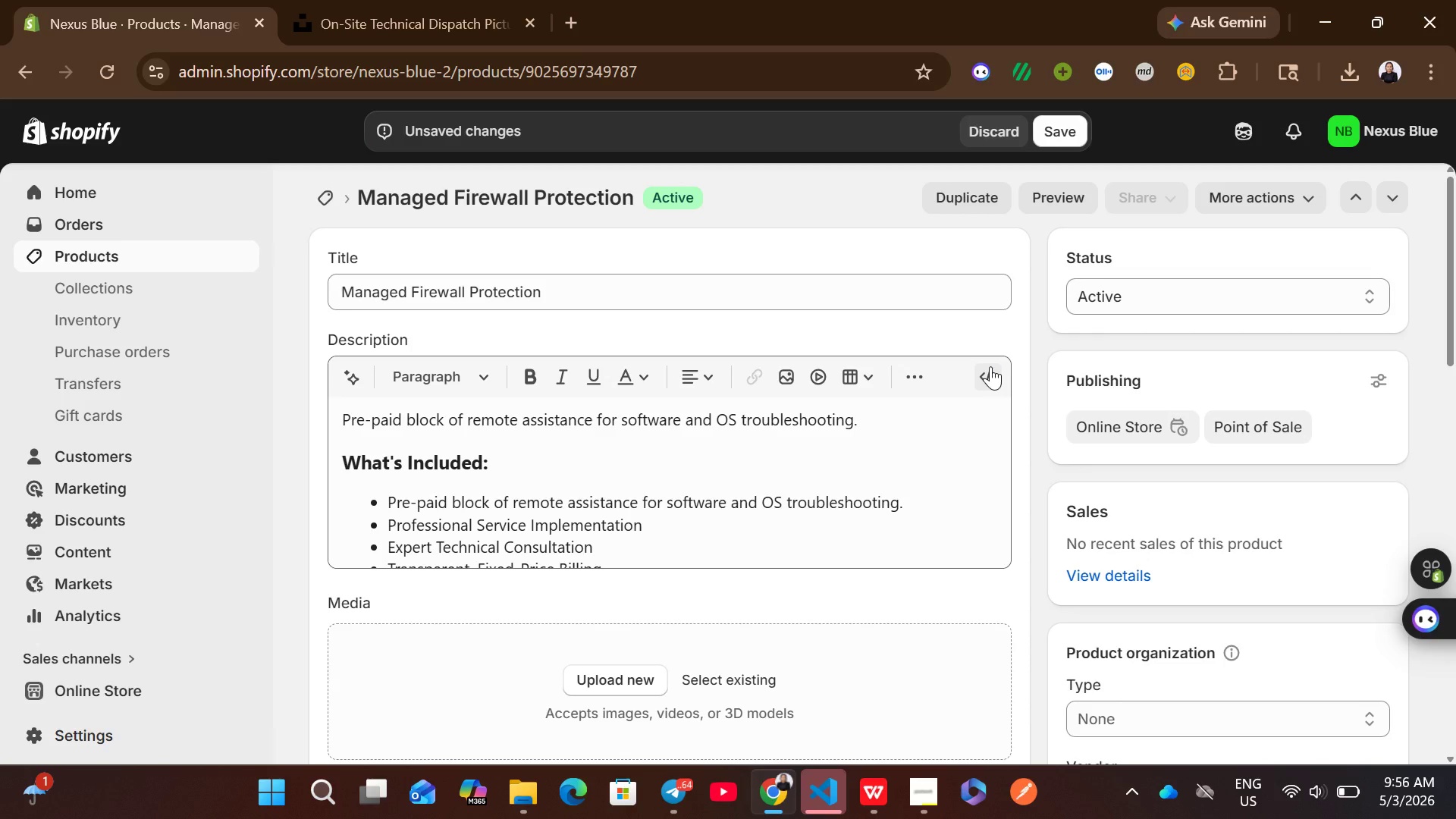 
left_click([689, 556])
 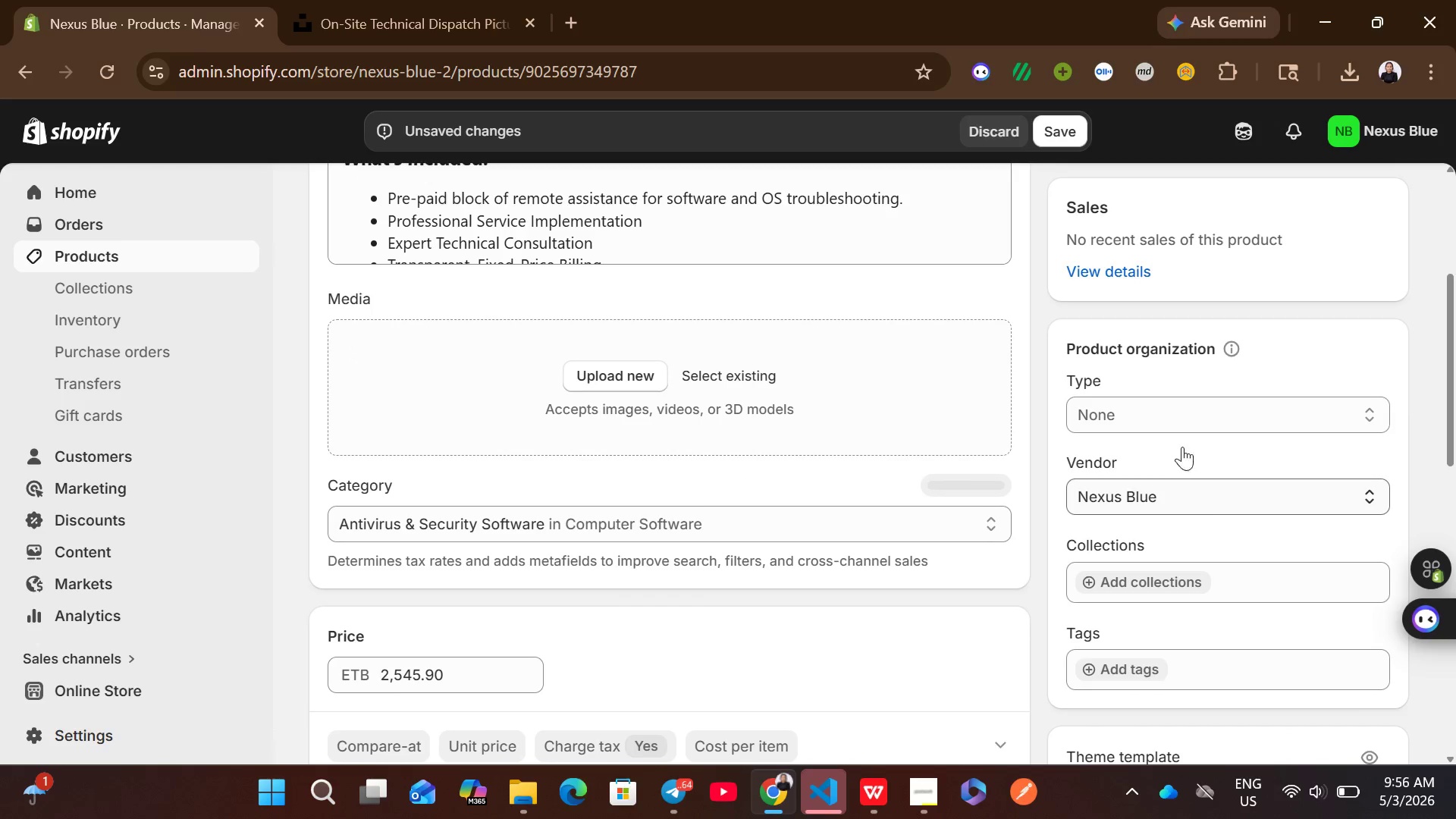 
left_click([1144, 414])
 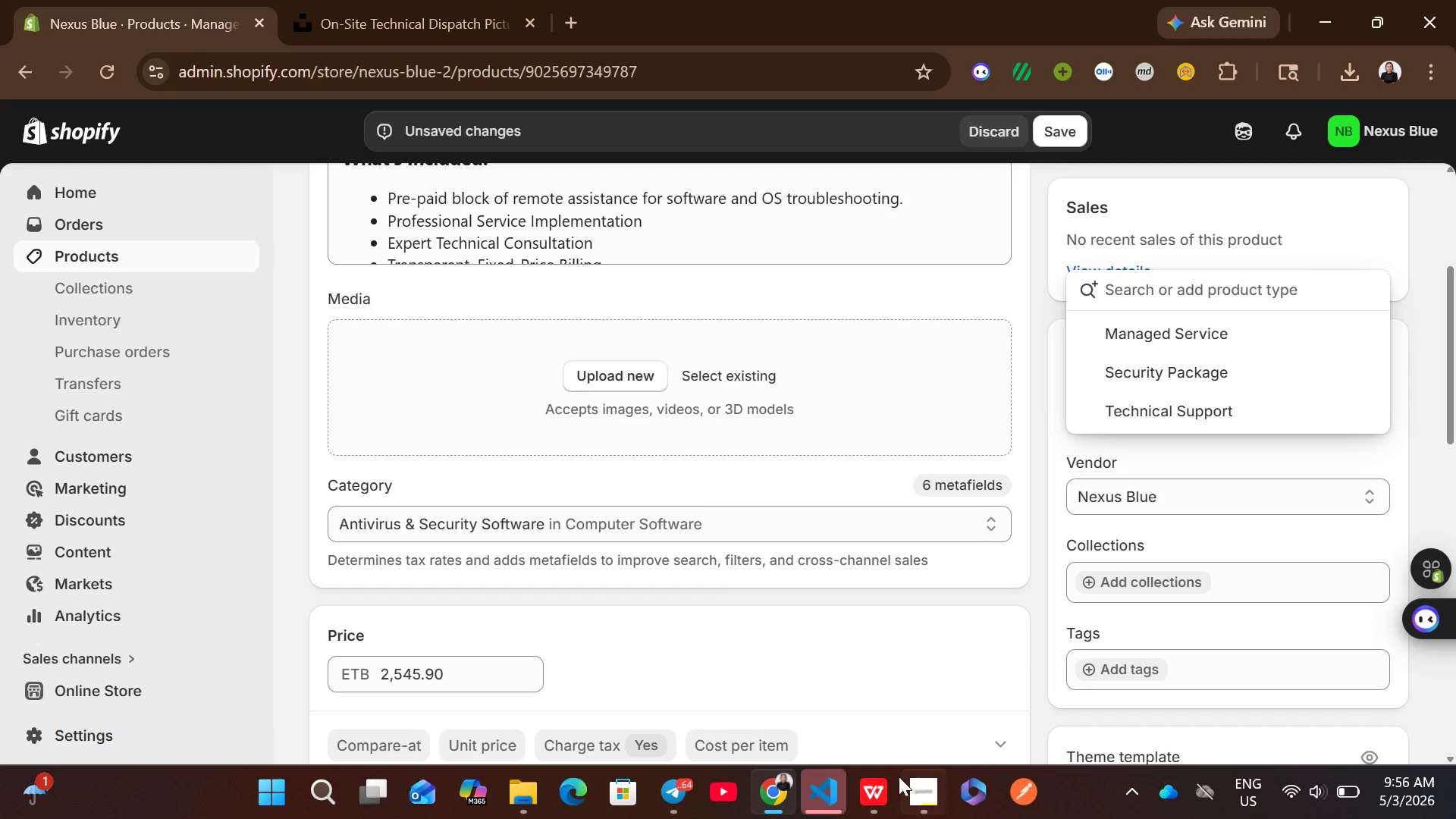 
left_click([877, 785])
 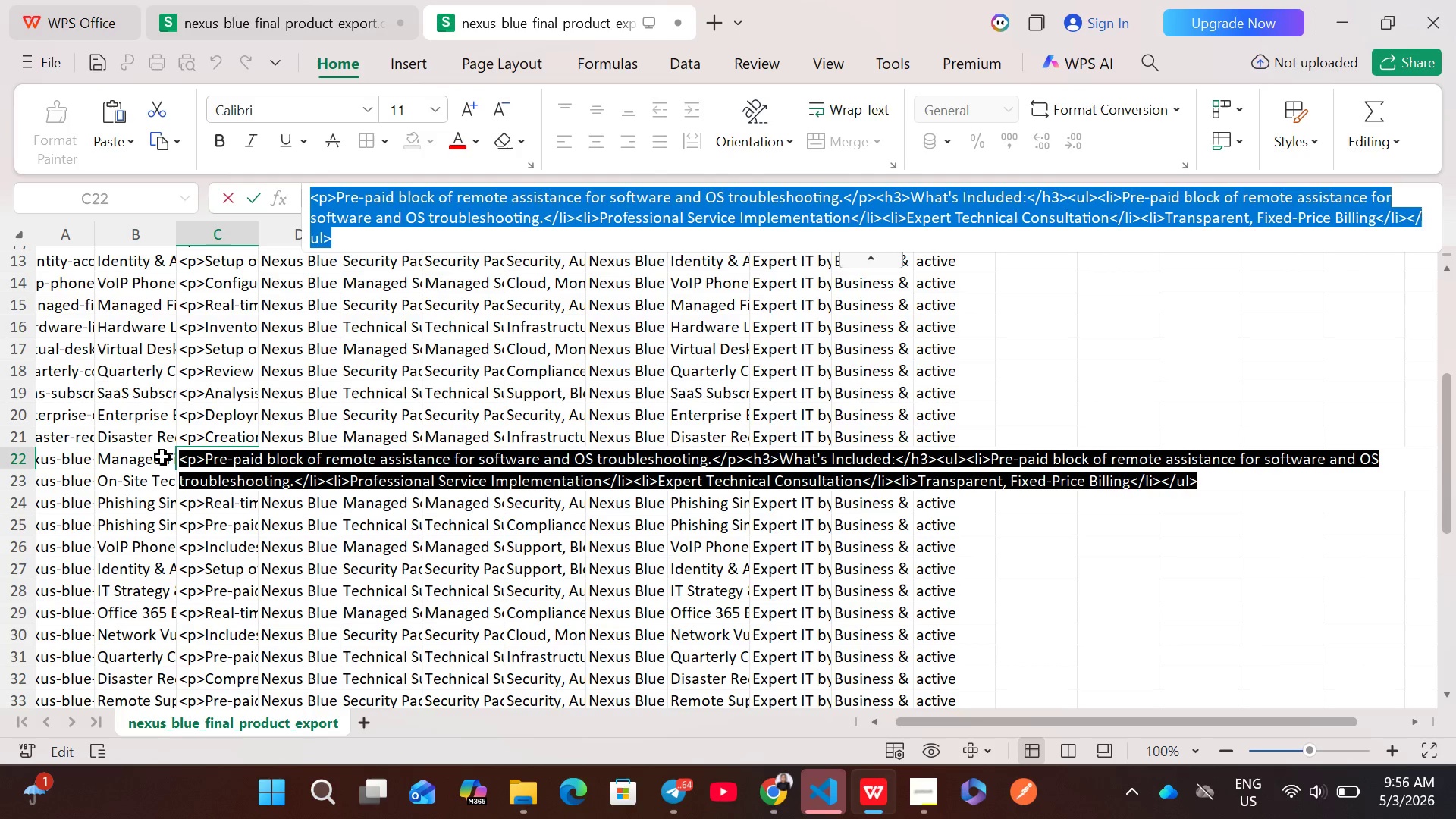 
left_click([159, 457])
 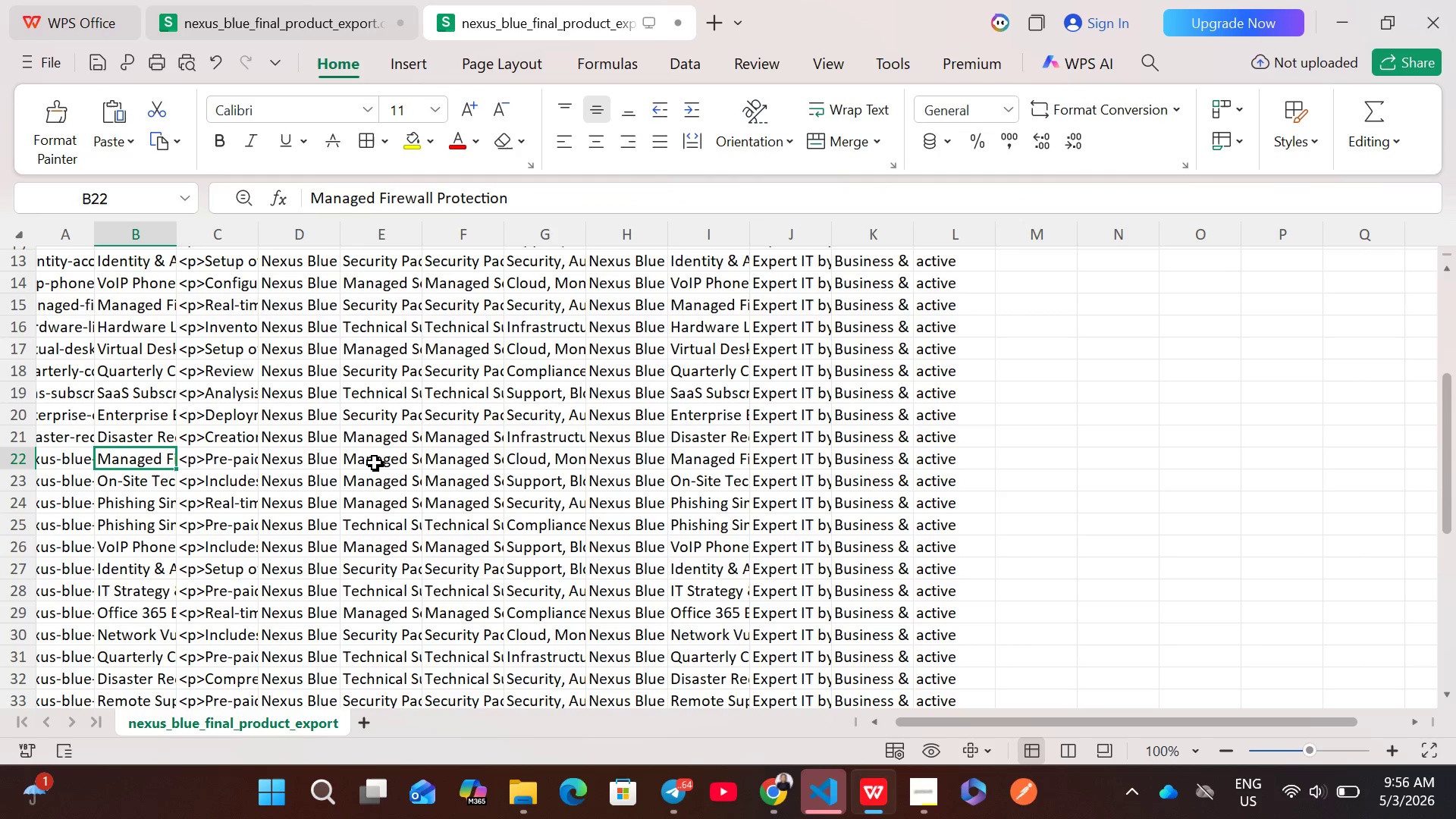 
left_click([375, 463])
 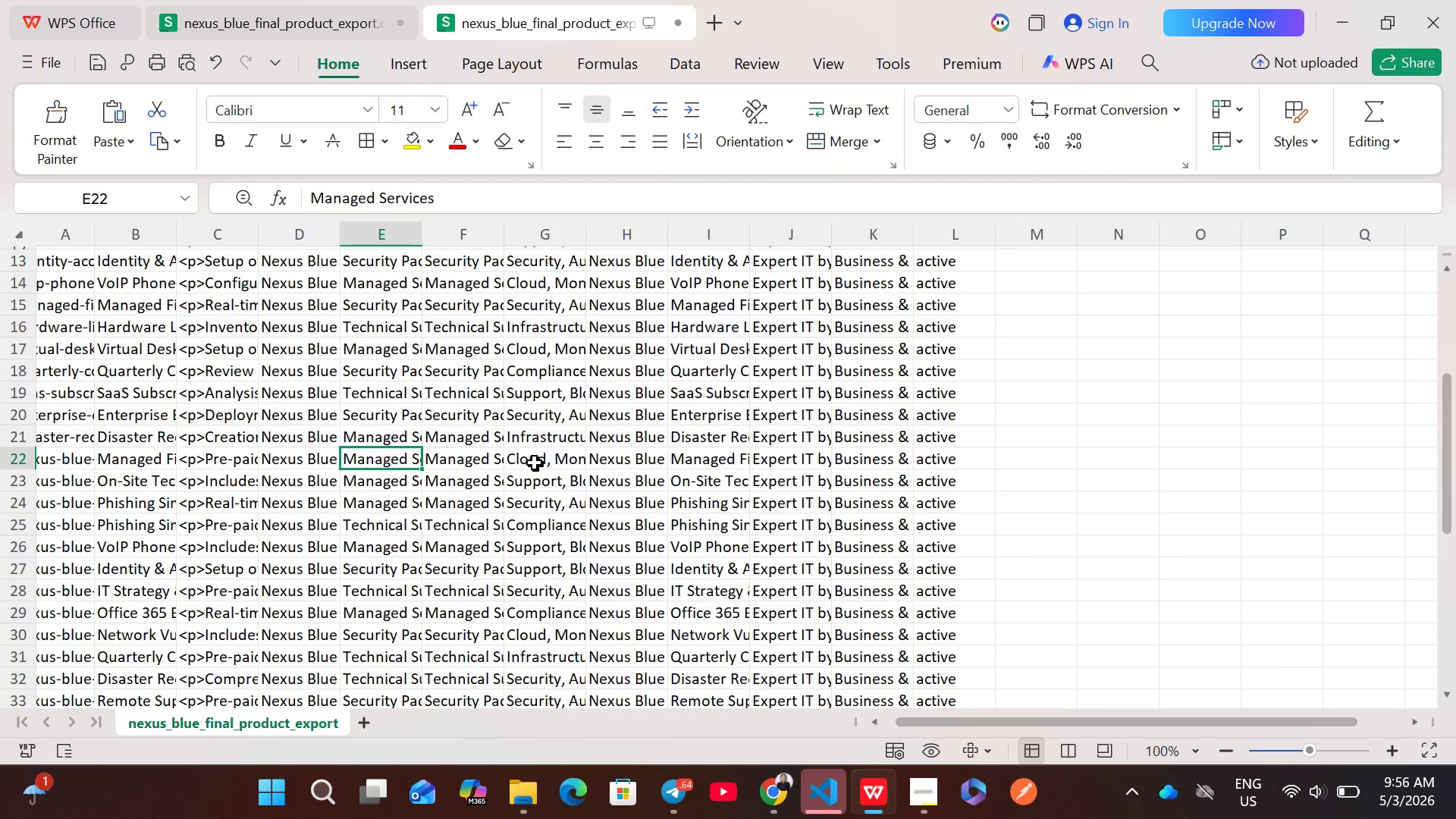 
left_click([541, 462])
 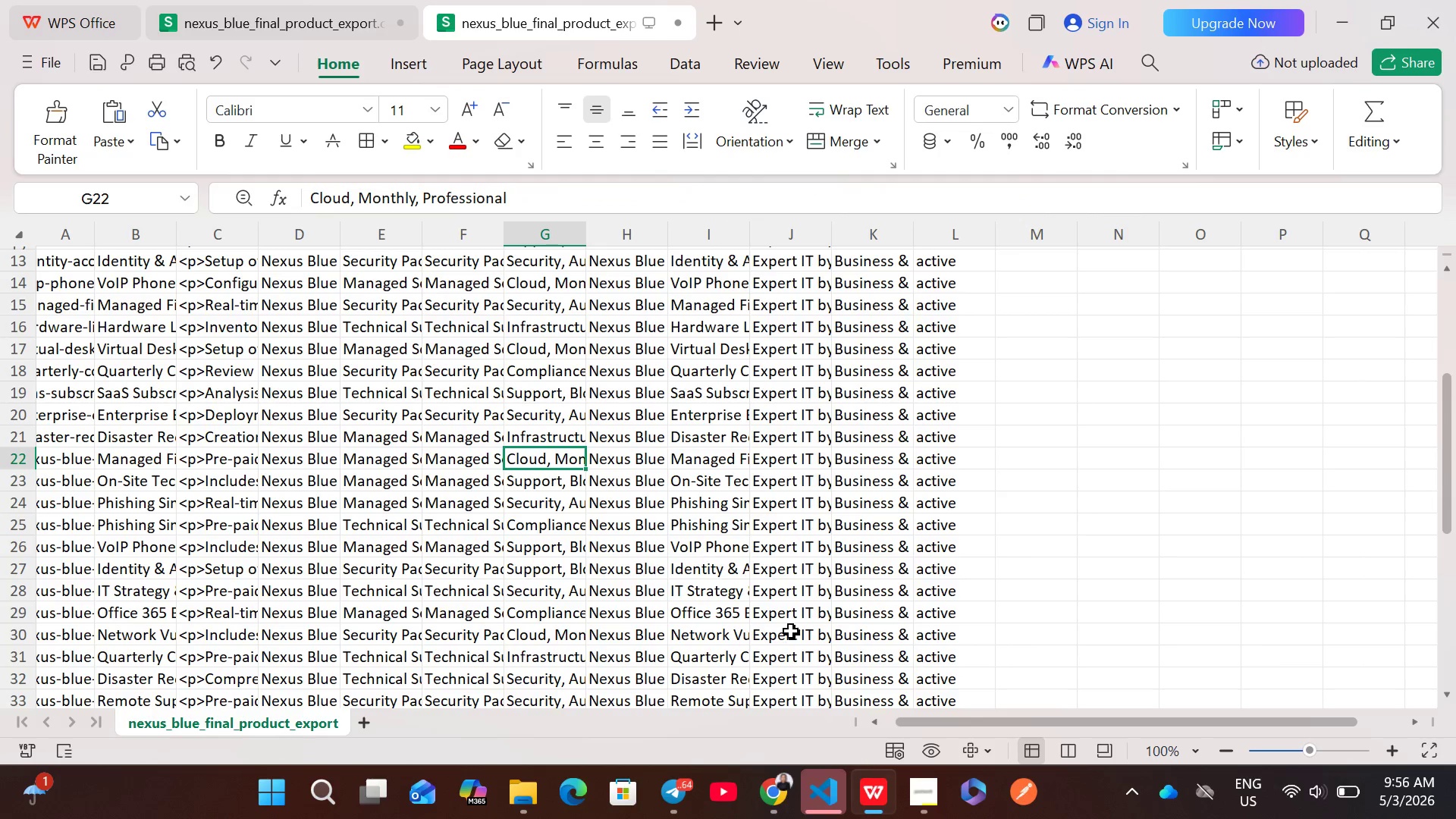 
left_click([764, 786])
 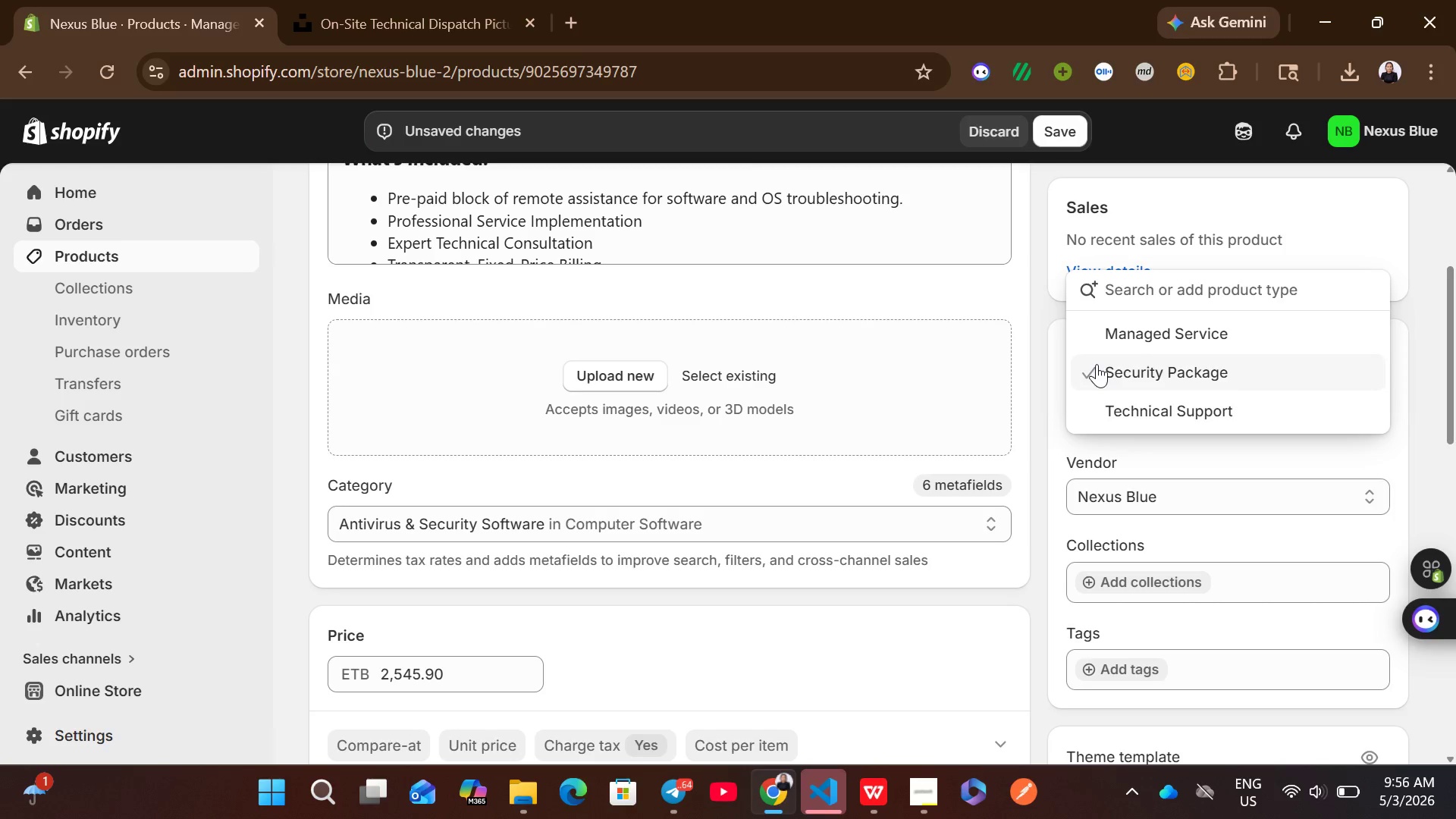 
left_click([1172, 320])
 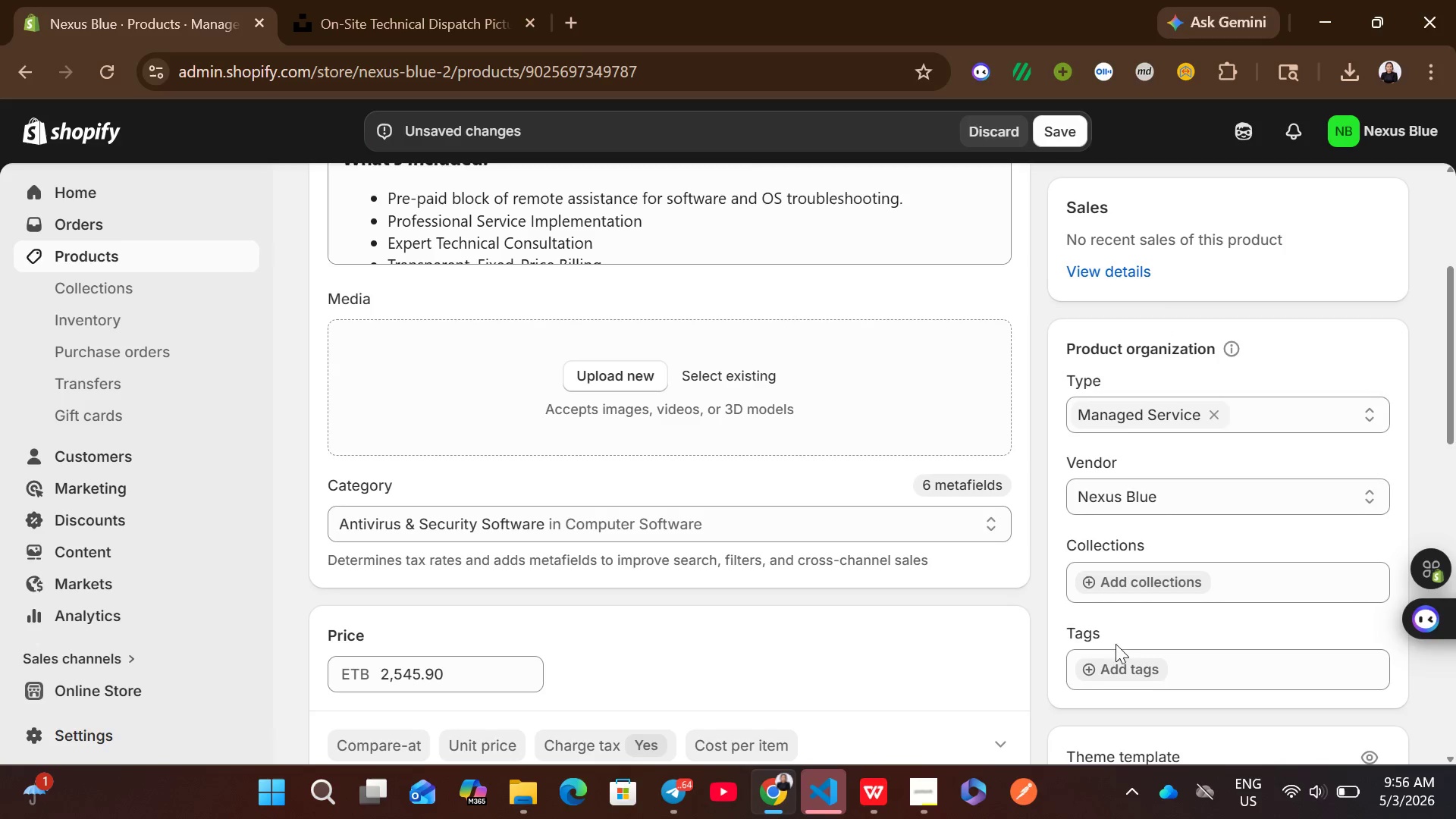 
left_click([1107, 669])
 